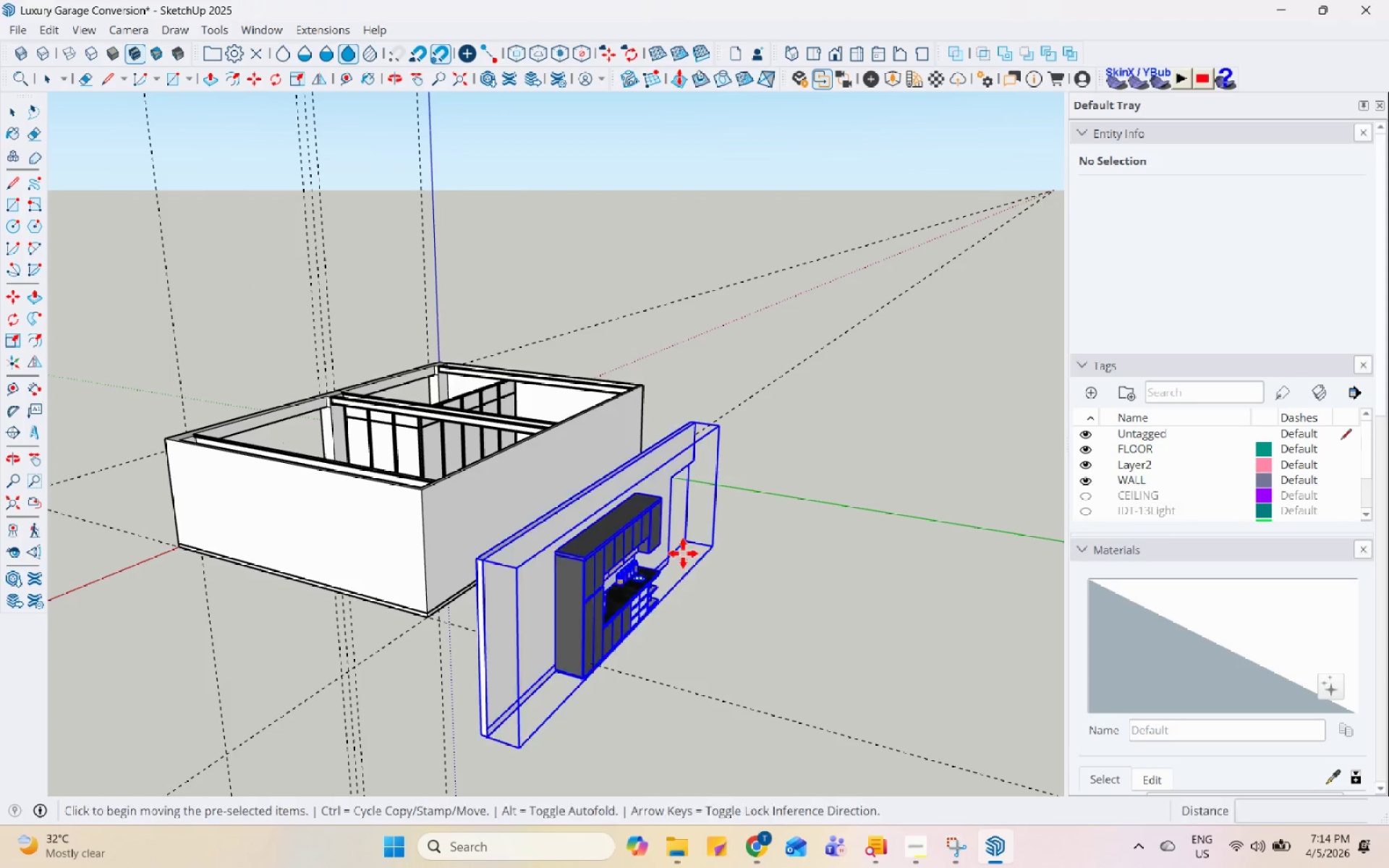 
scroll: coordinate [629, 607], scroll_direction: up, amount: 5.0
 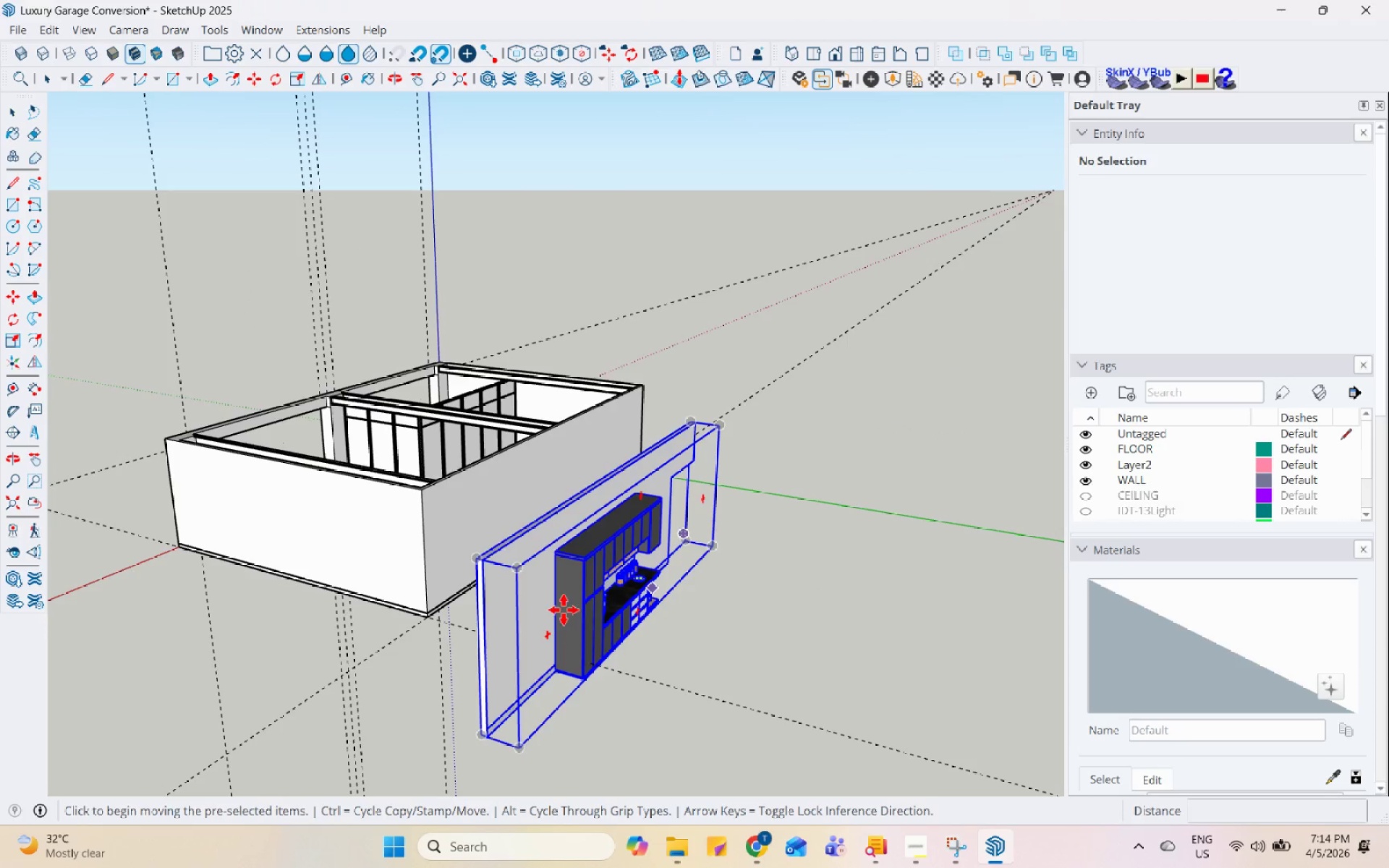 
key(Space)
 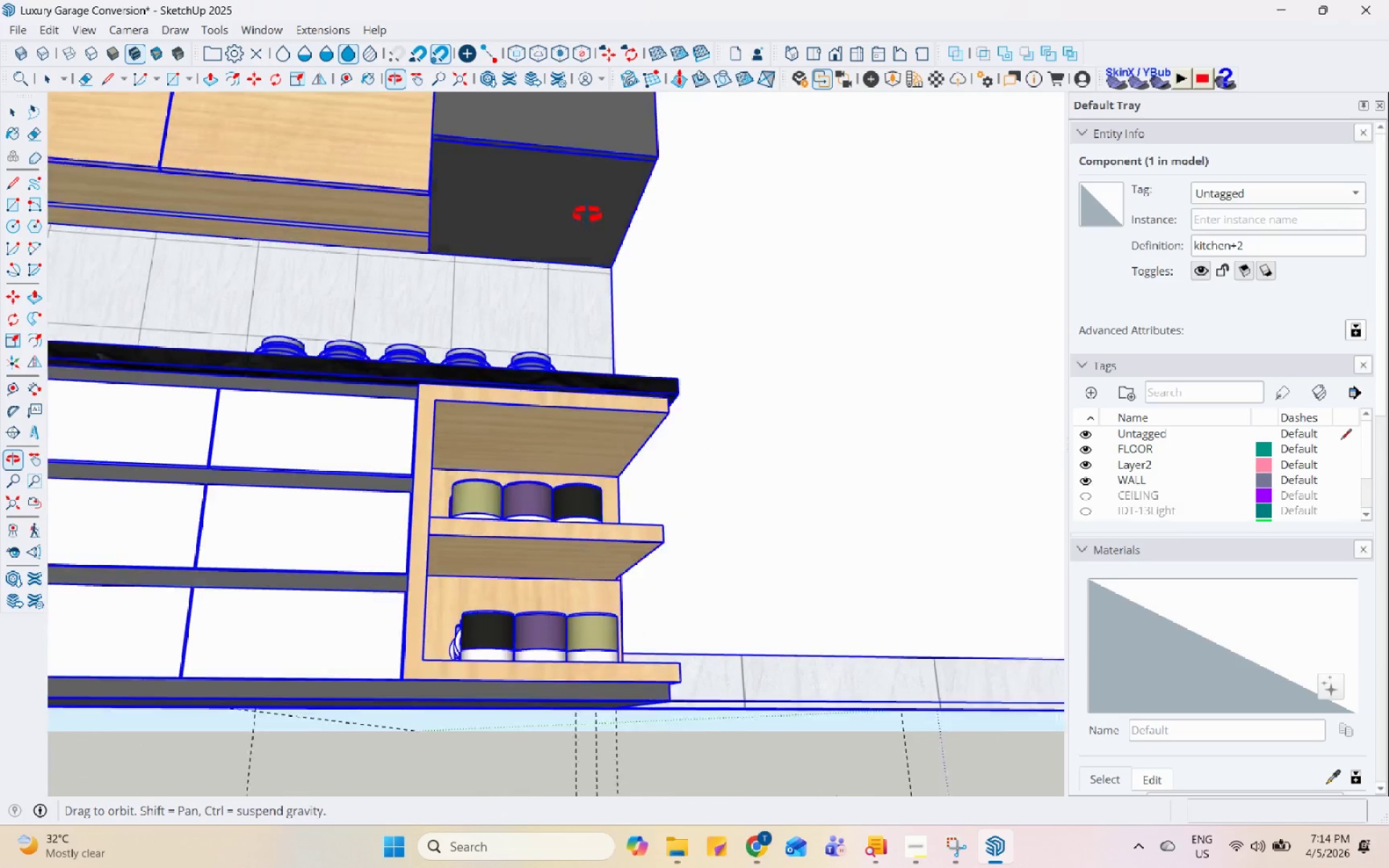 
scroll: coordinate [206, 515], scroll_direction: up, amount: 24.0
 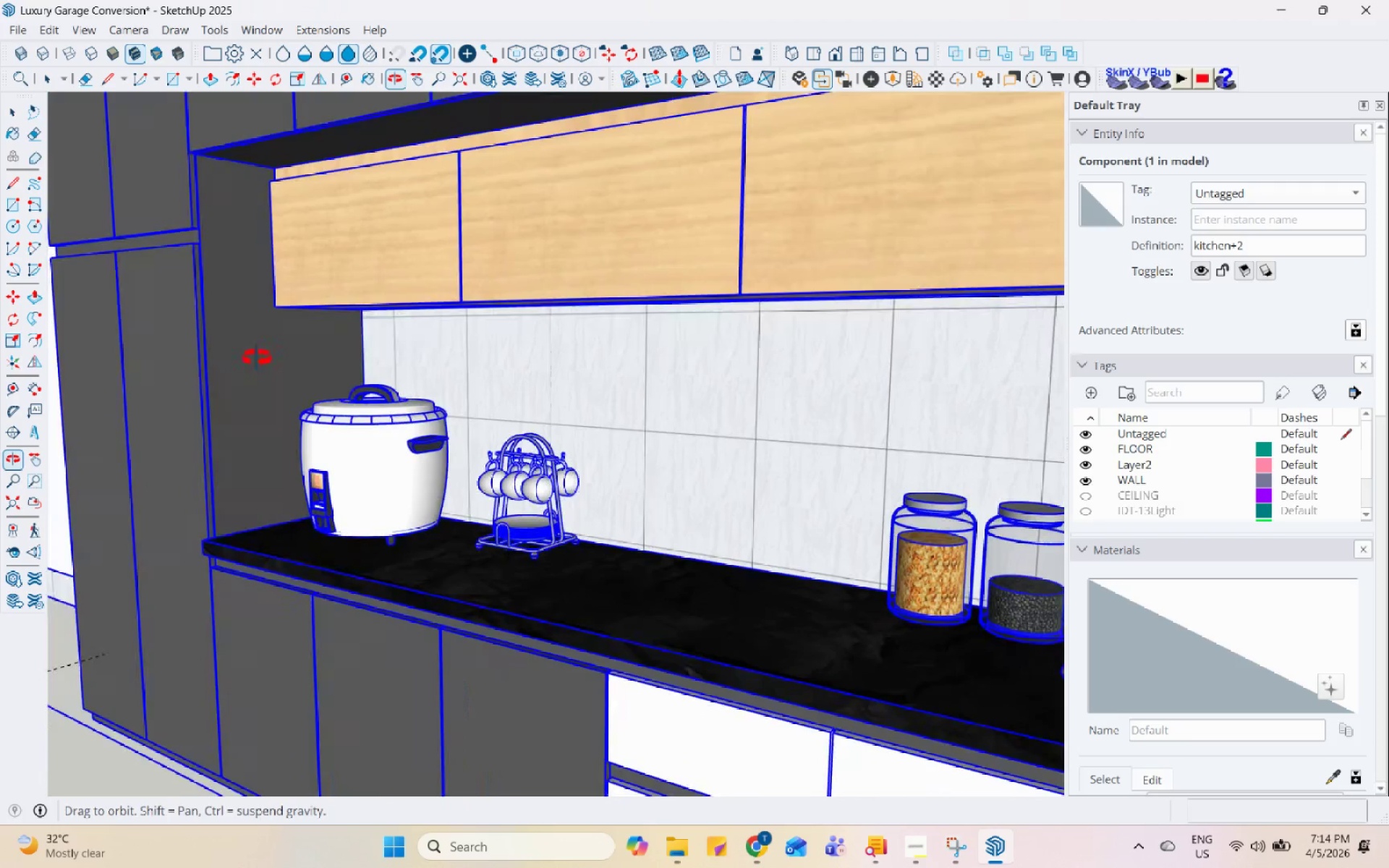 
scroll: coordinate [474, 388], scroll_direction: down, amount: 7.0
 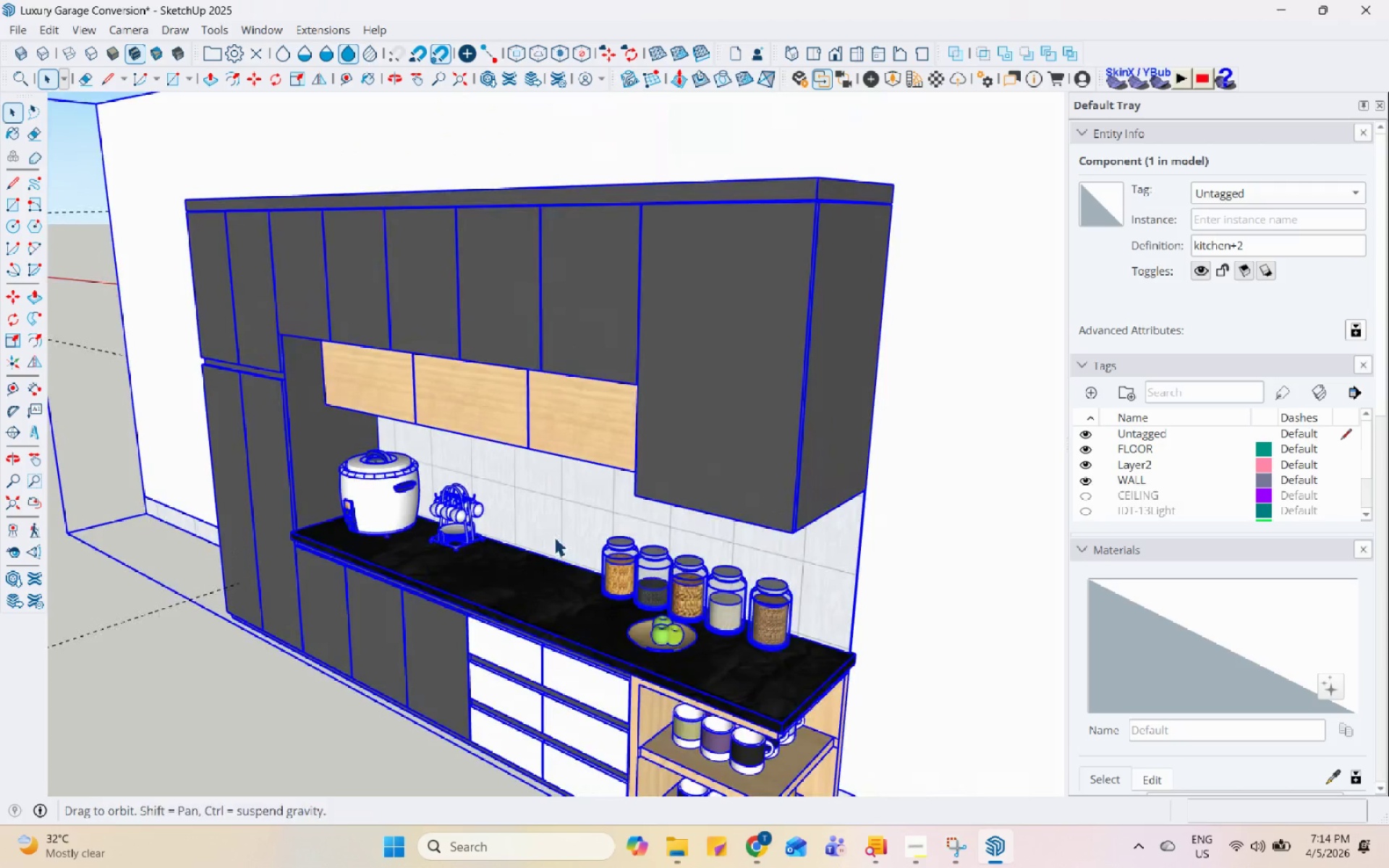 
scroll: coordinate [455, 426], scroll_direction: up, amount: 4.0
 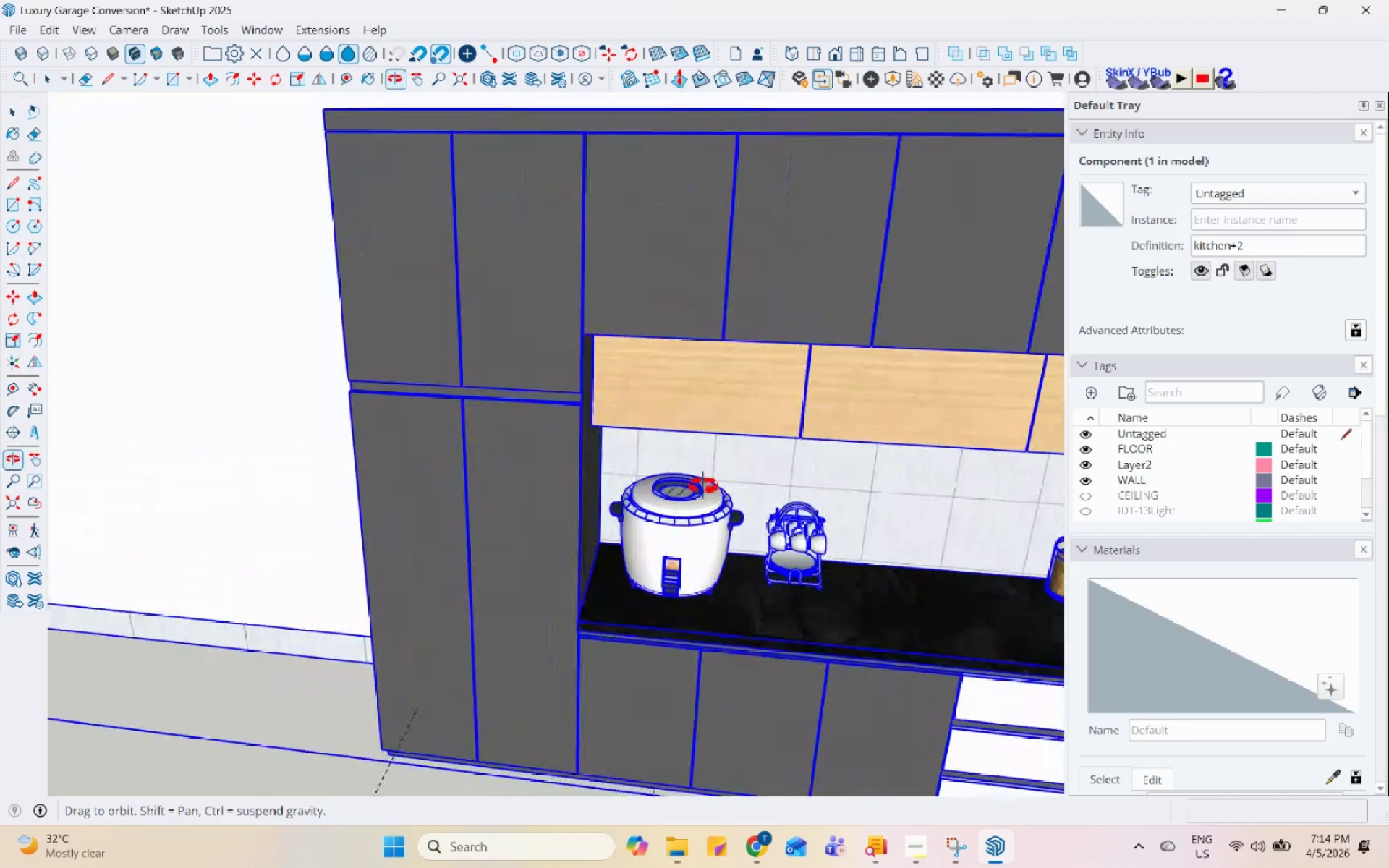 
scroll: coordinate [294, 286], scroll_direction: down, amount: 5.0
 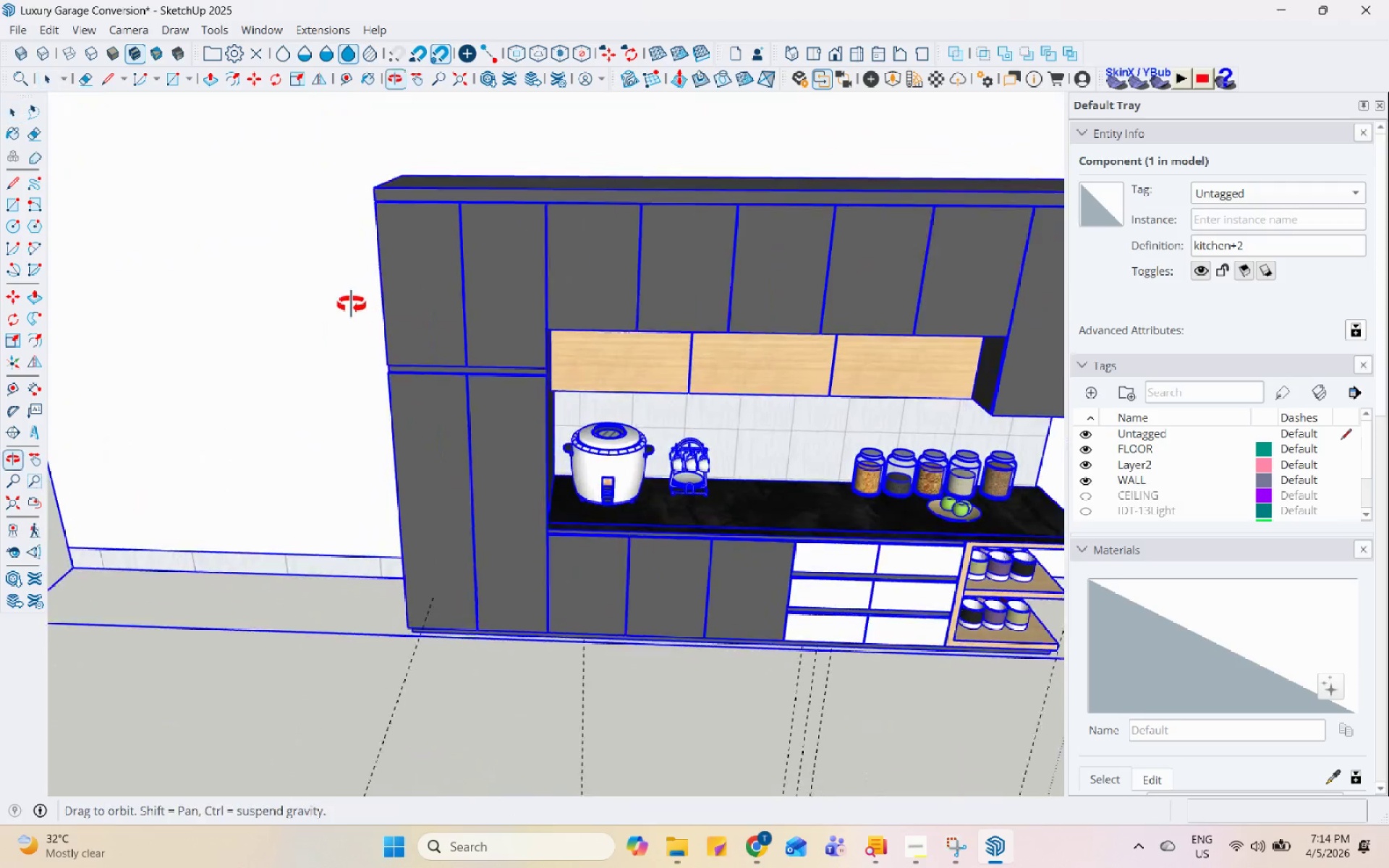 
scroll: coordinate [587, 542], scroll_direction: up, amount: 14.0
 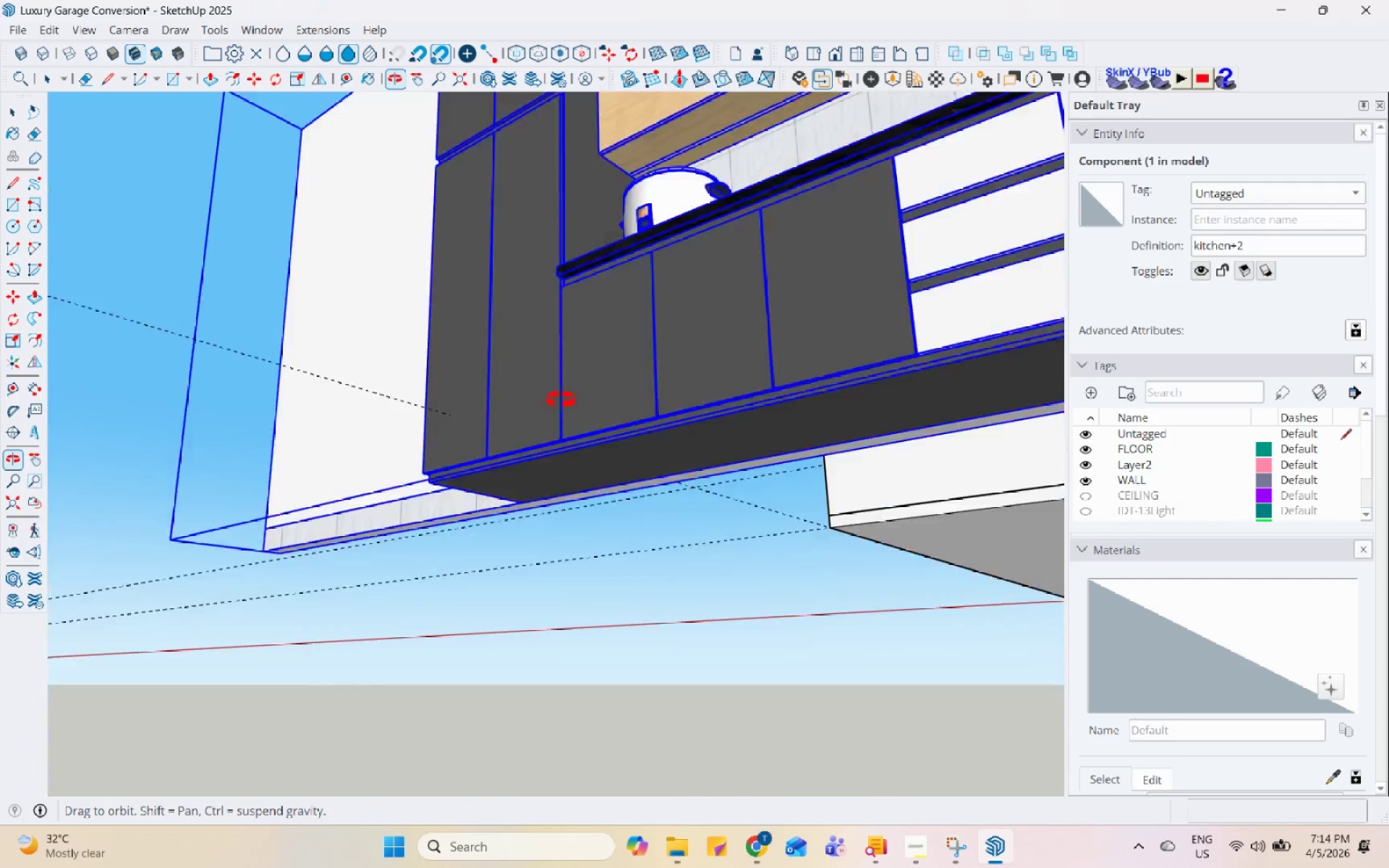 
left_click([889, 472])
 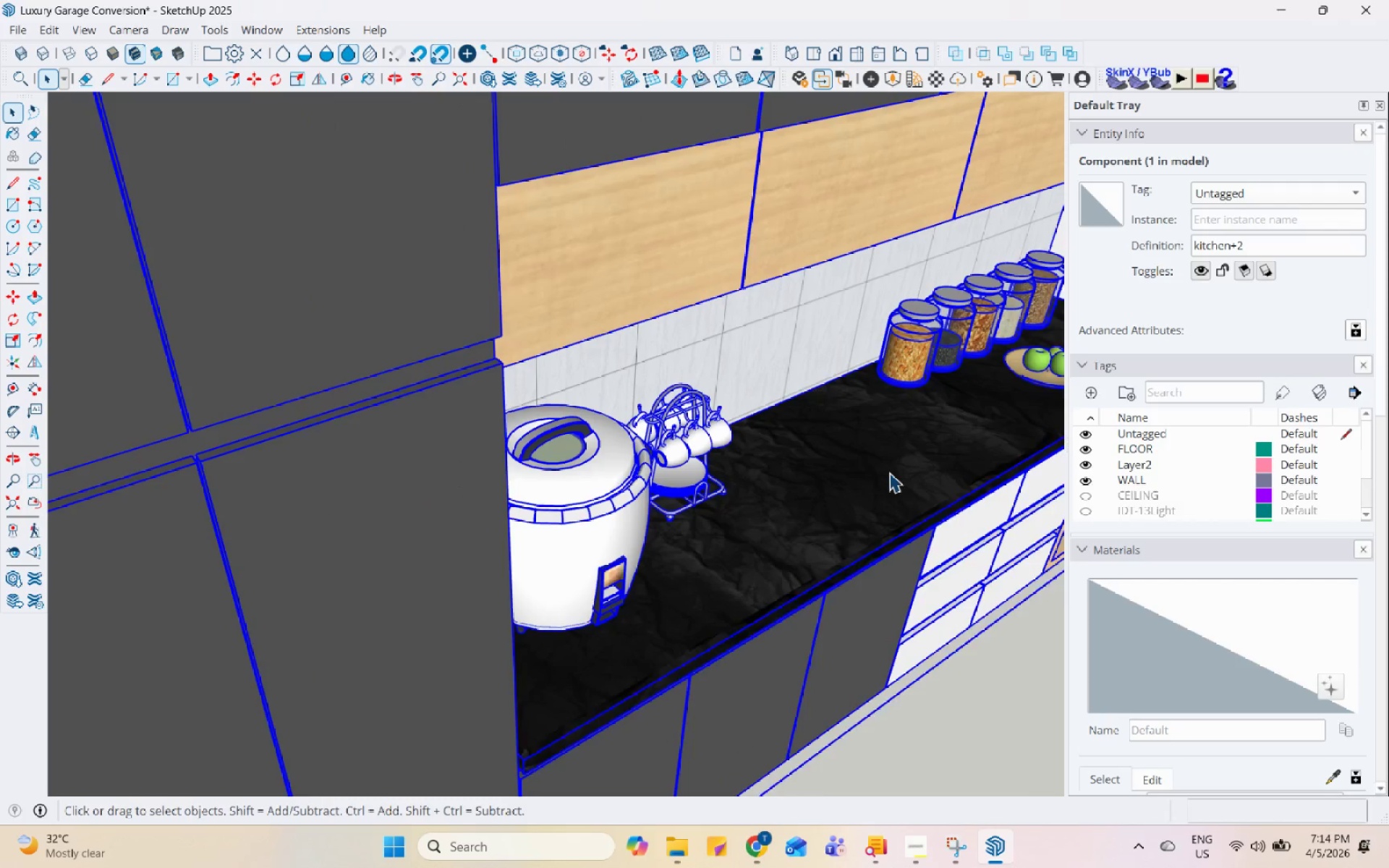 
scroll: coordinate [987, 429], scroll_direction: up, amount: 9.0
 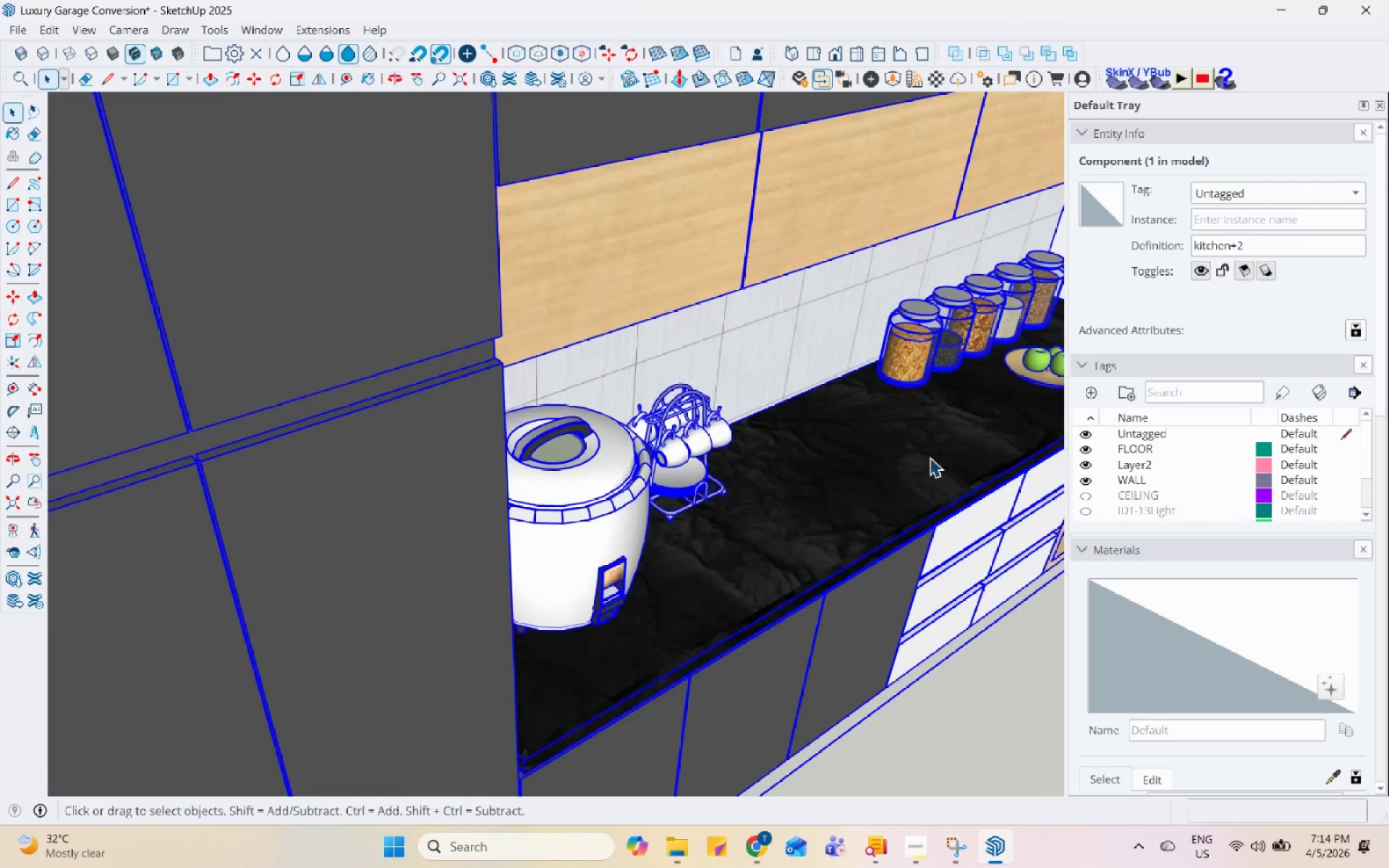 
triple_click([890, 473])
 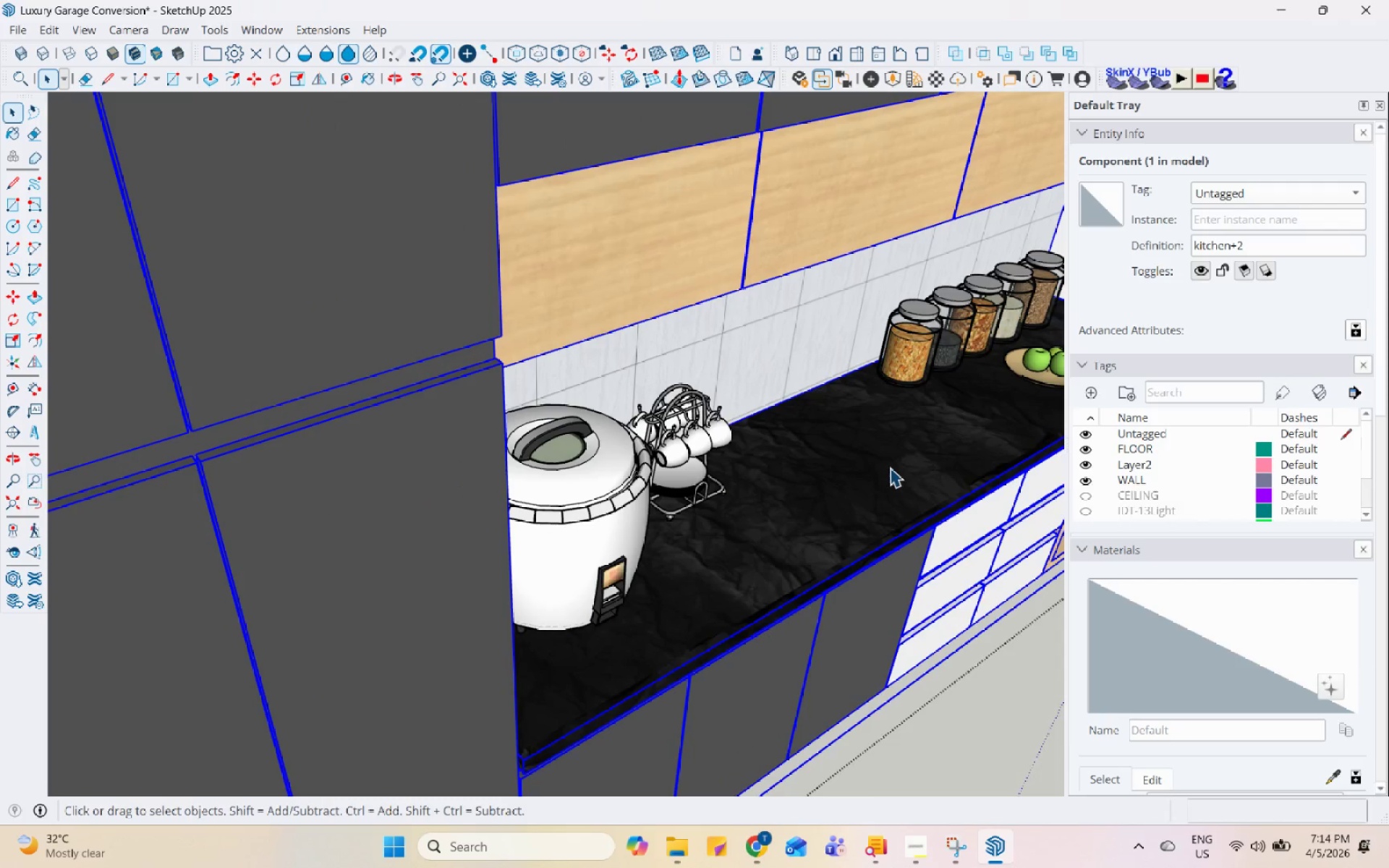 
triple_click([890, 467])
 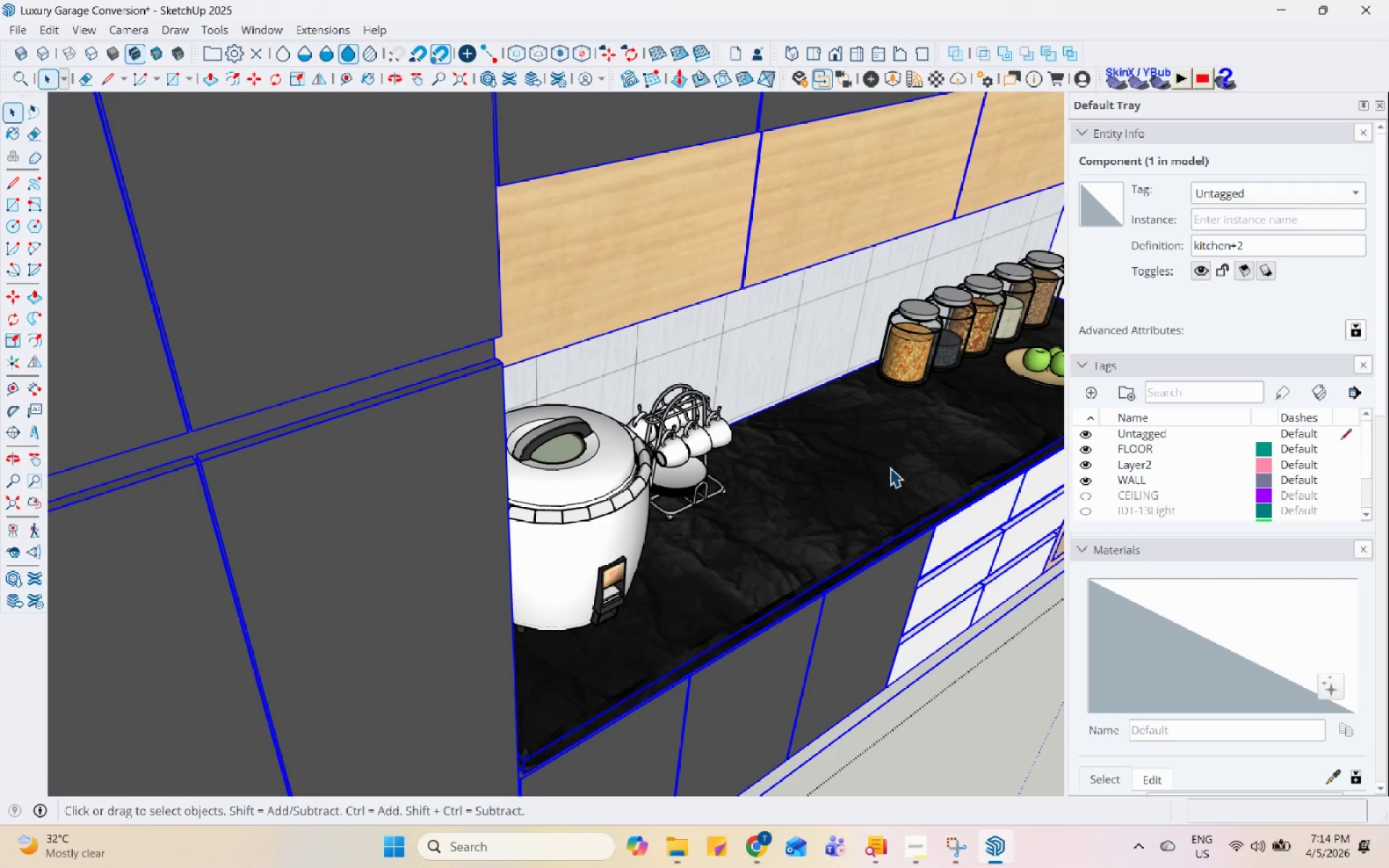 
triple_click([890, 463])
 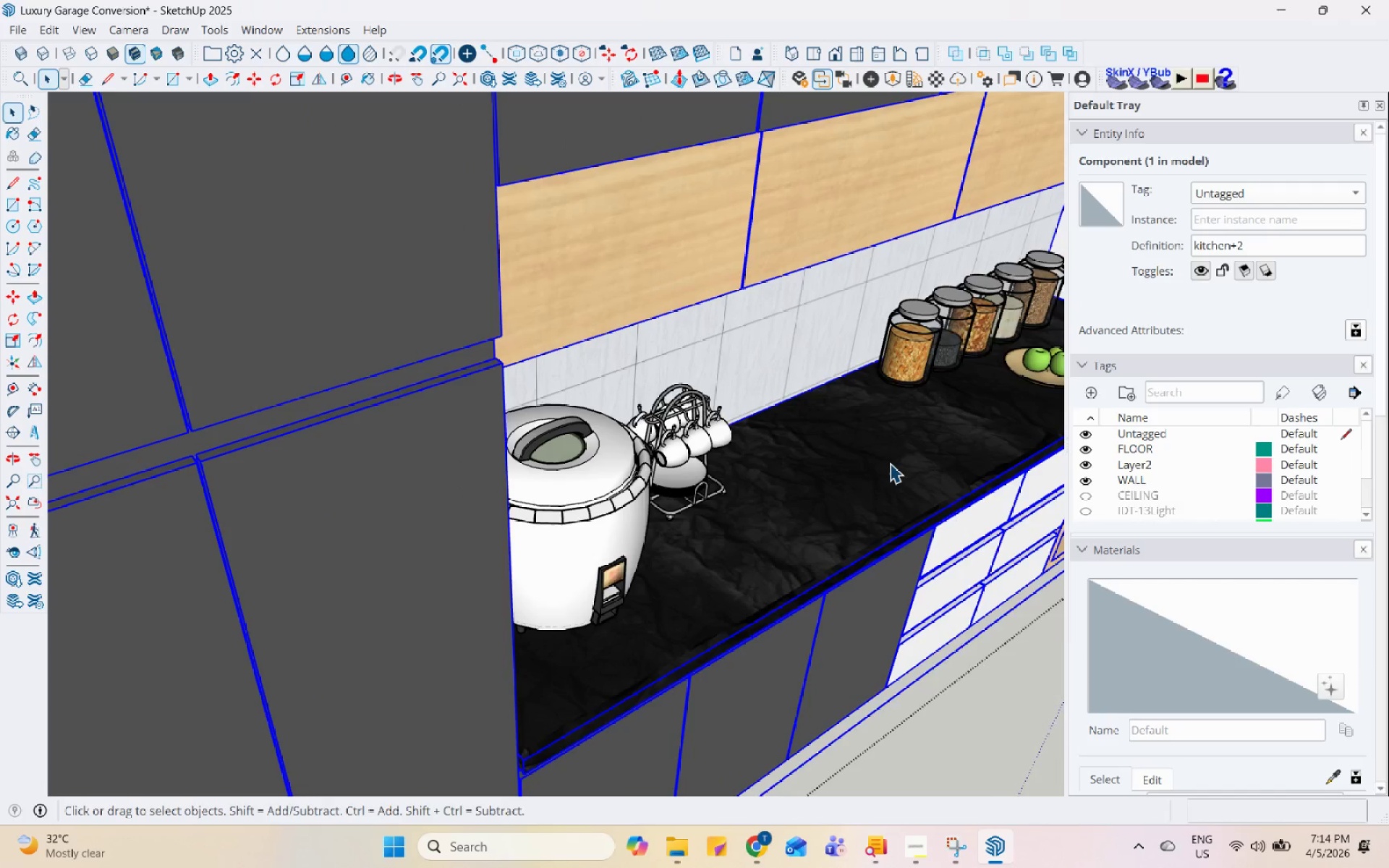 
triple_click([890, 463])
 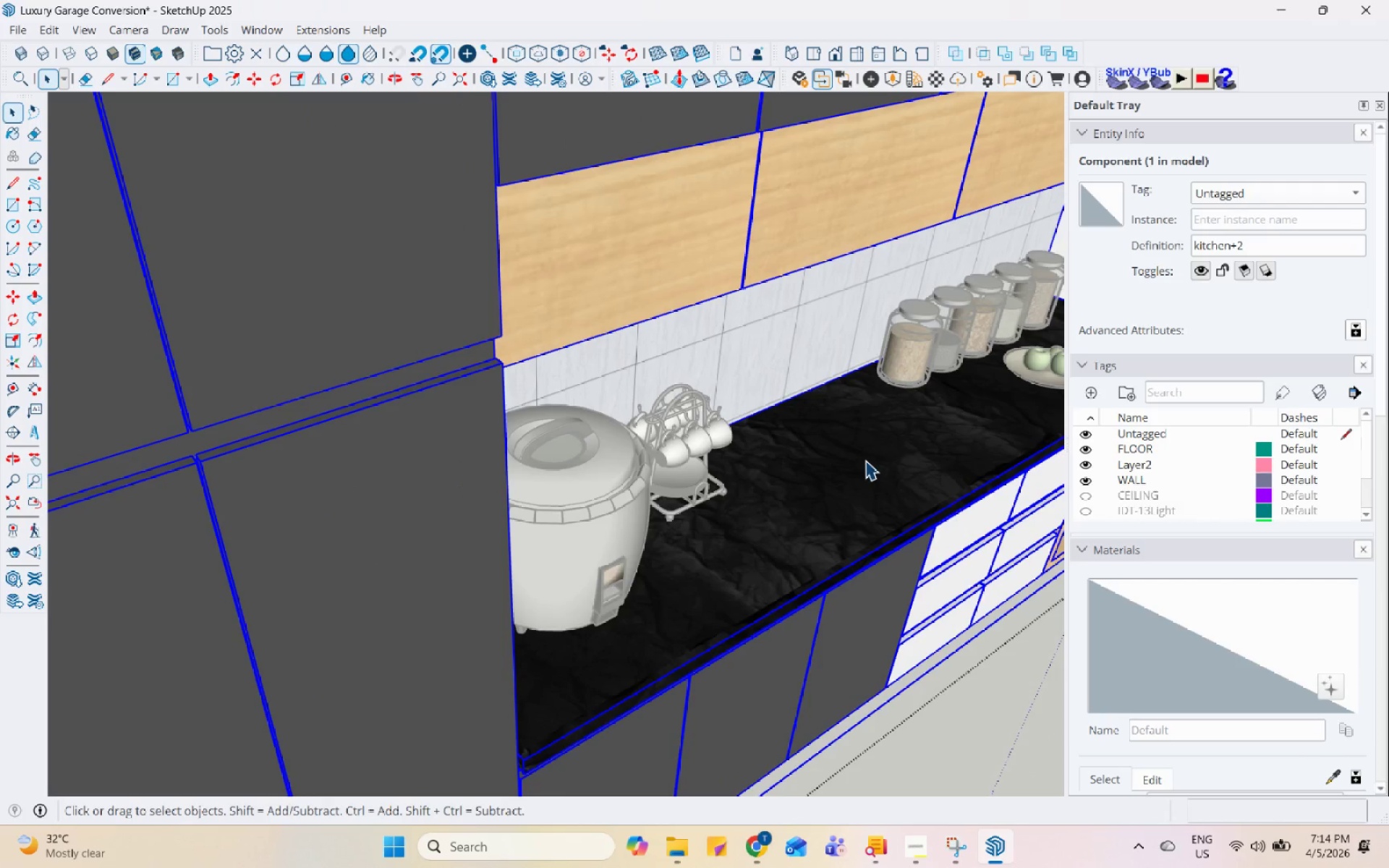 
triple_click([860, 459])
 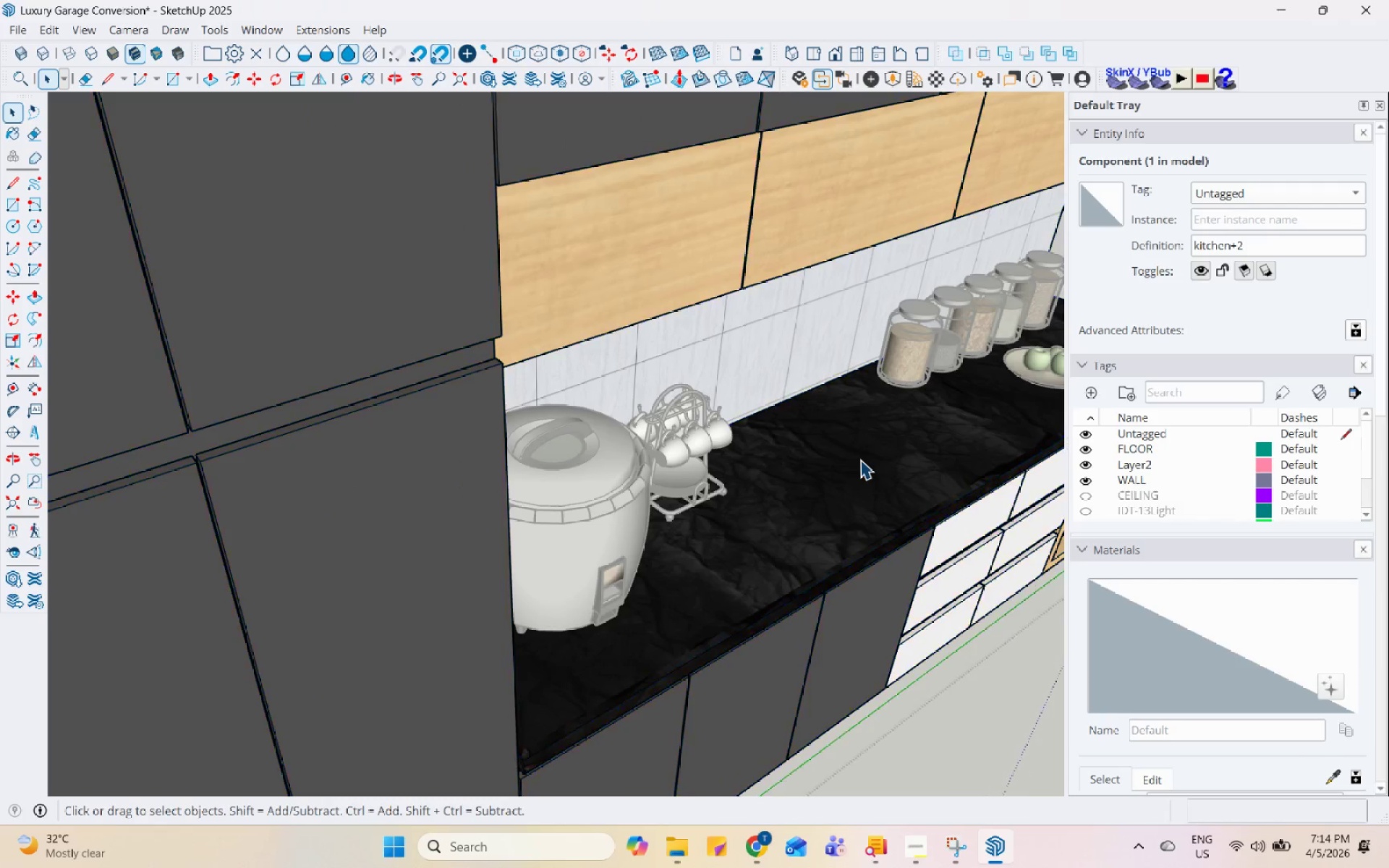 
triple_click([860, 459])
 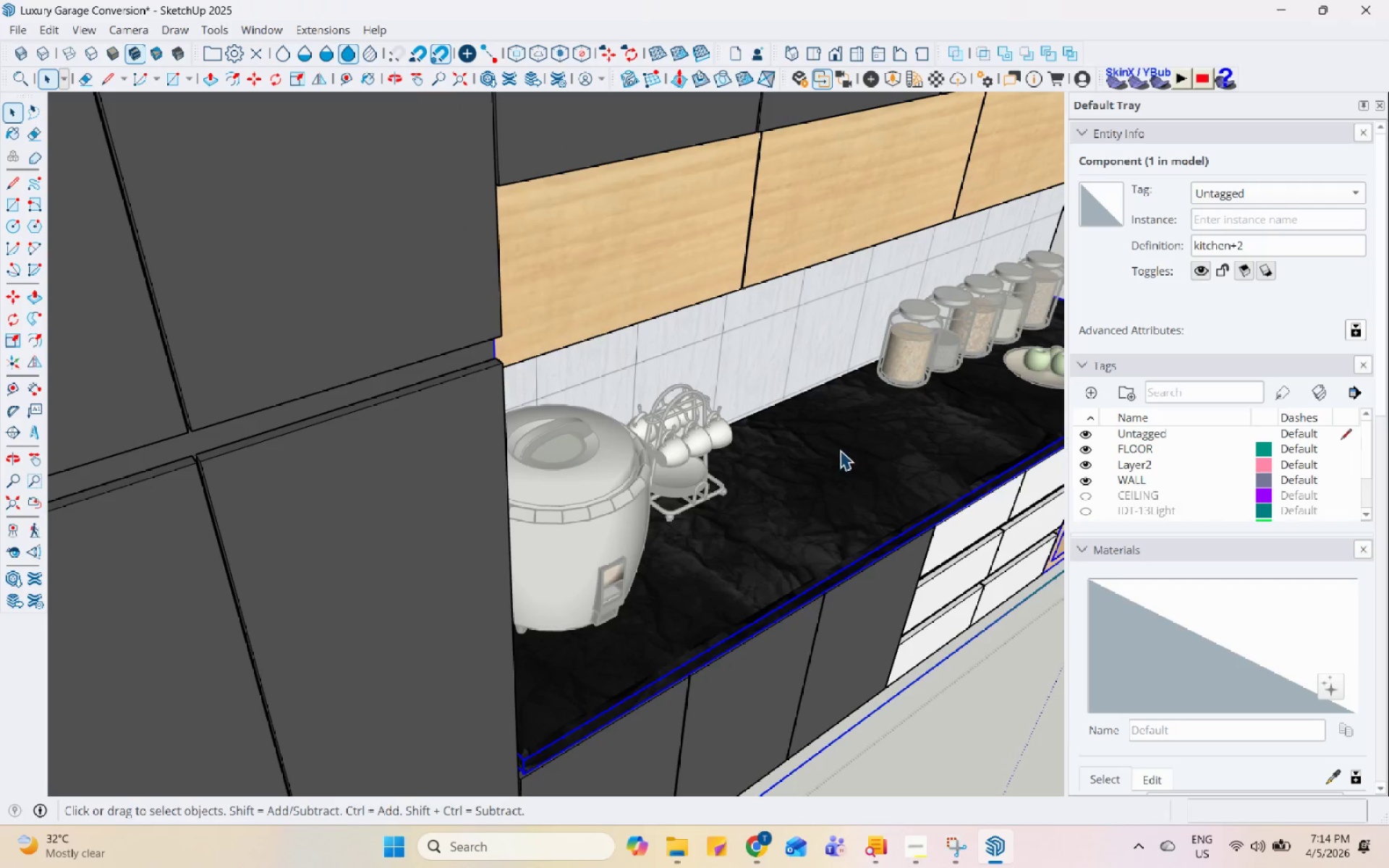 
triple_click([837, 448])
 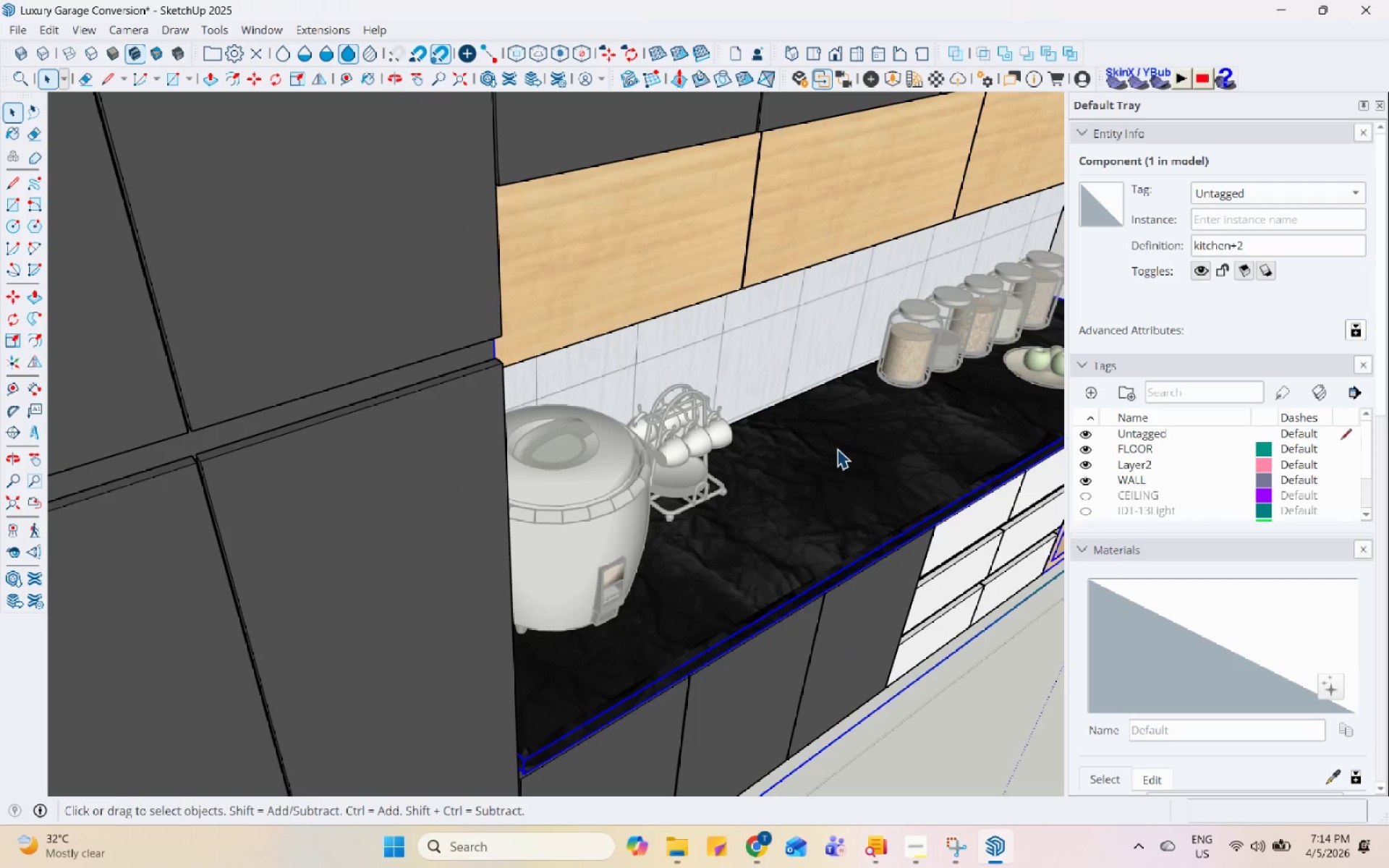 
triple_click([837, 448])
 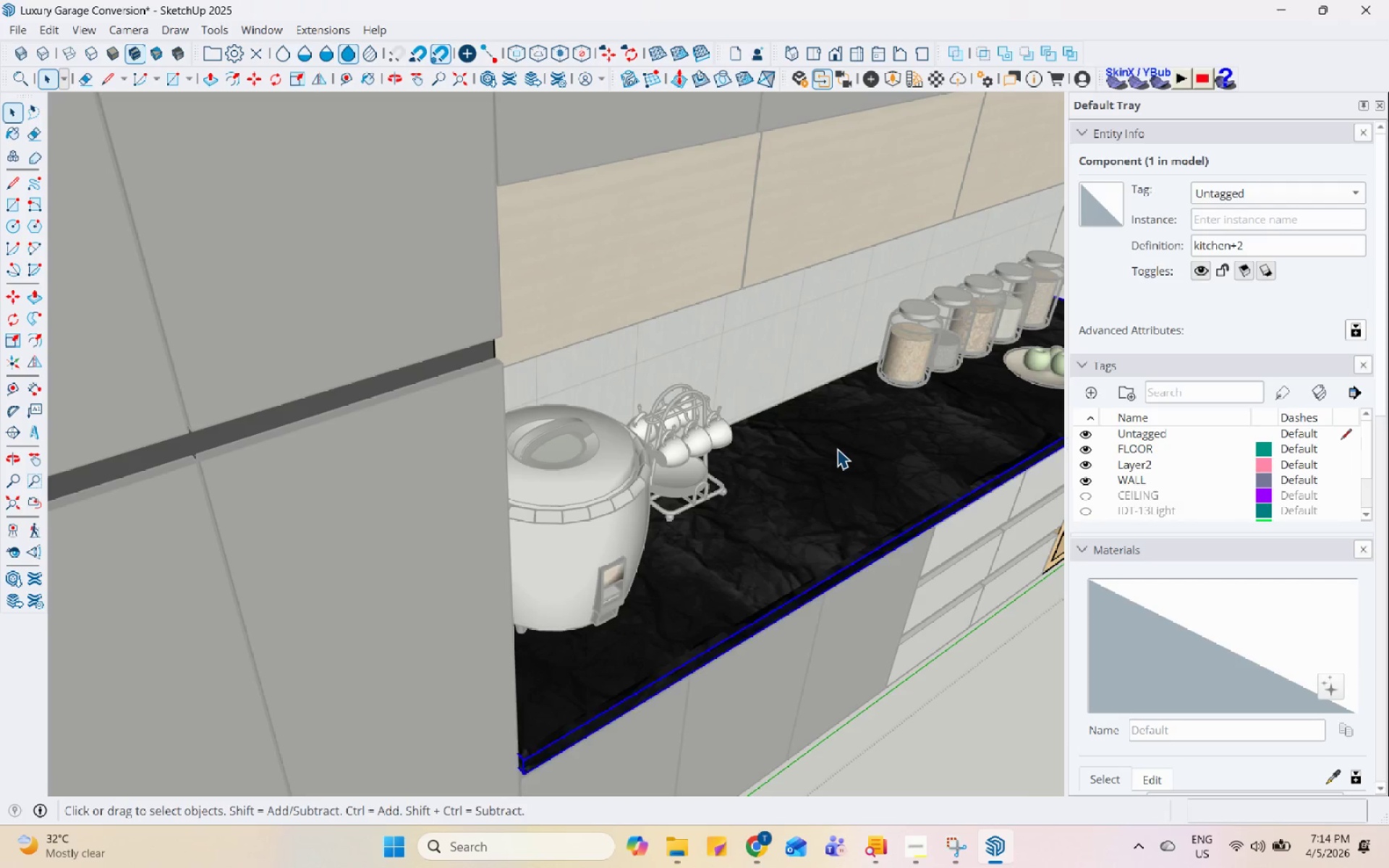 
triple_click([837, 448])
 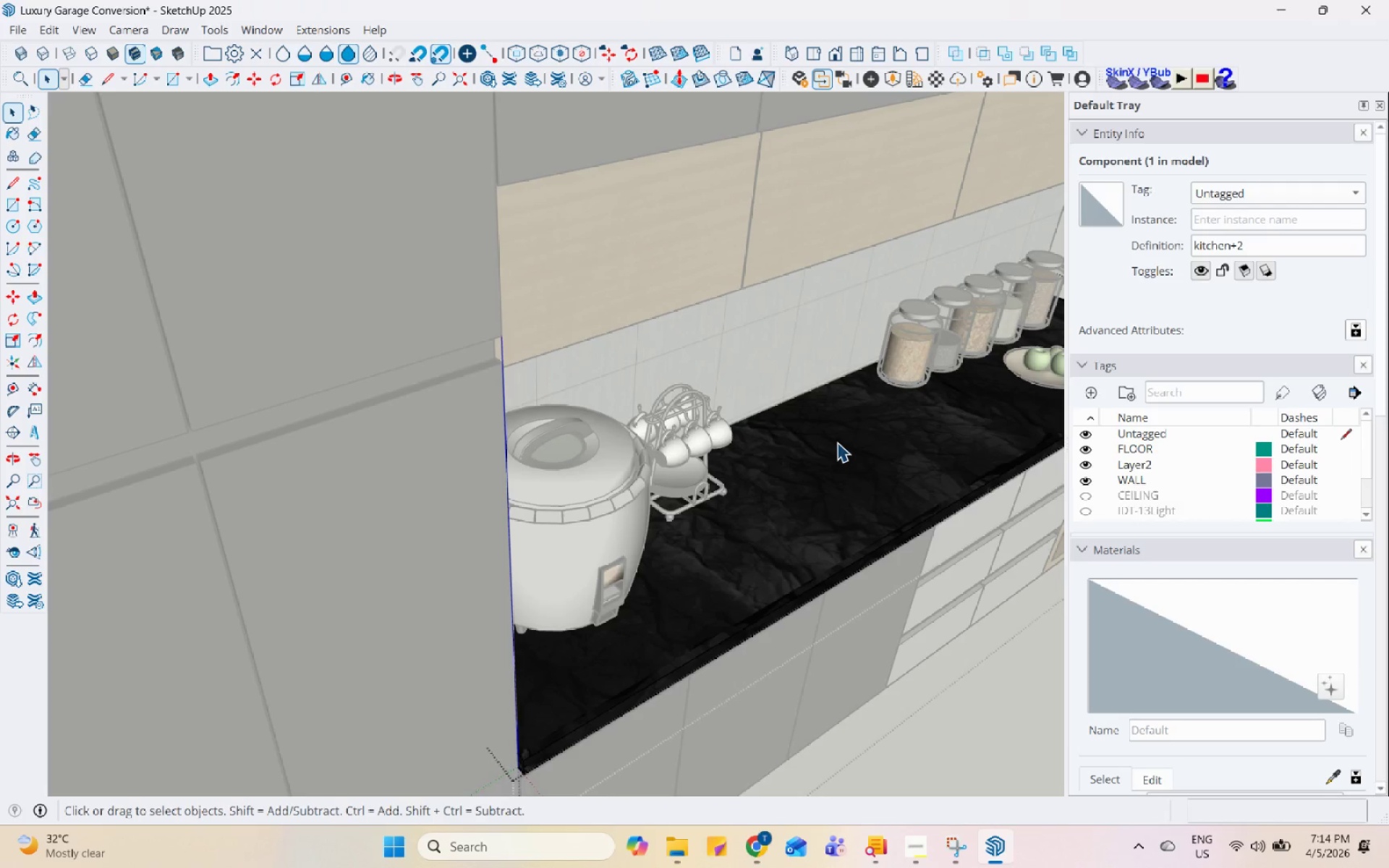 
triple_click([836, 442])
 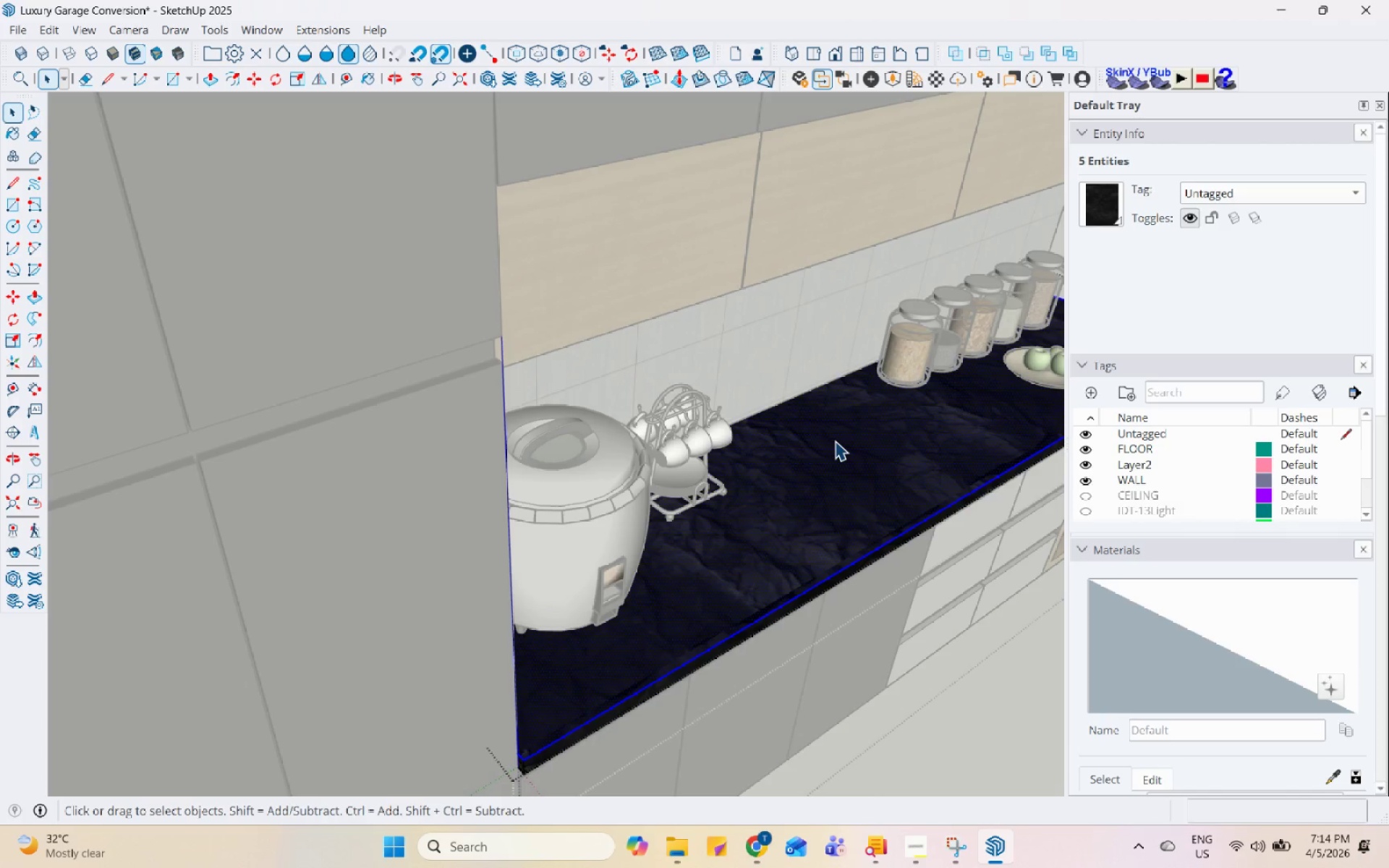 
wait(5.8)
 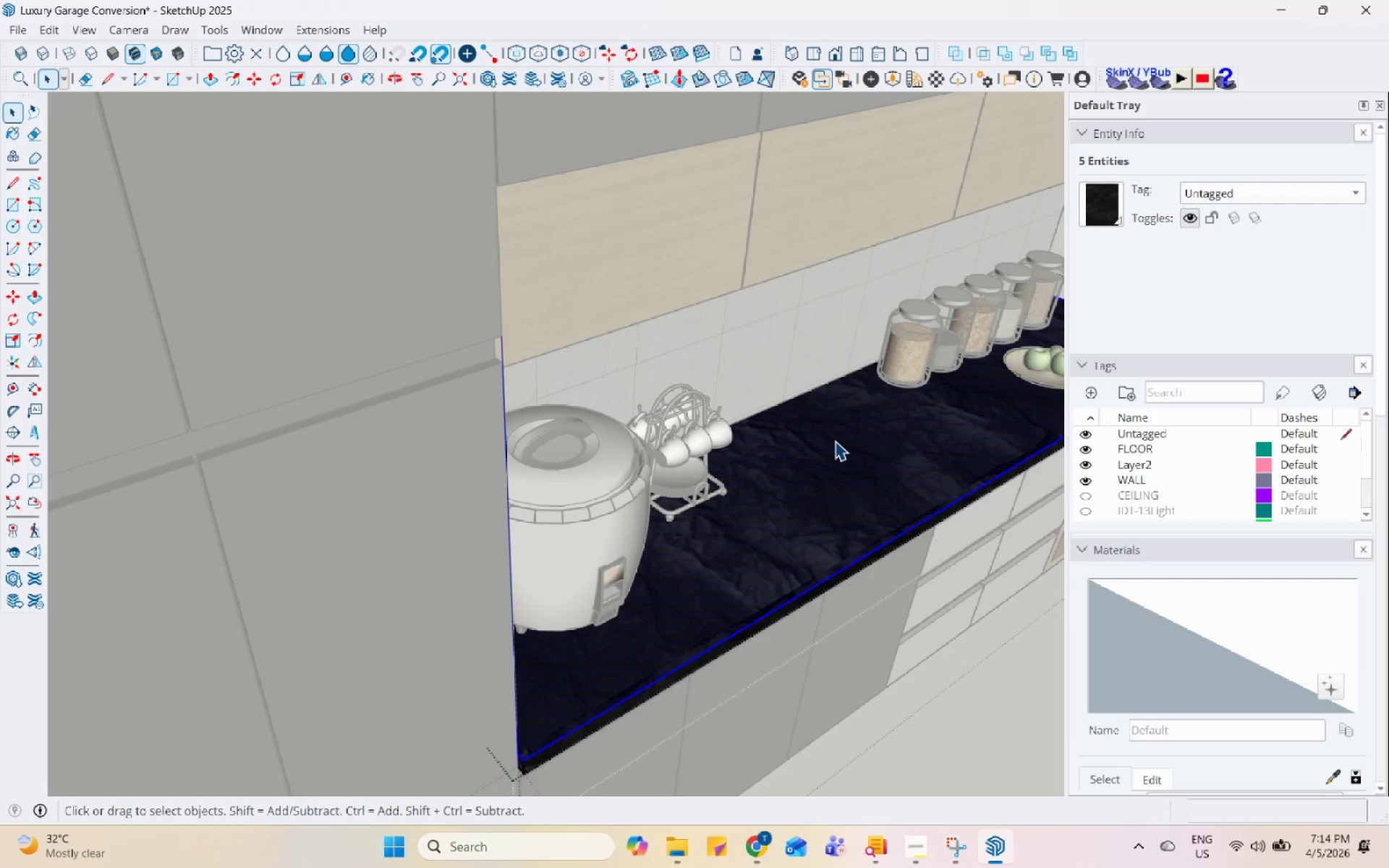 
key(Escape)
 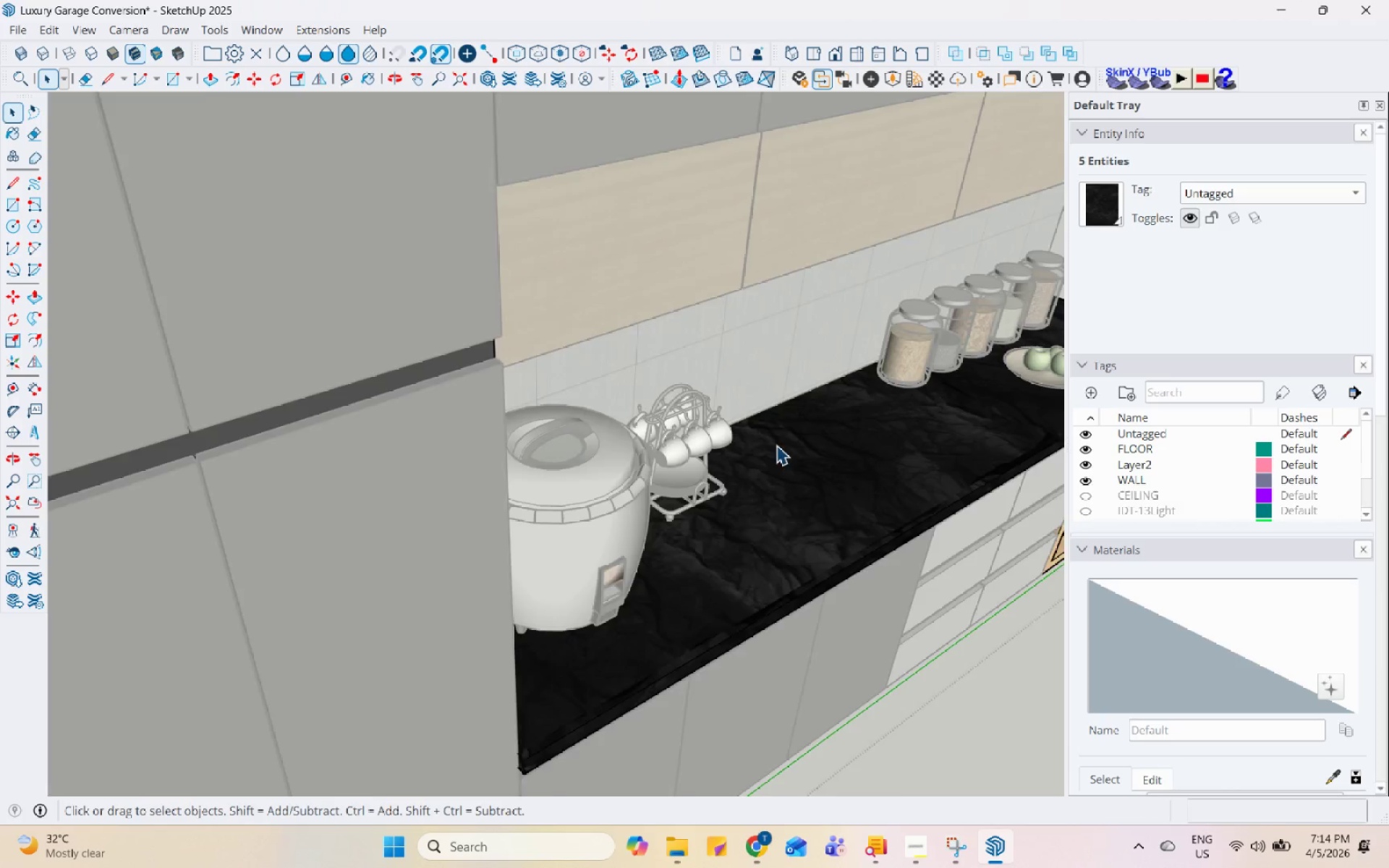 
key(Escape)
 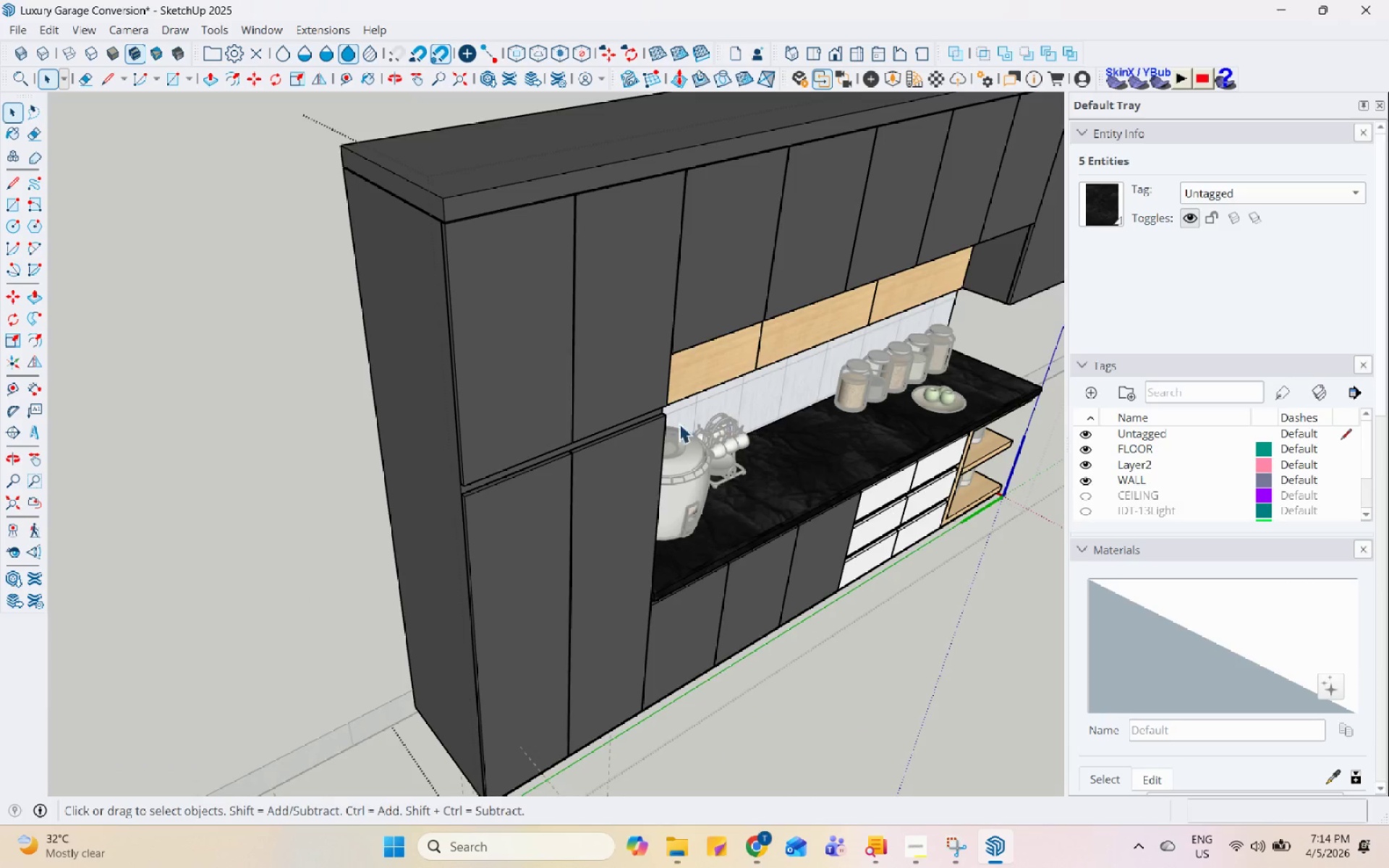 
key(Escape)
 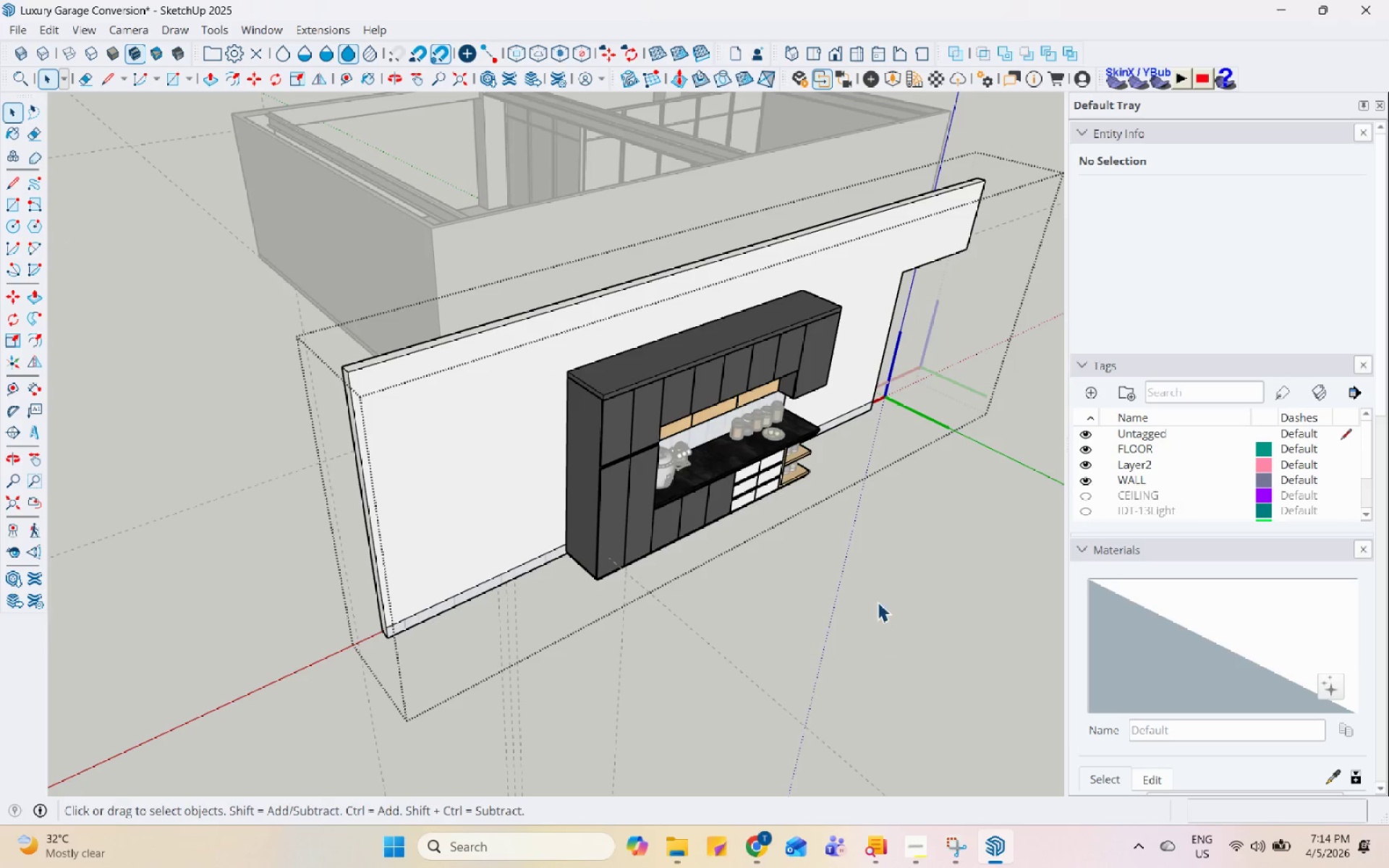 
scroll: coordinate [656, 462], scroll_direction: down, amount: 18.0
 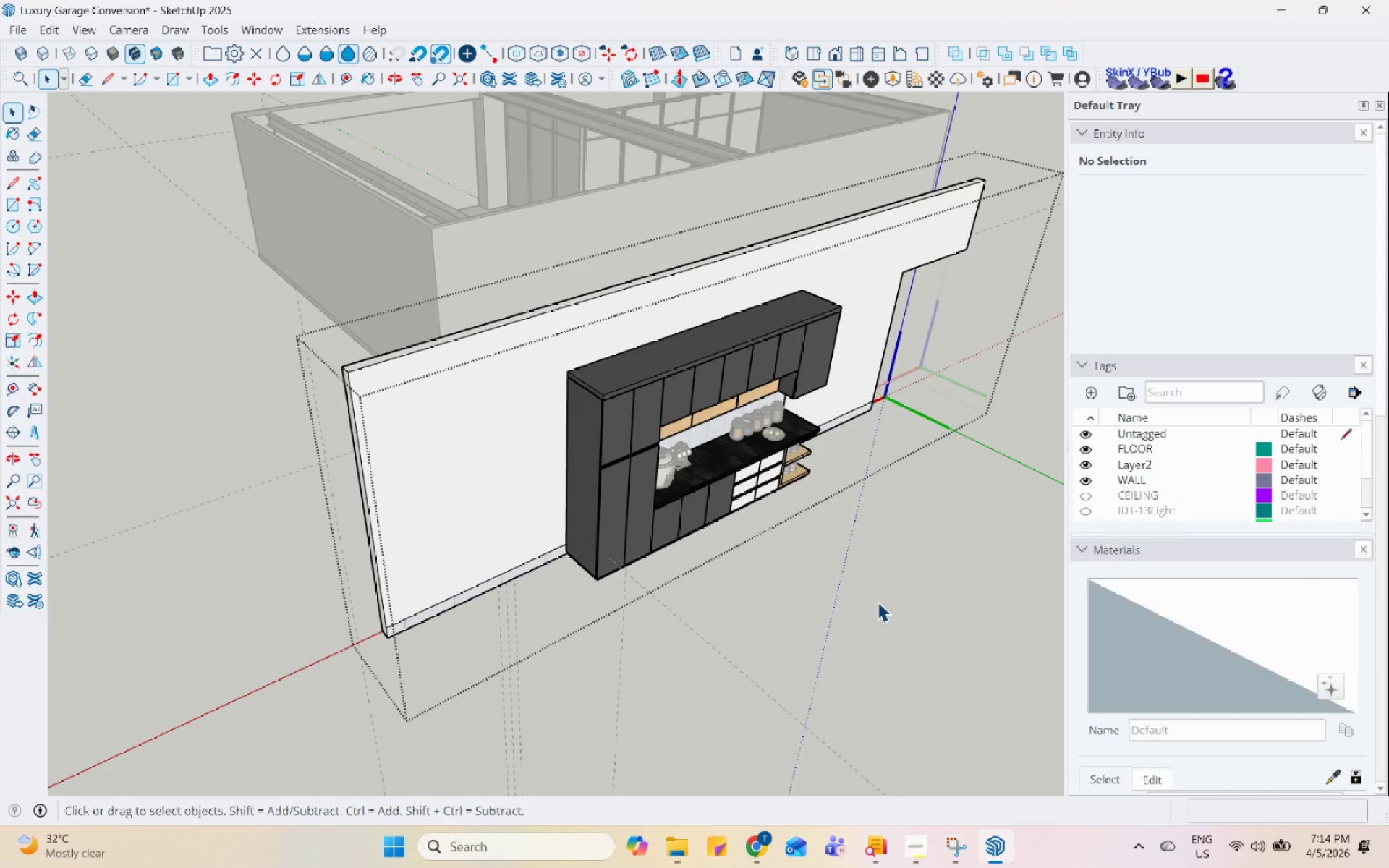 
key(Escape)
 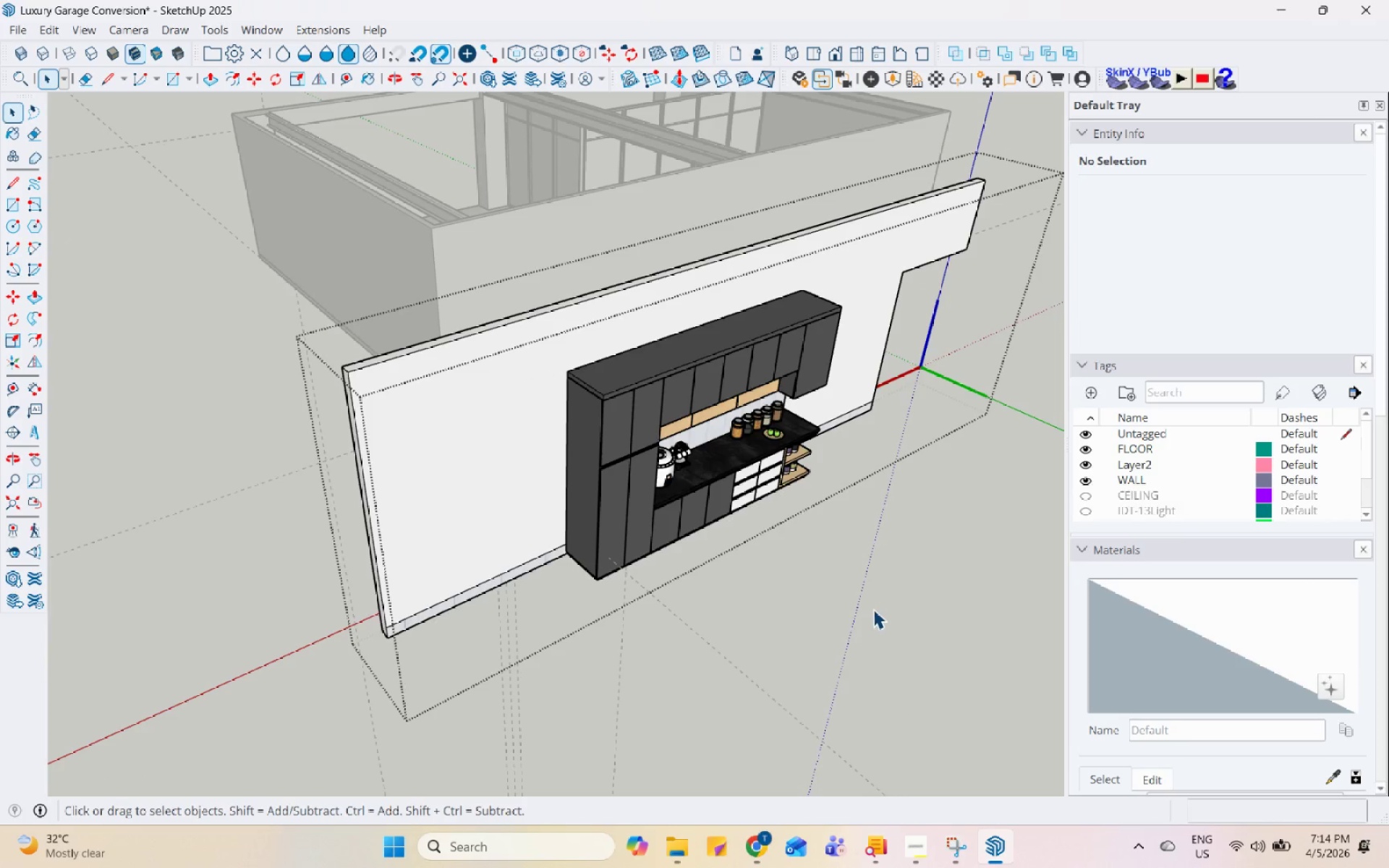 
key(Escape)
 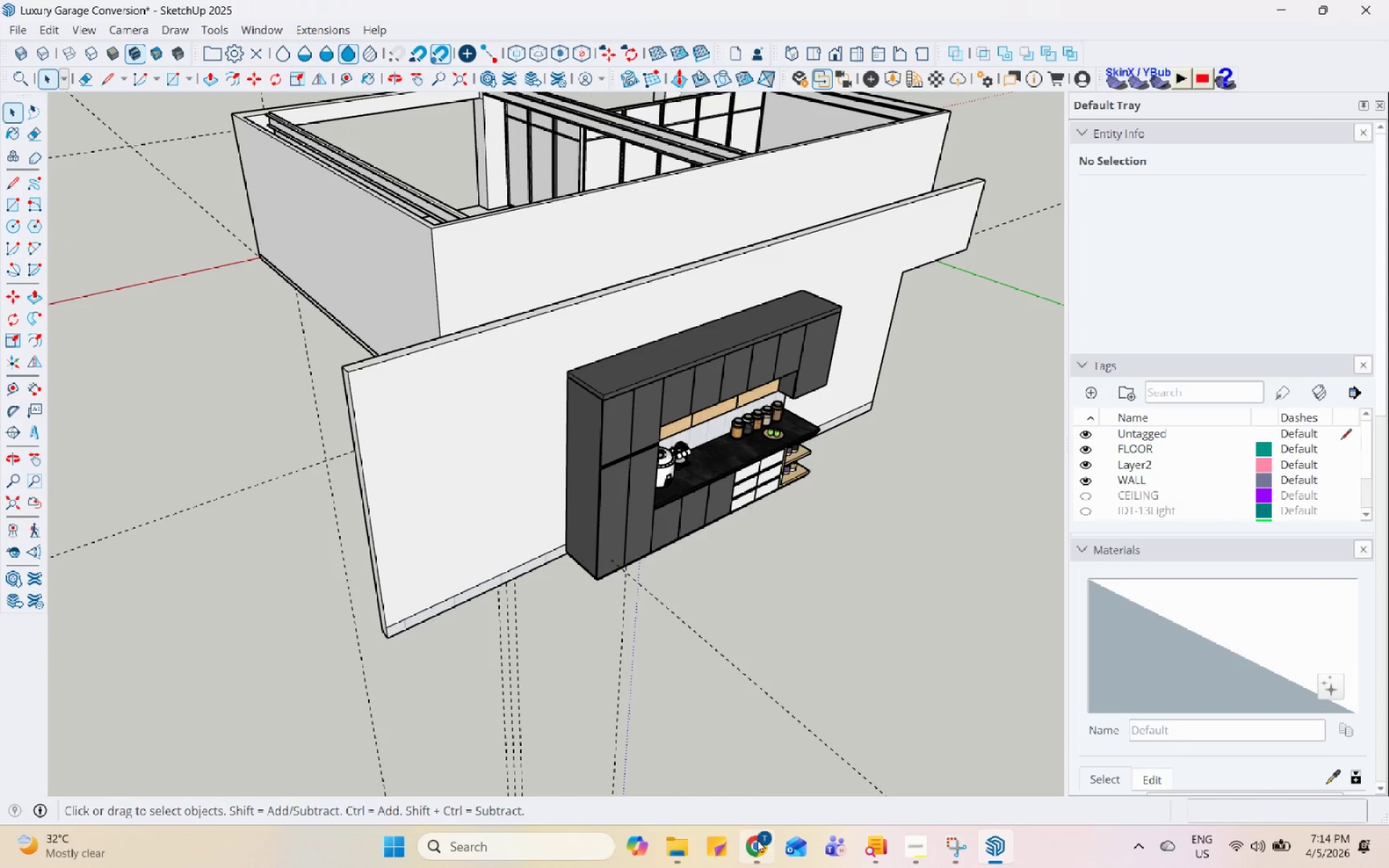 
left_click([757, 841])
 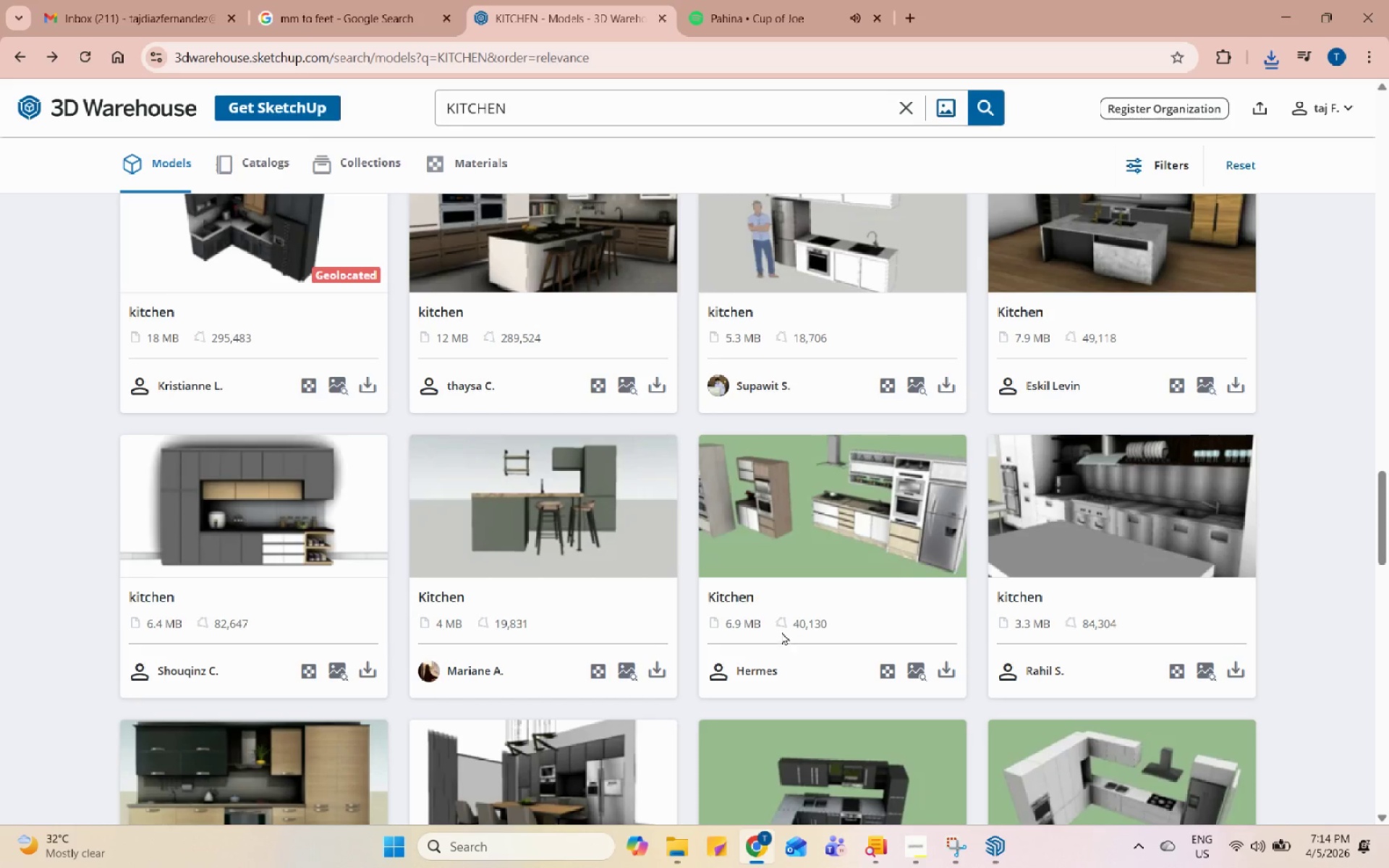 
left_click([855, 518])
 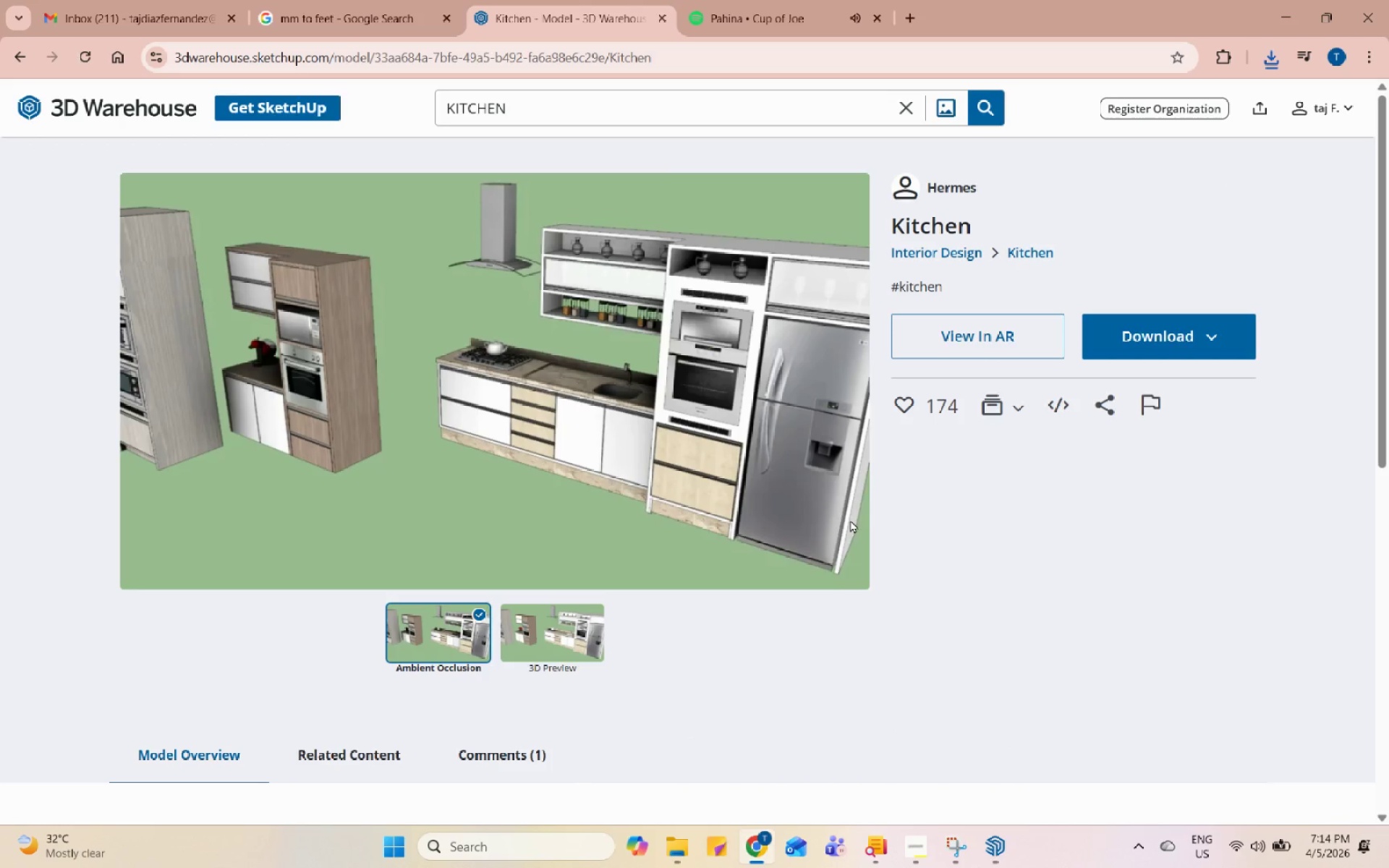 
mouse_move([1038, 522])
 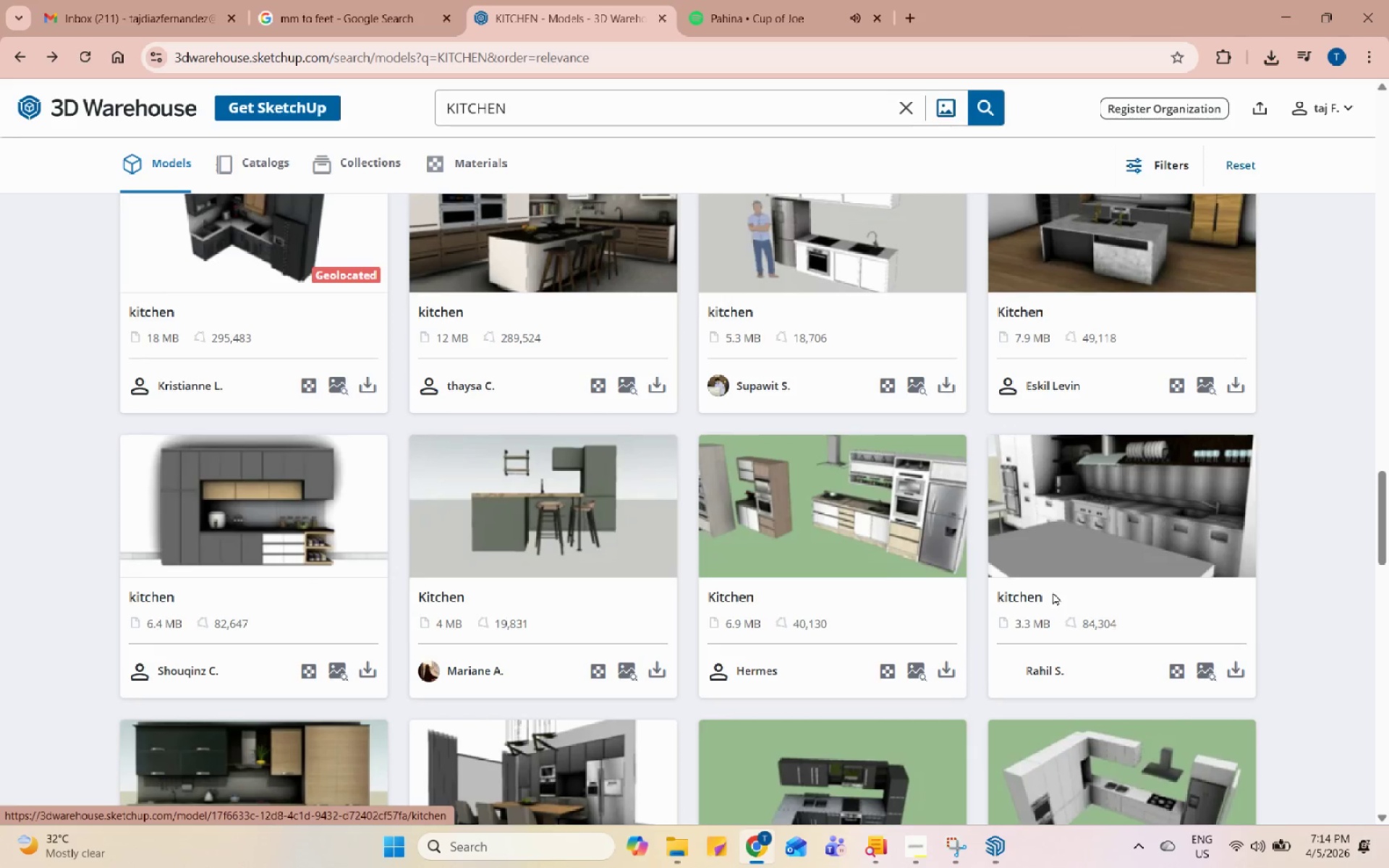 
scroll: coordinate [1053, 592], scroll_direction: down, amount: 6.0
 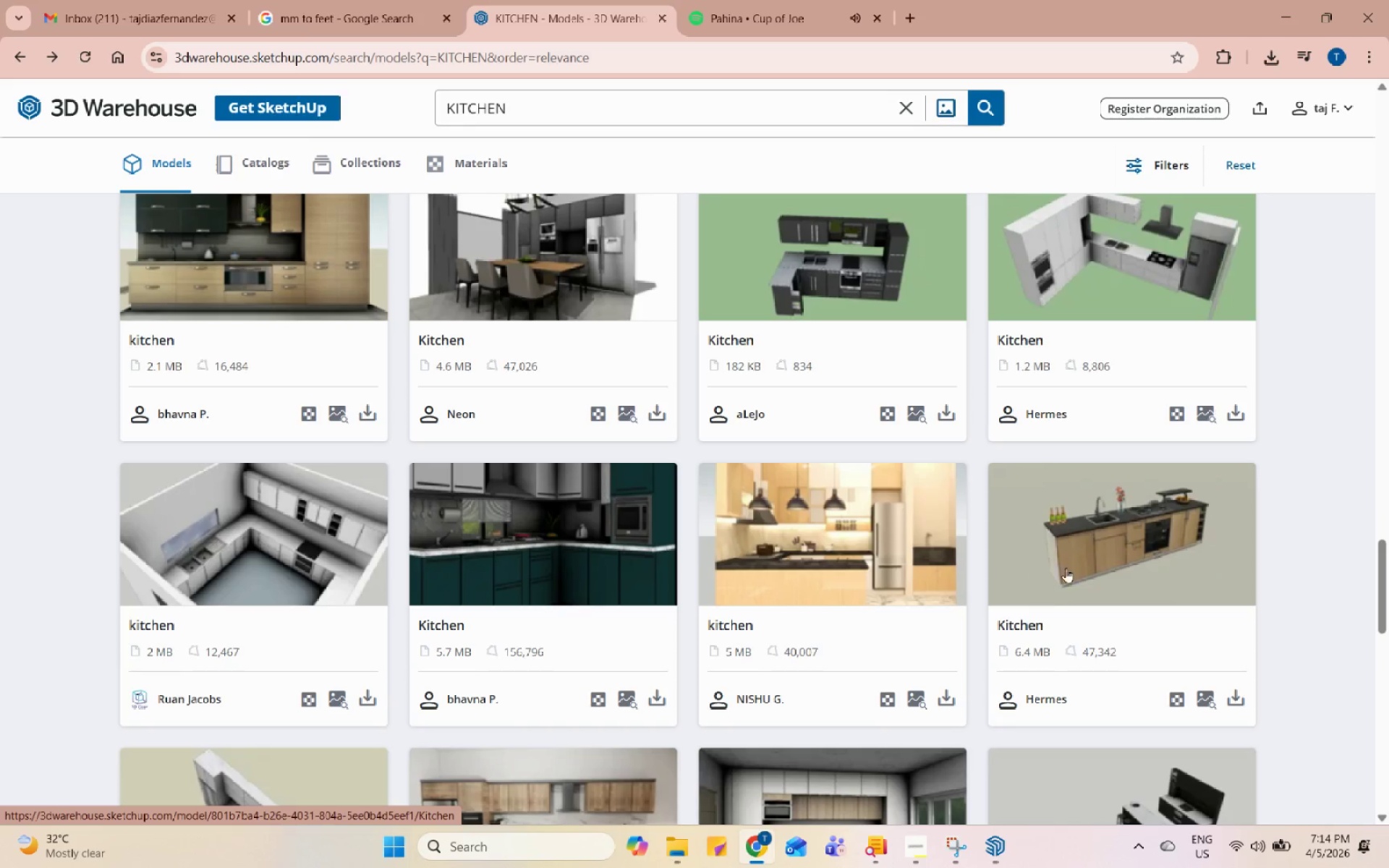 
left_click([1097, 506])
 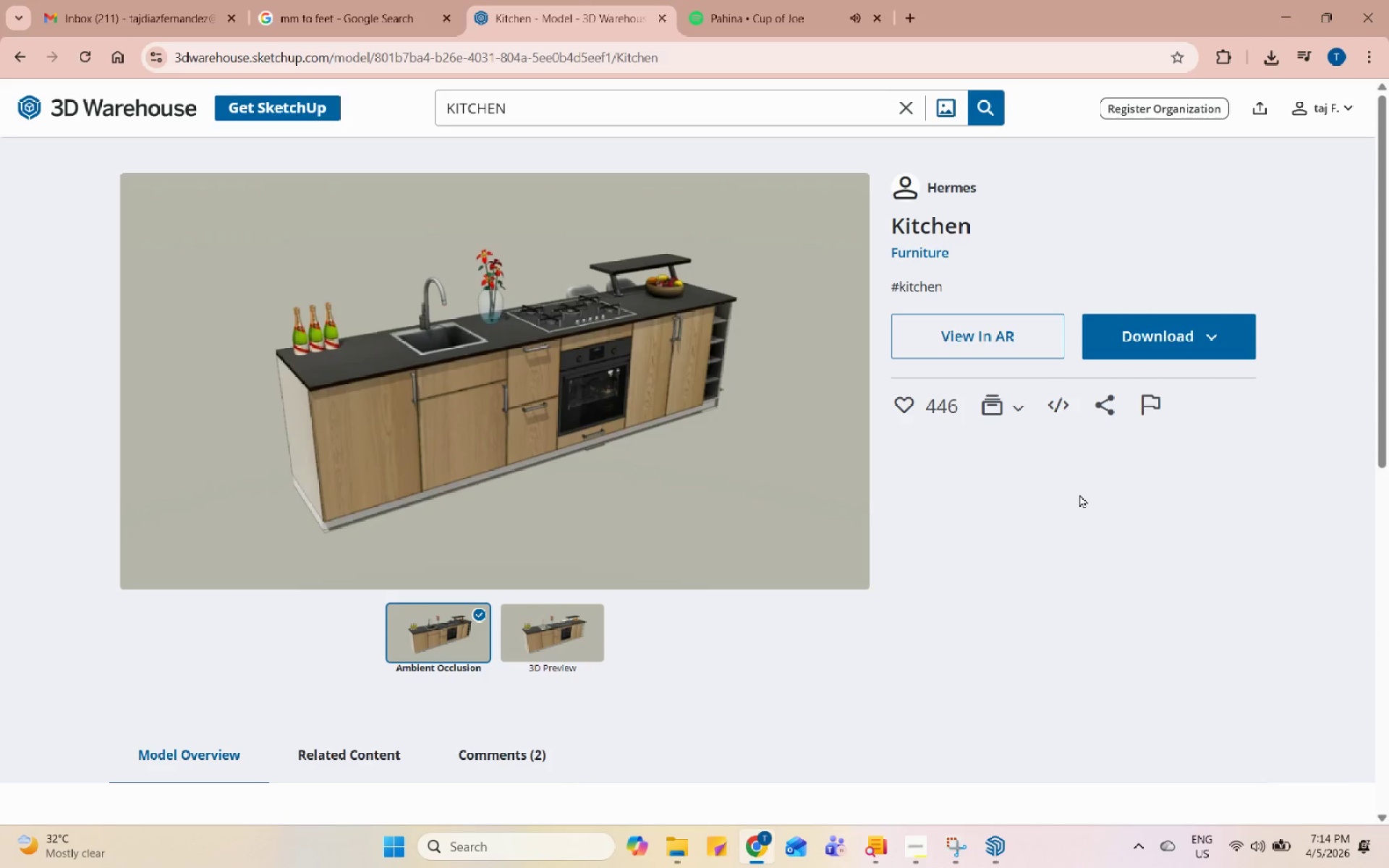 
wait(8.09)
 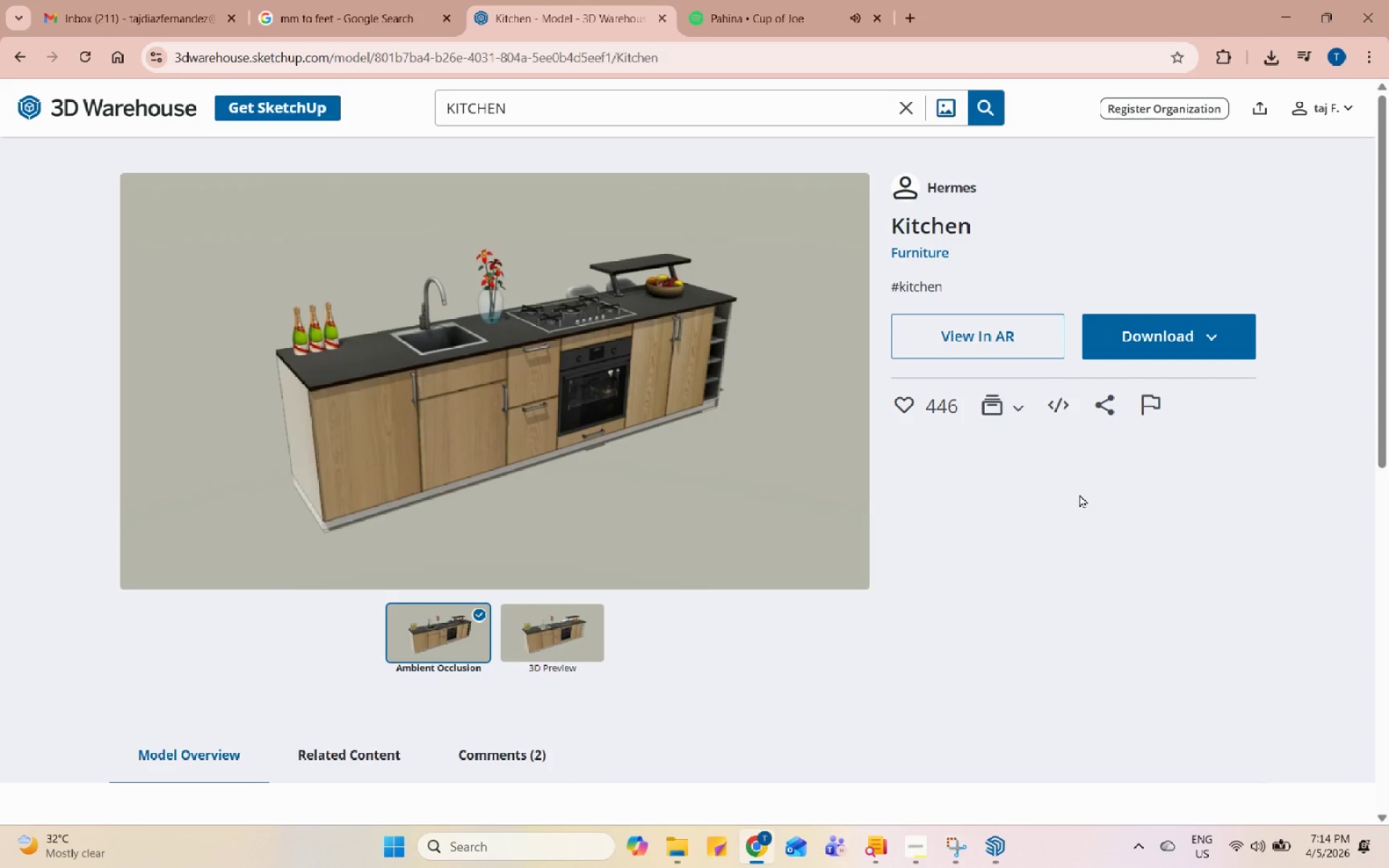 
scroll: coordinate [1074, 495], scroll_direction: down, amount: 4.0
 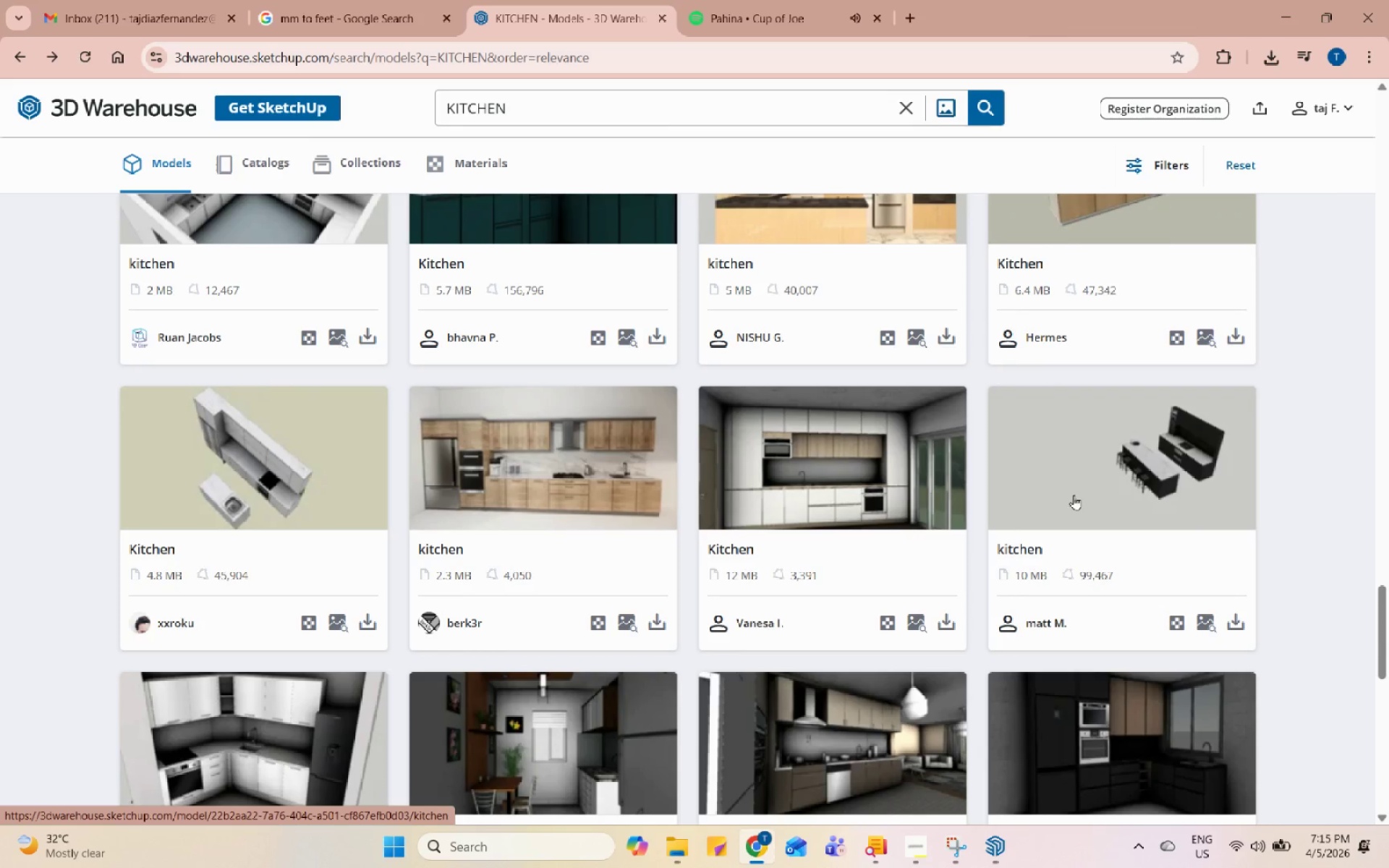 
left_click([324, 500])
 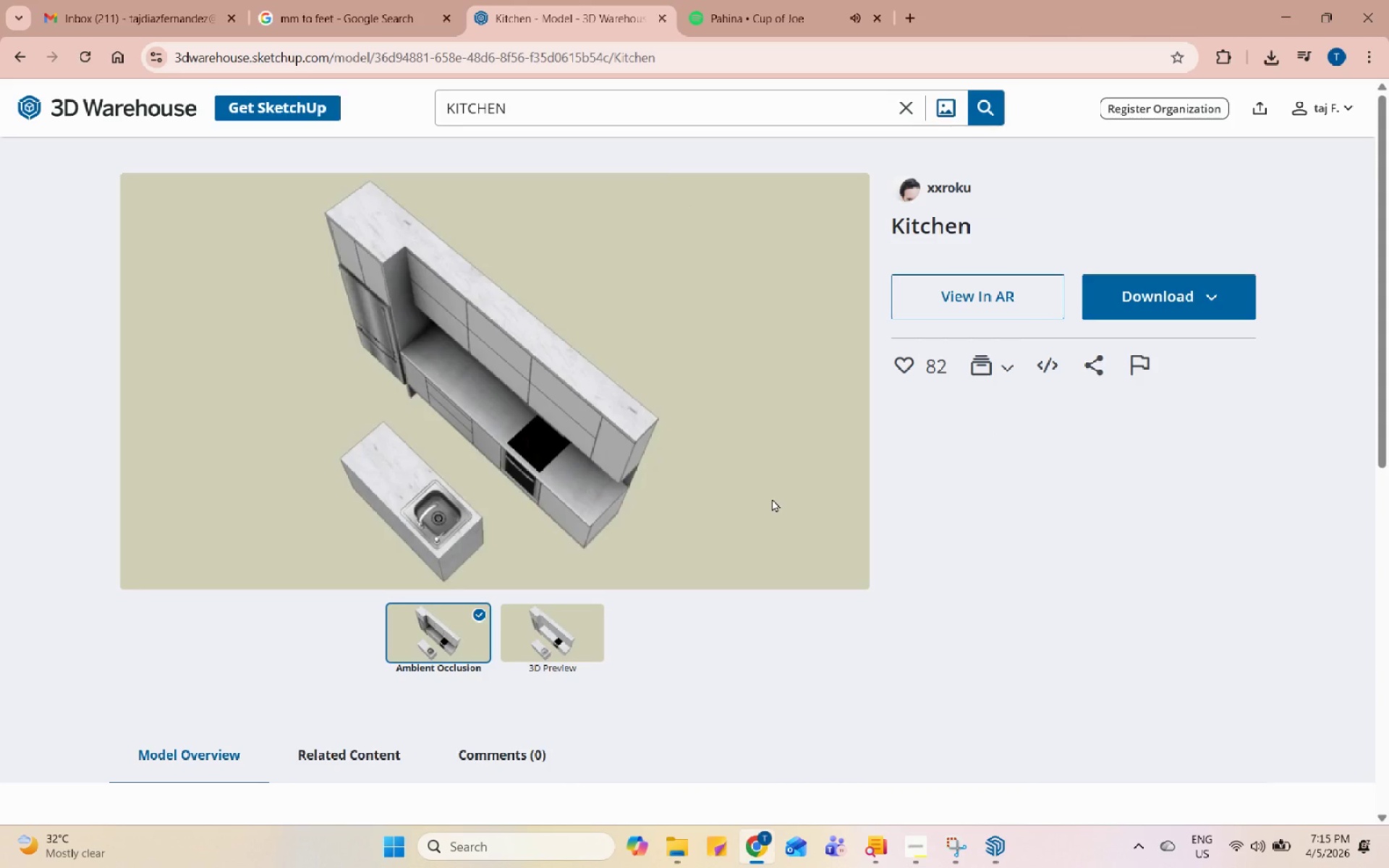 
 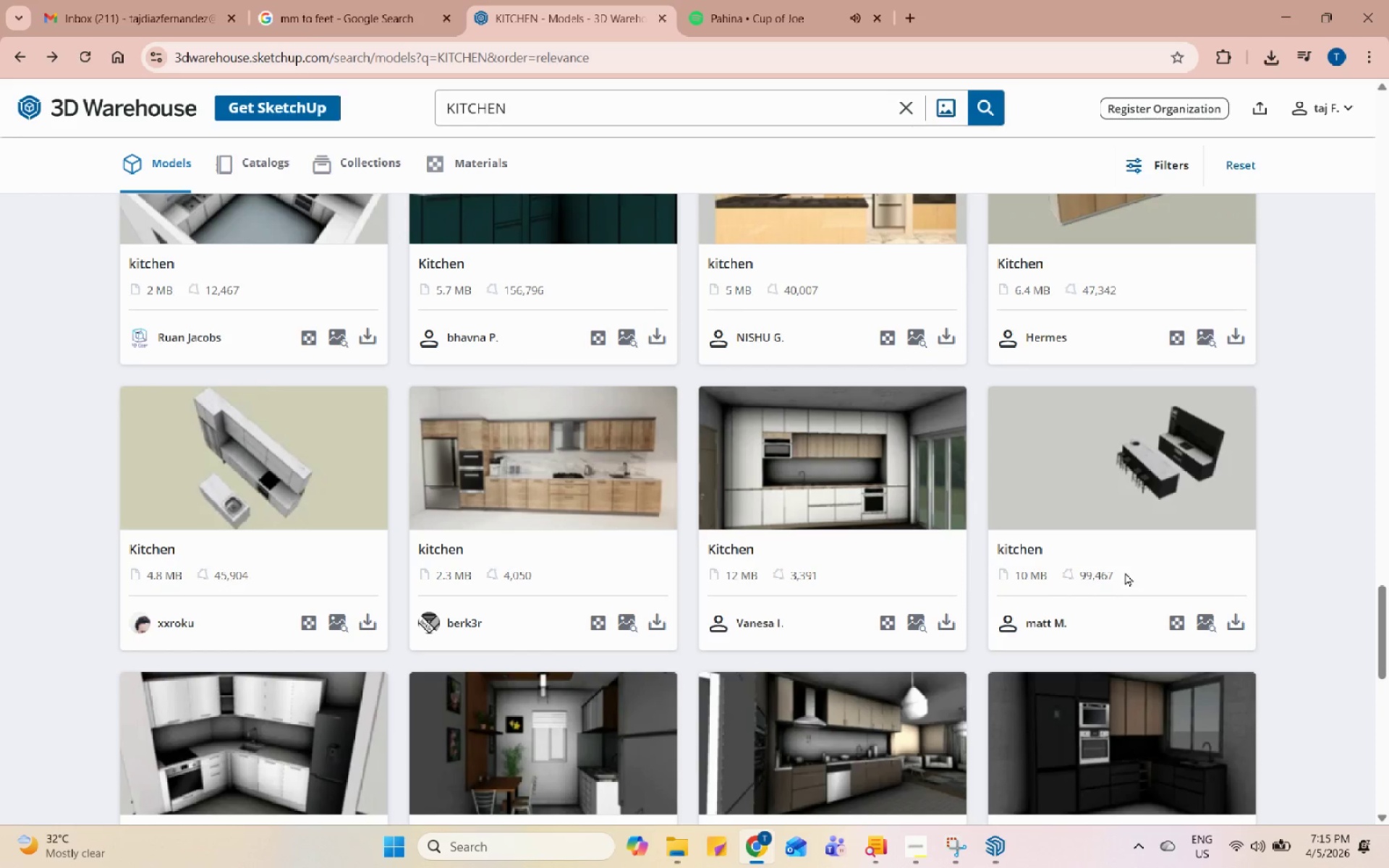 
left_click([1196, 473])
 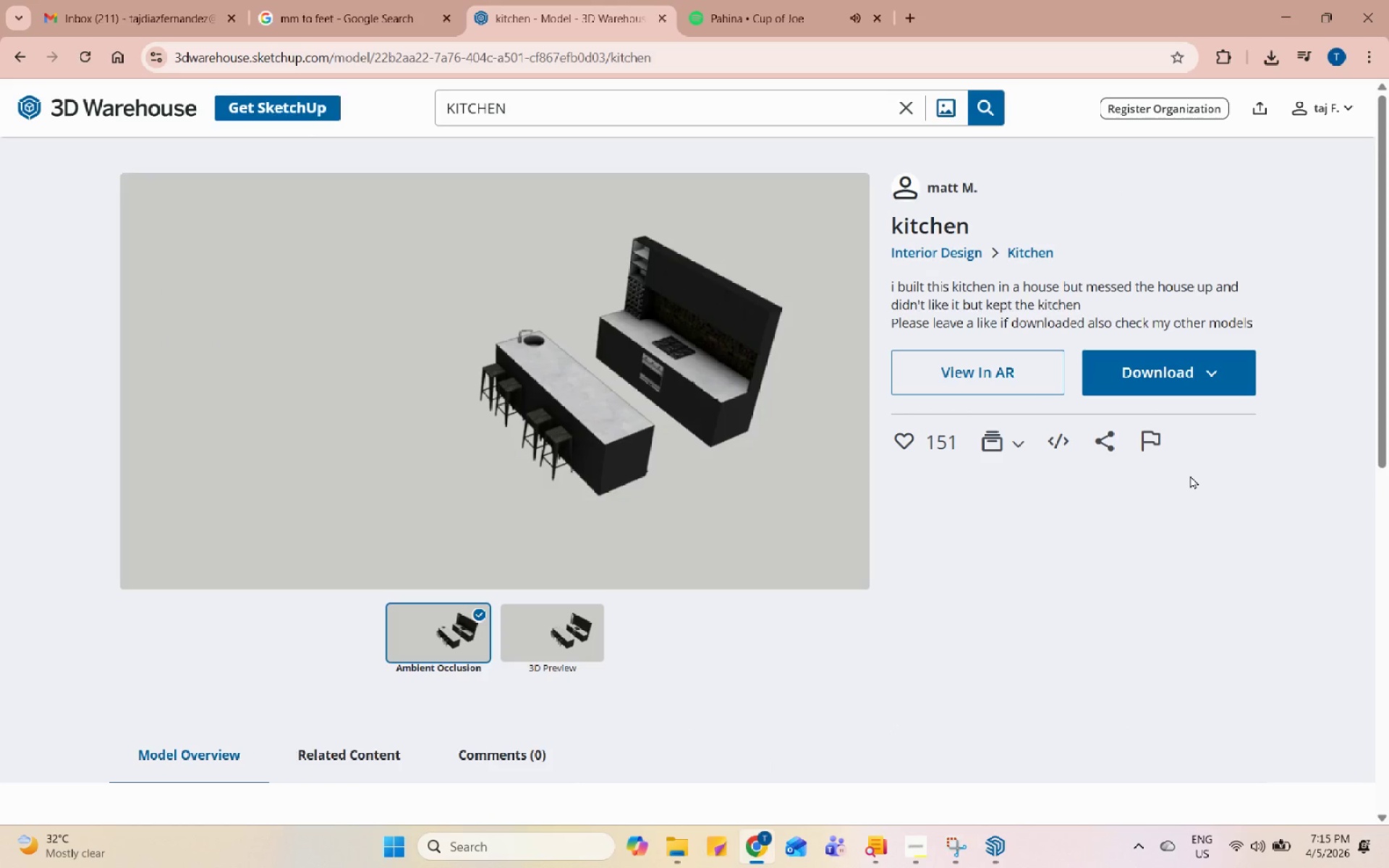 
wait(5.16)
 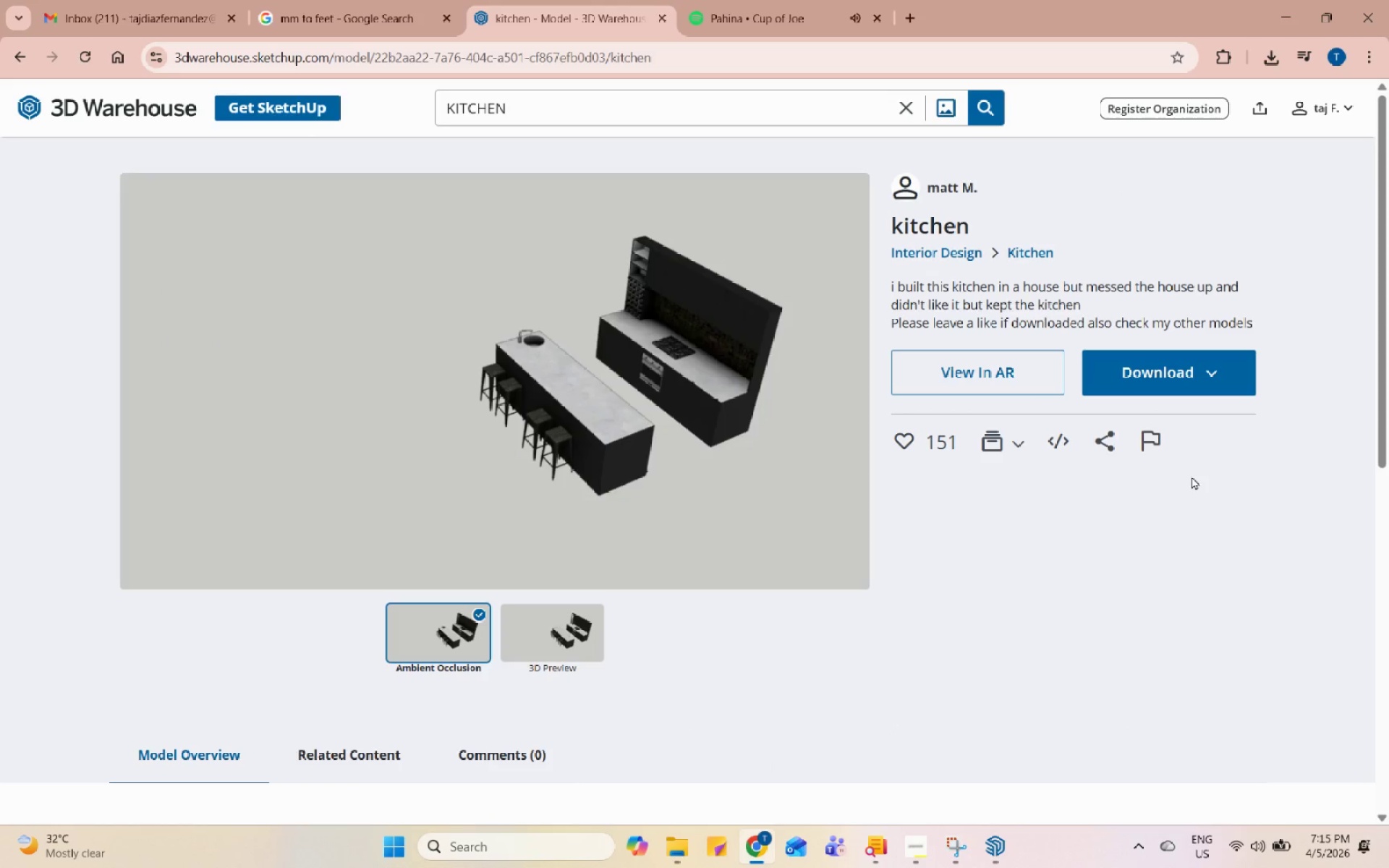 
 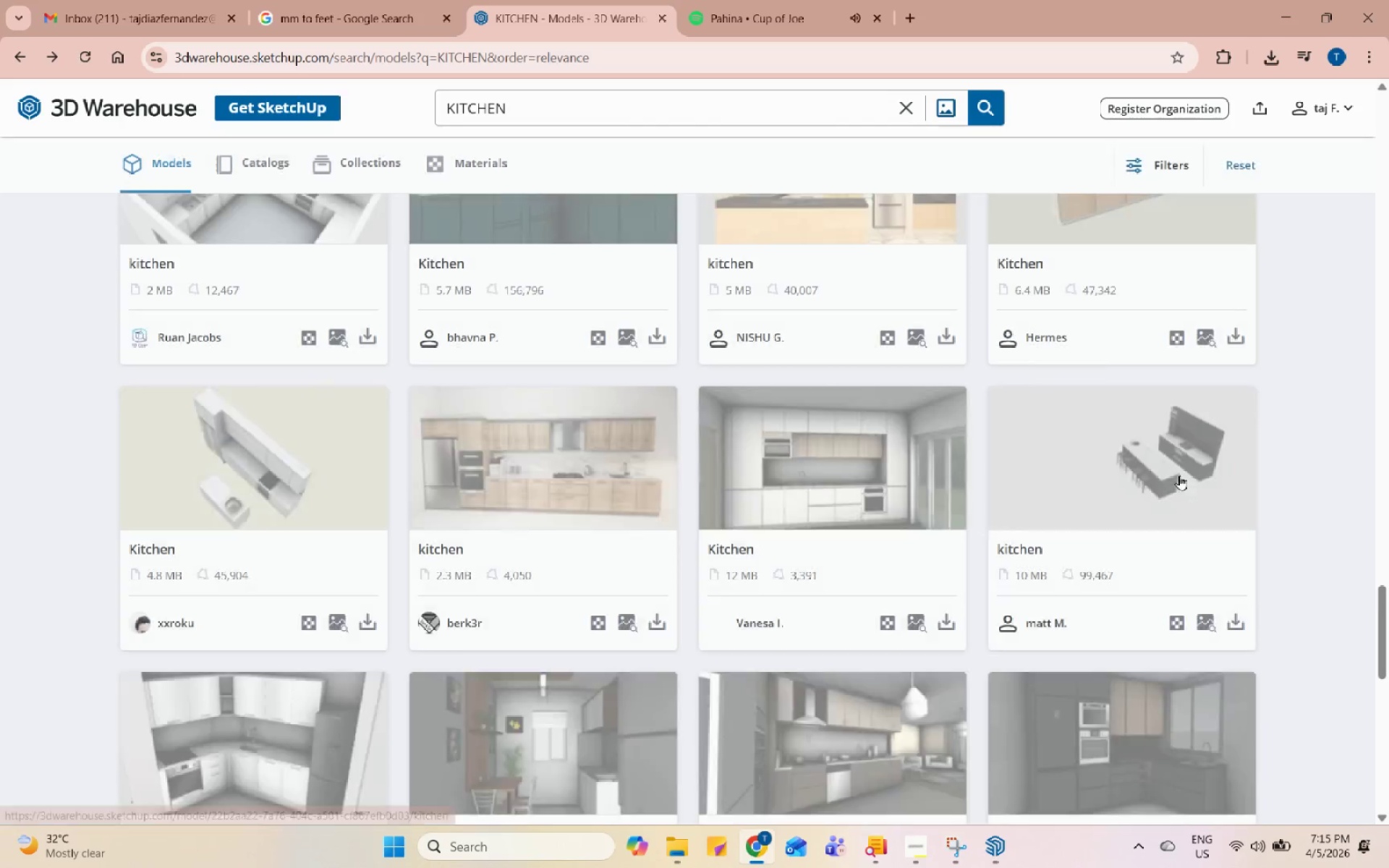 
scroll: coordinate [622, 668], scroll_direction: down, amount: 6.0
 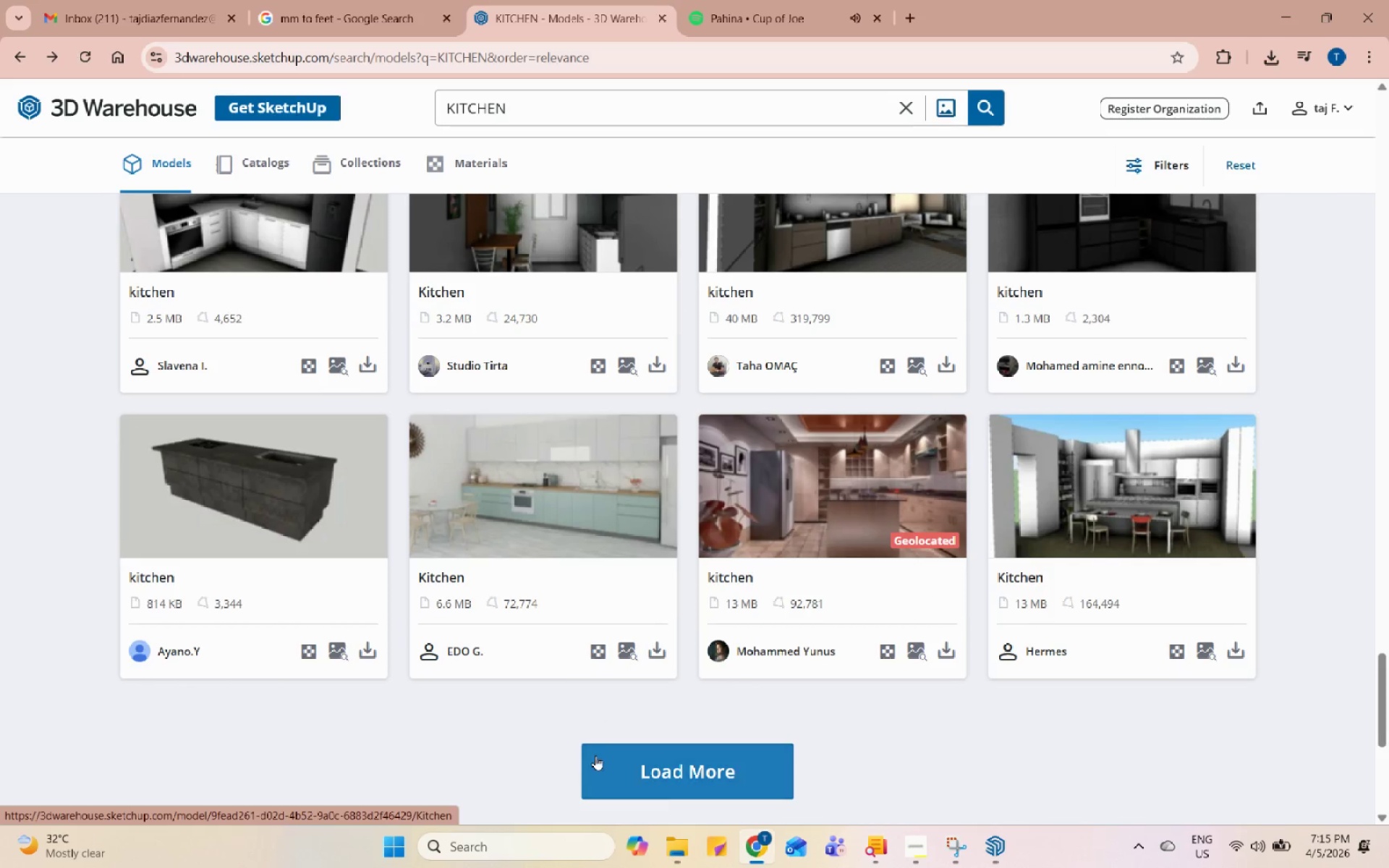 
left_click([614, 775])
 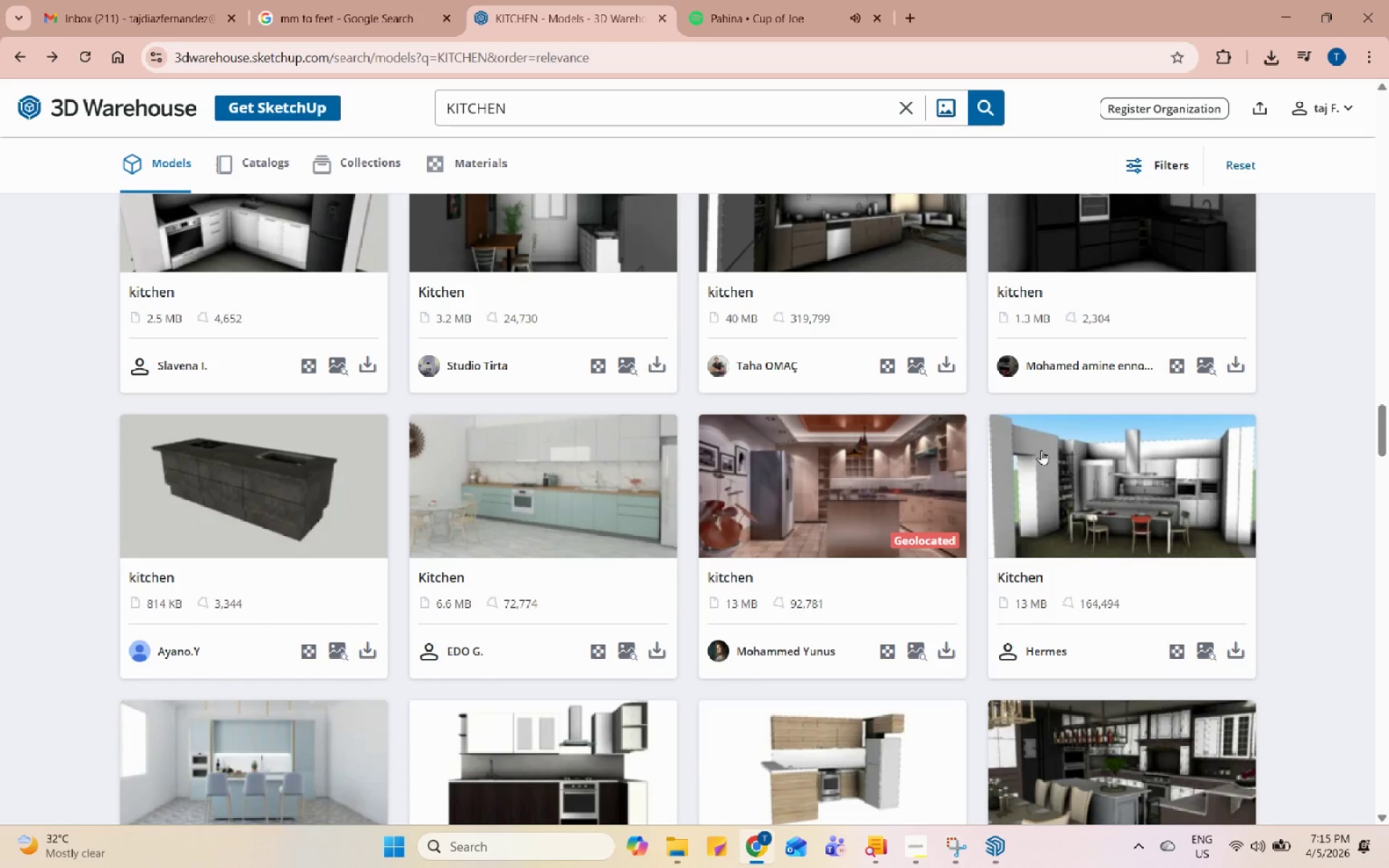 
scroll: coordinate [1317, 610], scroll_direction: down, amount: 3.0
 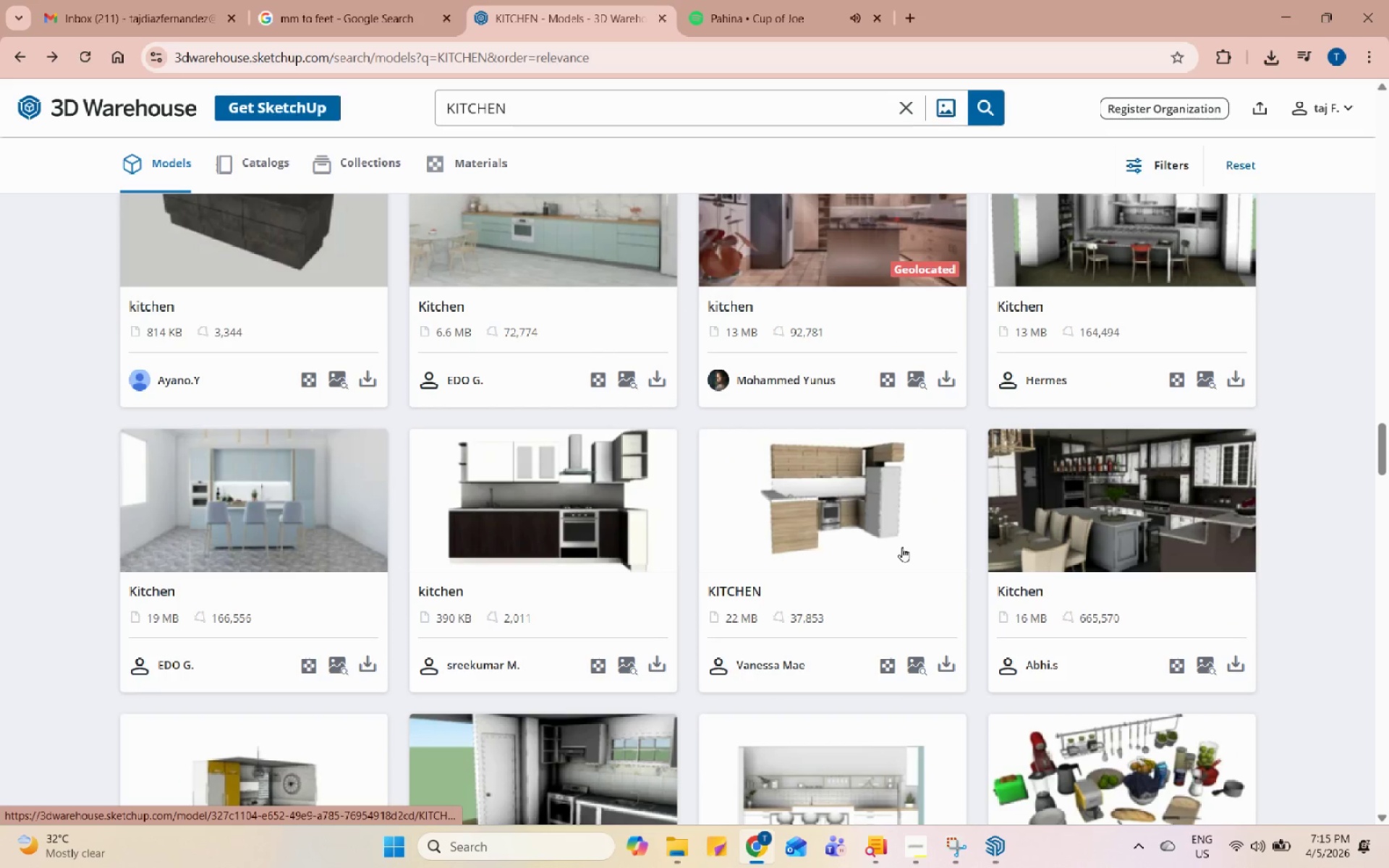 
left_click([330, 482])
 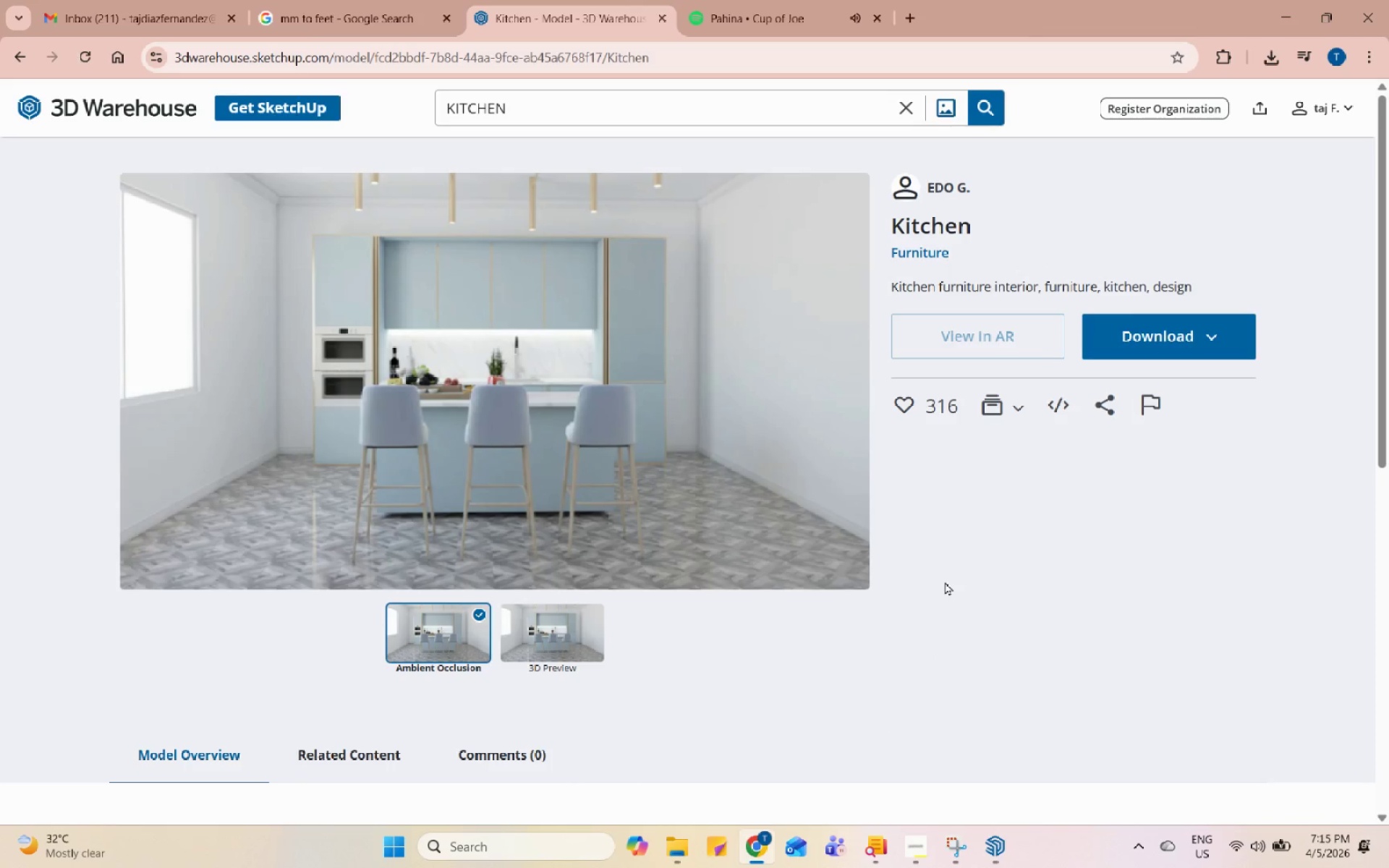 
wait(11.61)
 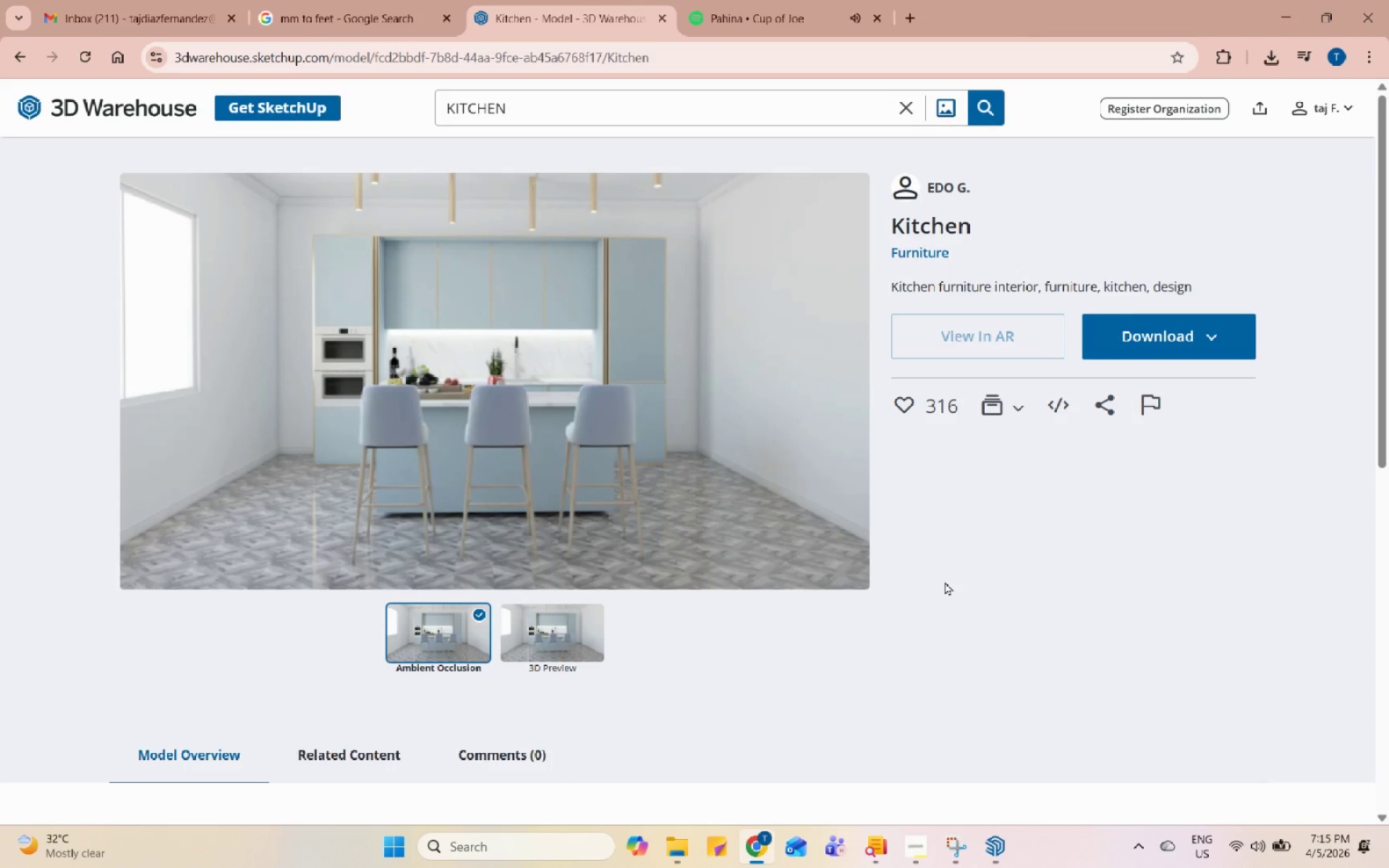 
scroll: coordinate [1079, 537], scroll_direction: down, amount: 7.0
 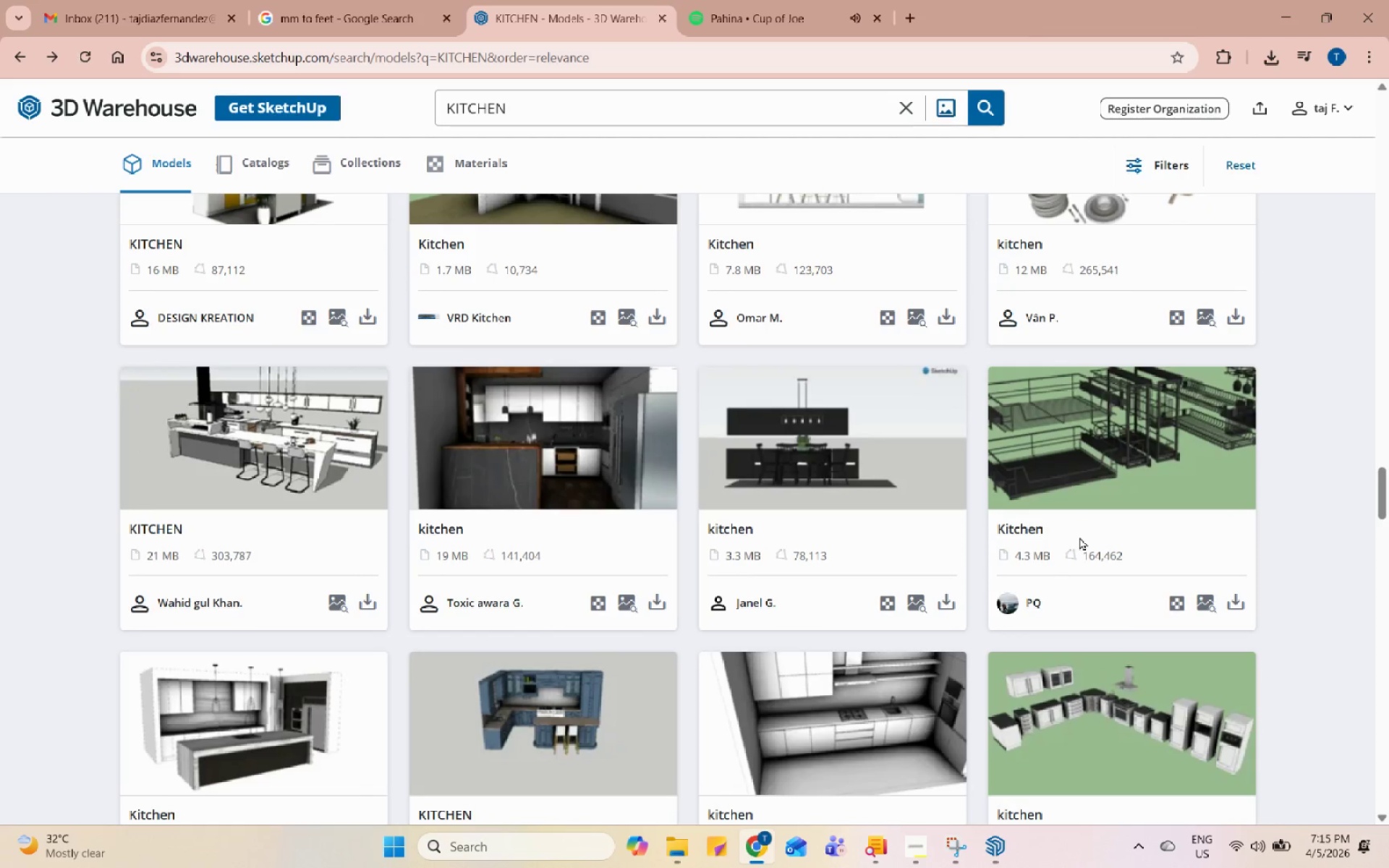 
scroll: coordinate [1134, 529], scroll_direction: down, amount: 15.0
 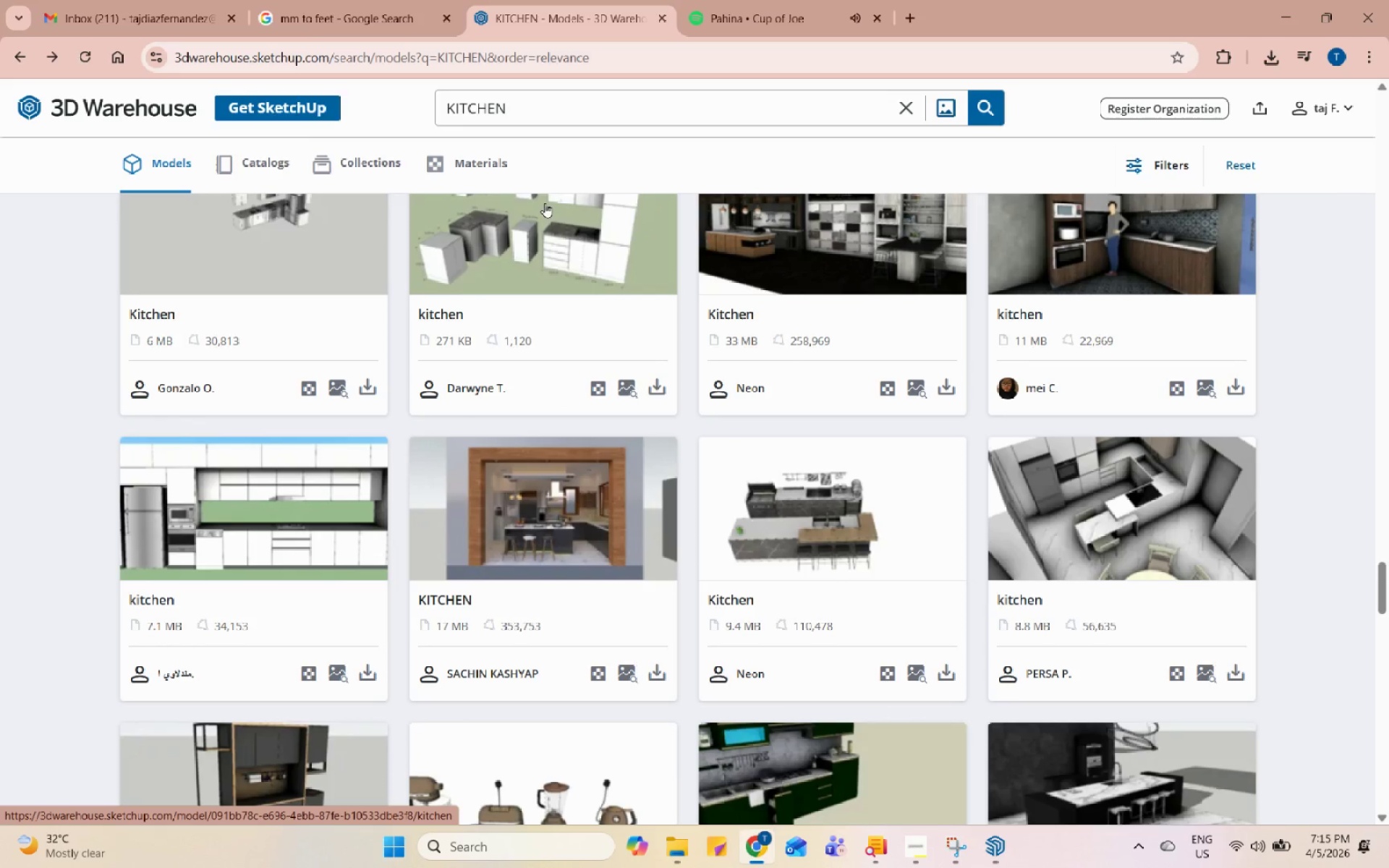 
left_click([442, 104])
 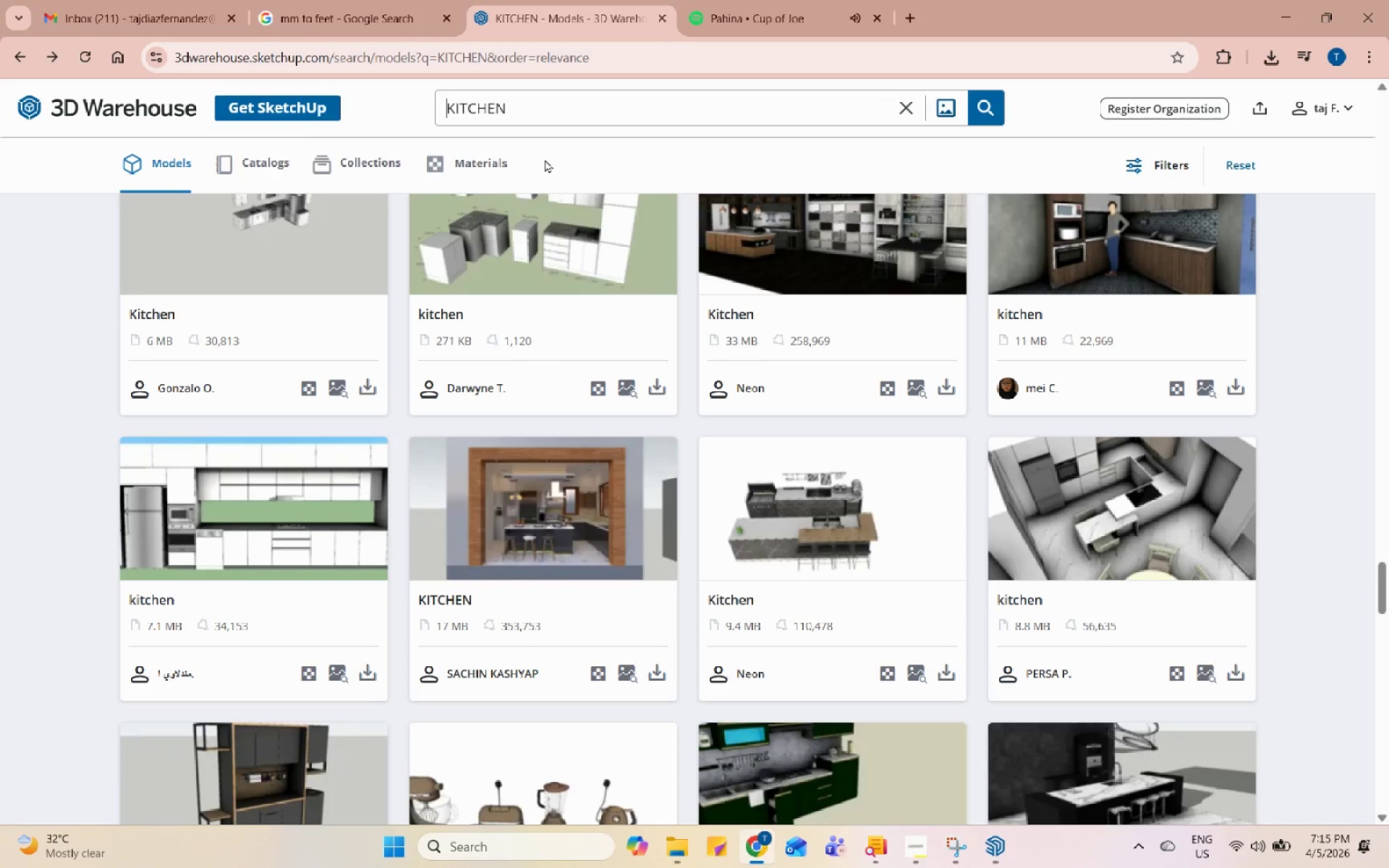 
type(SMA;)
key(Backspace)
type(LL )
 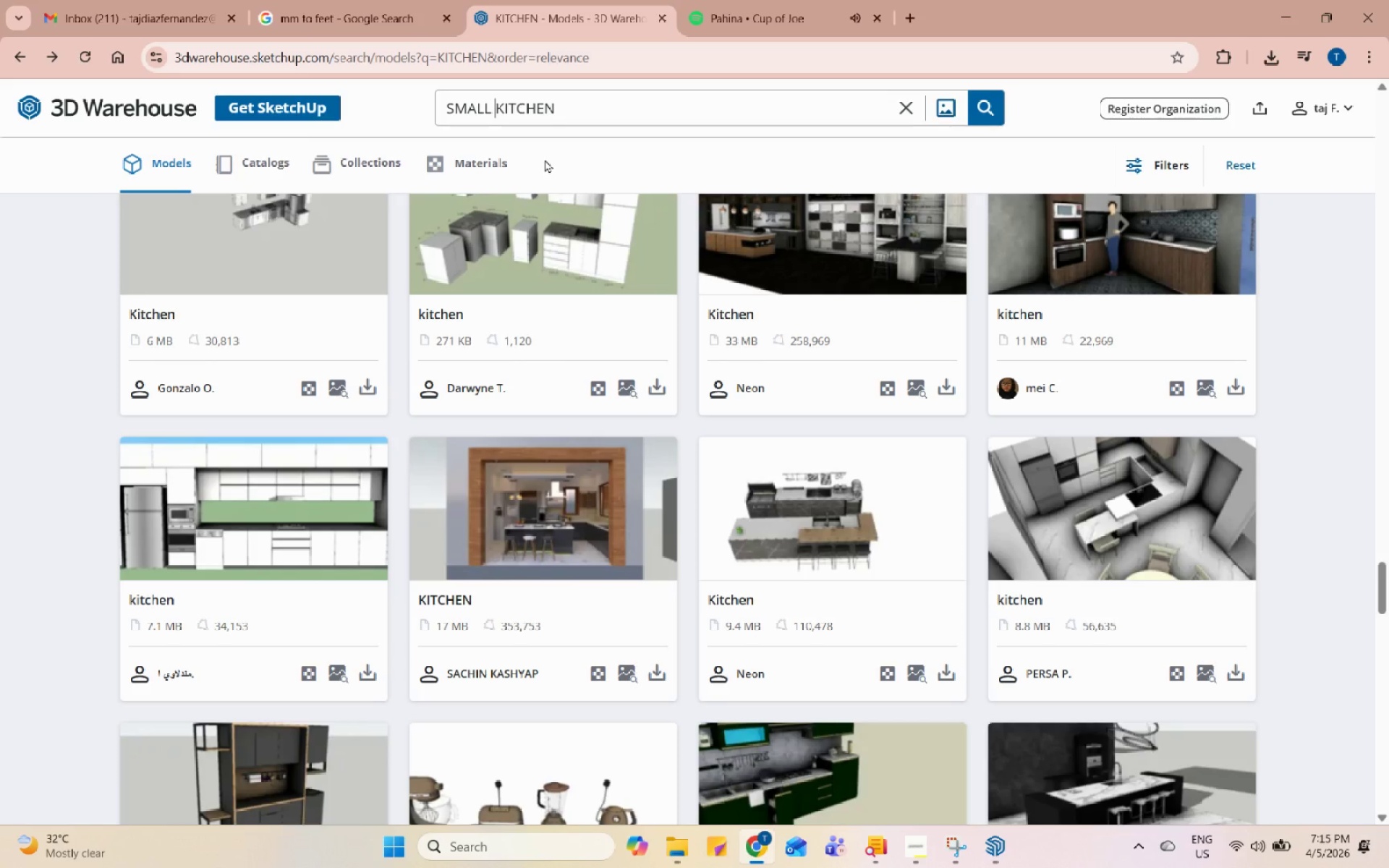 
key(Enter)
 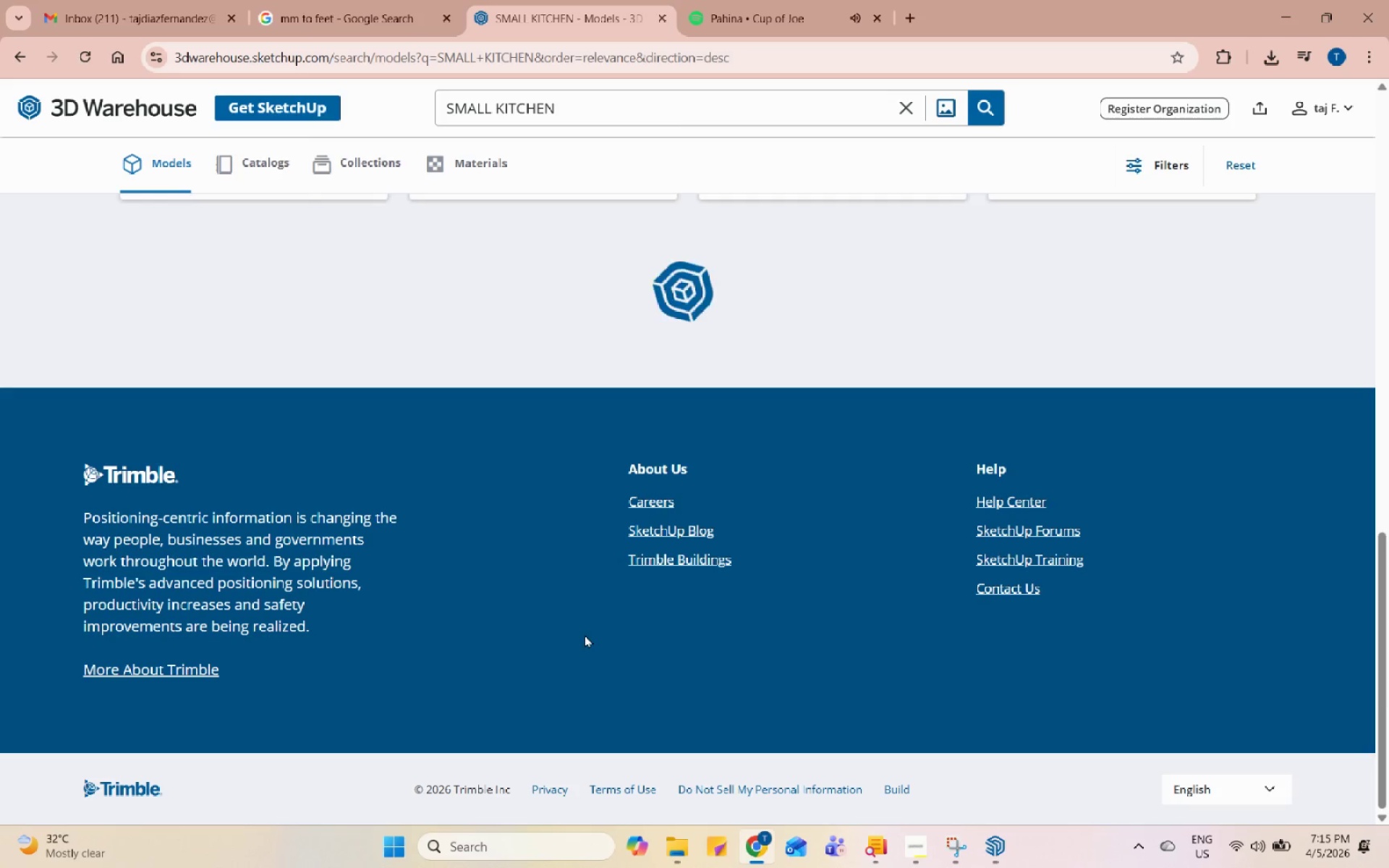 
scroll: coordinate [681, 425], scroll_direction: up, amount: 62.0
 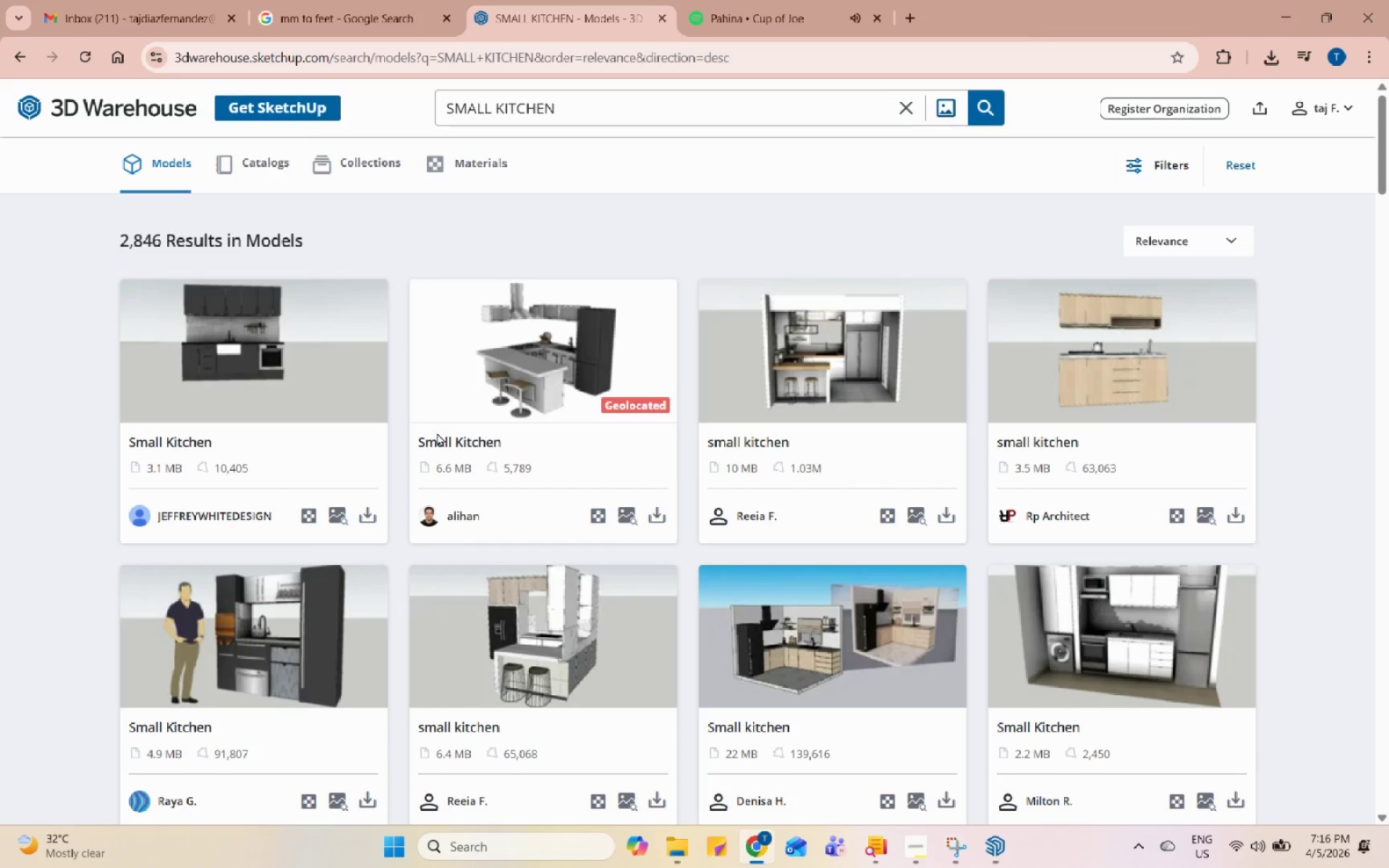 
left_click([298, 375])
 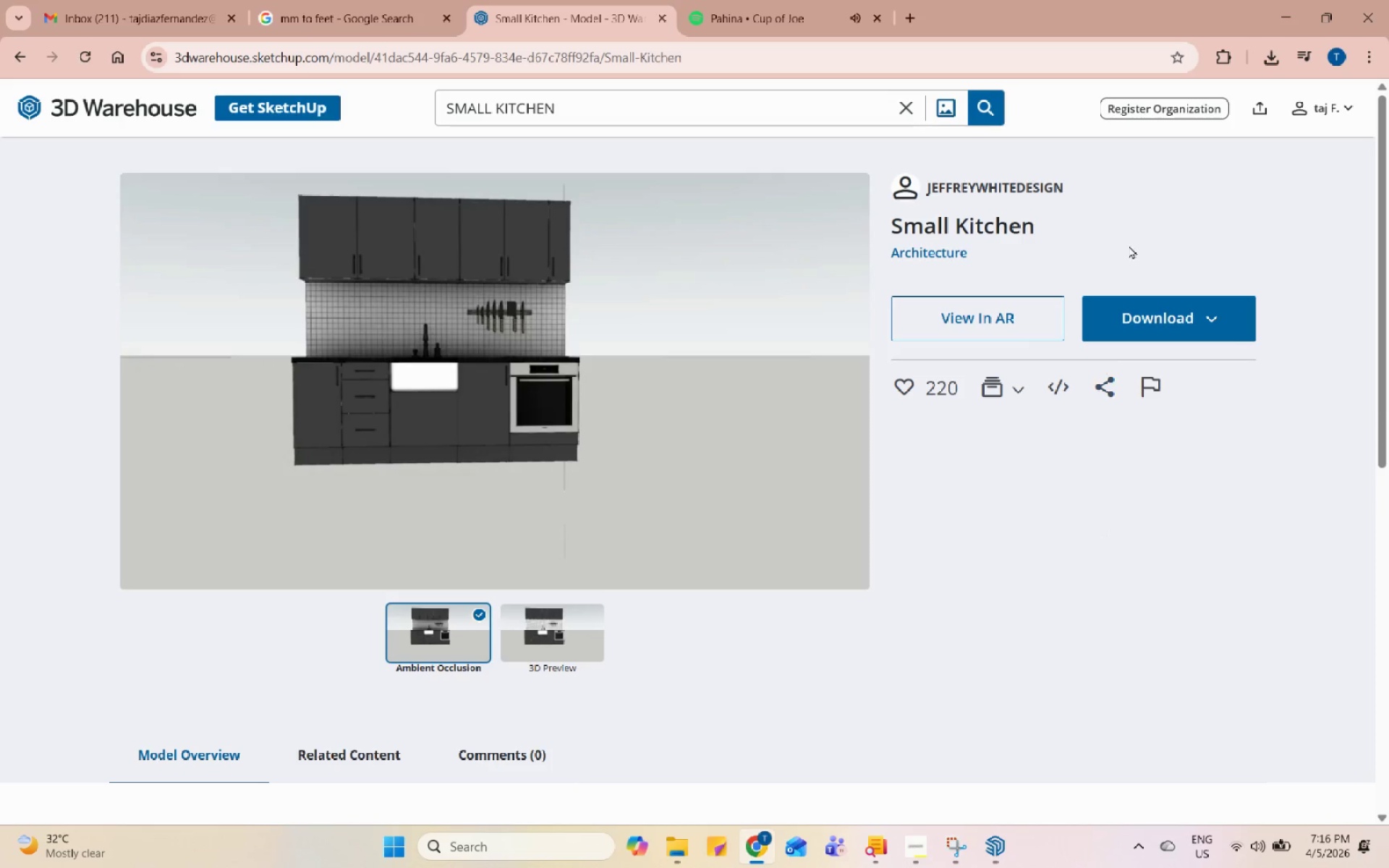 
left_click([1182, 326])
 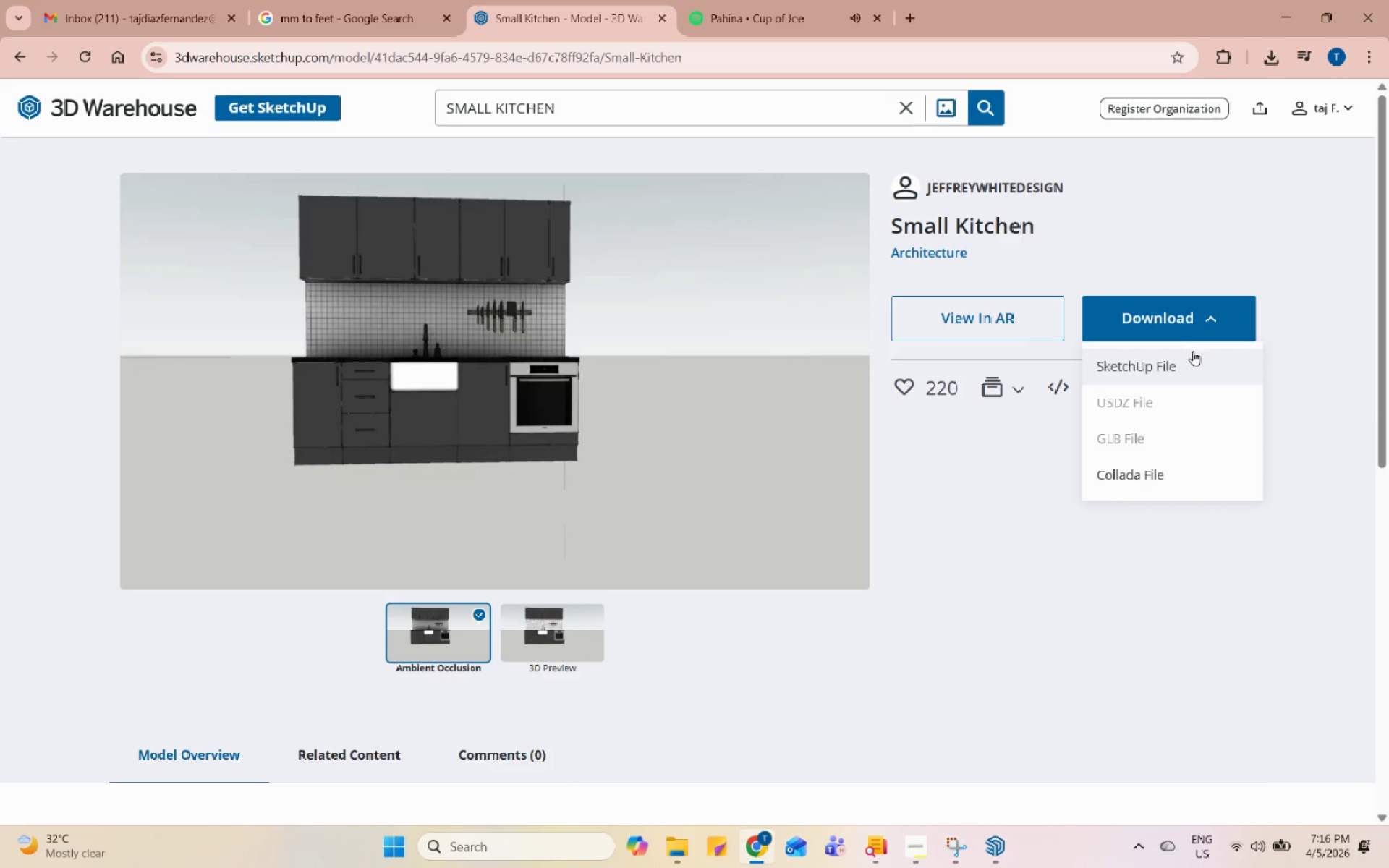 
left_click([1194, 355])
 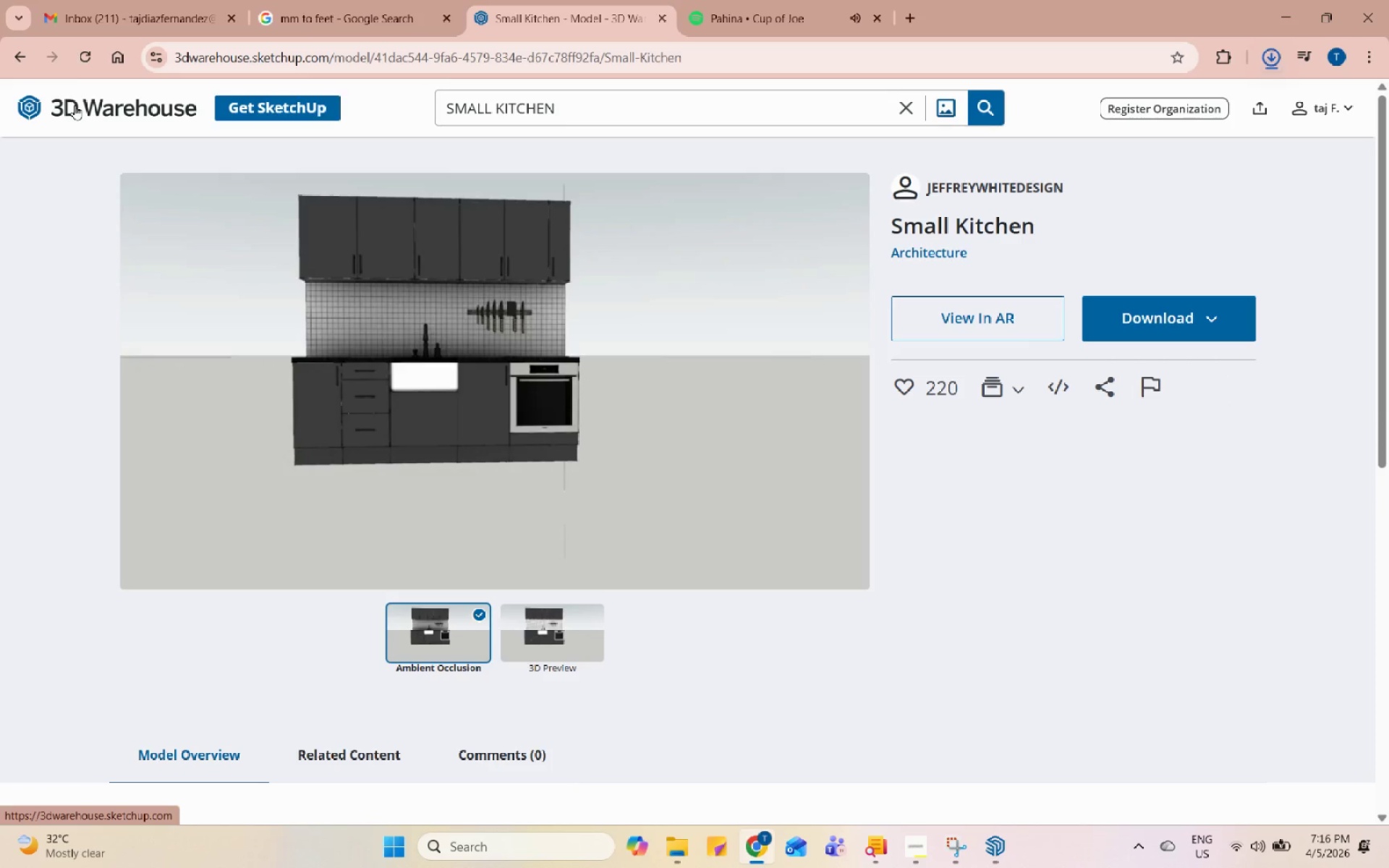 
left_click([20, 63])
 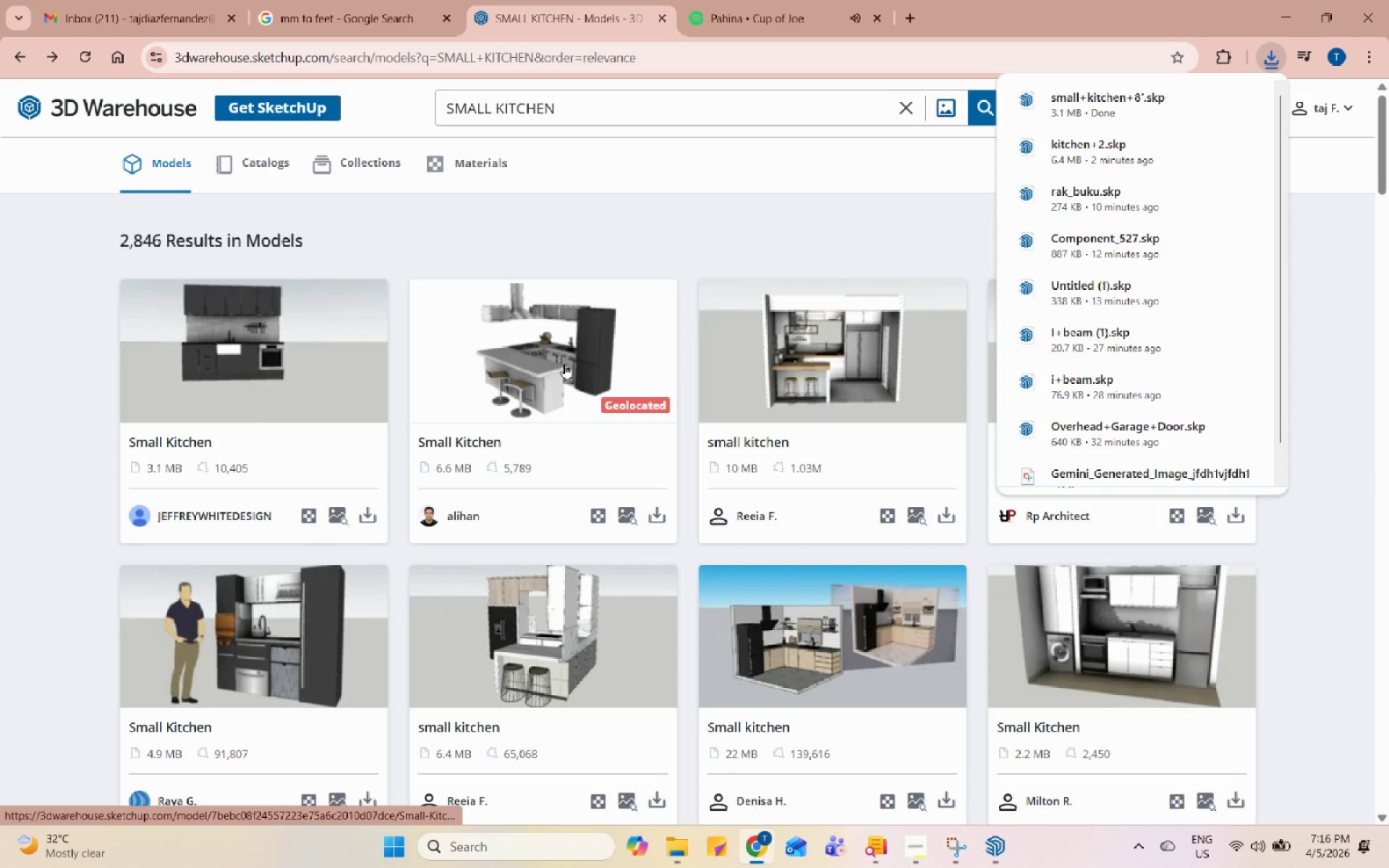 
left_click([927, 373])
 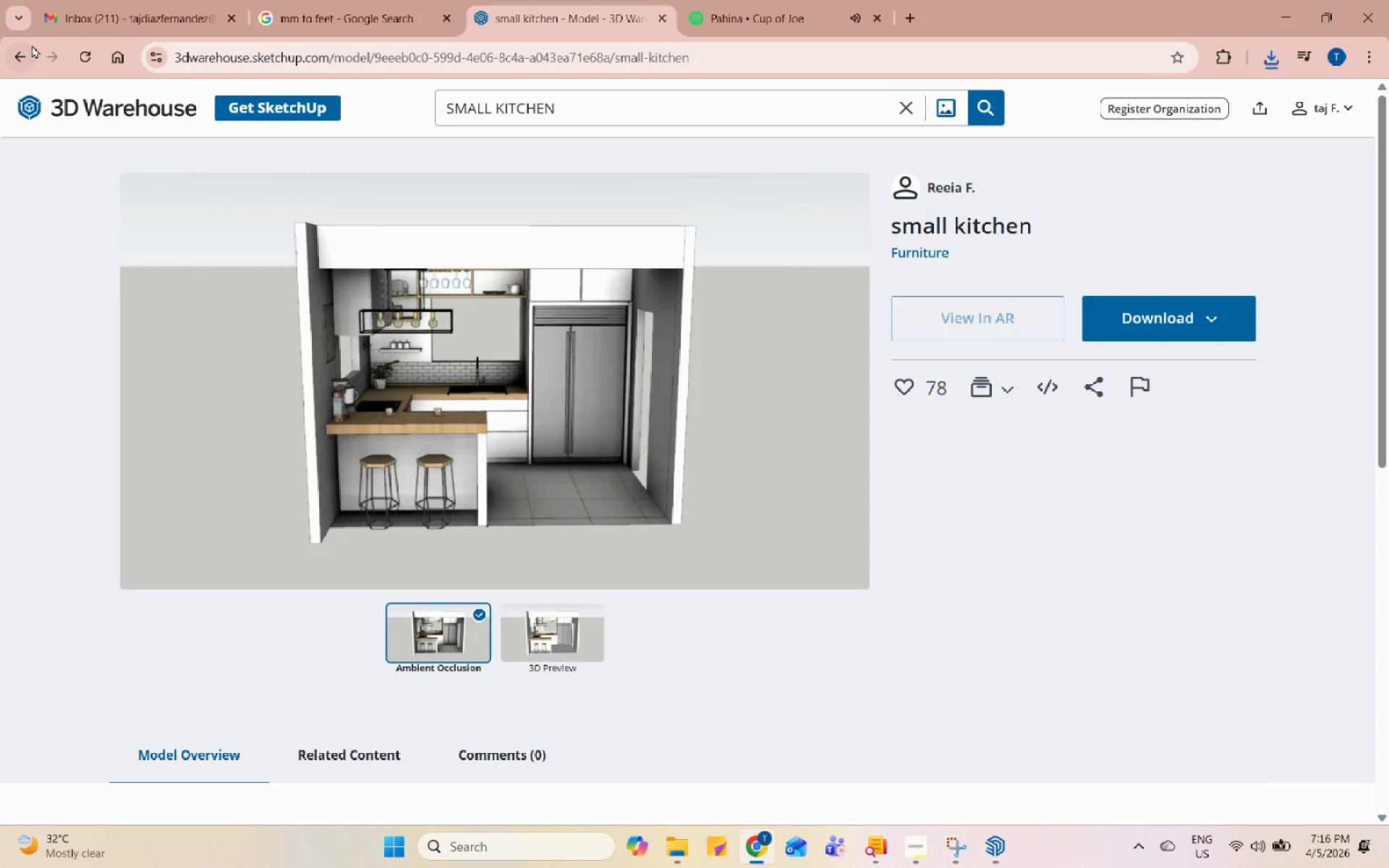 
left_click([22, 51])
 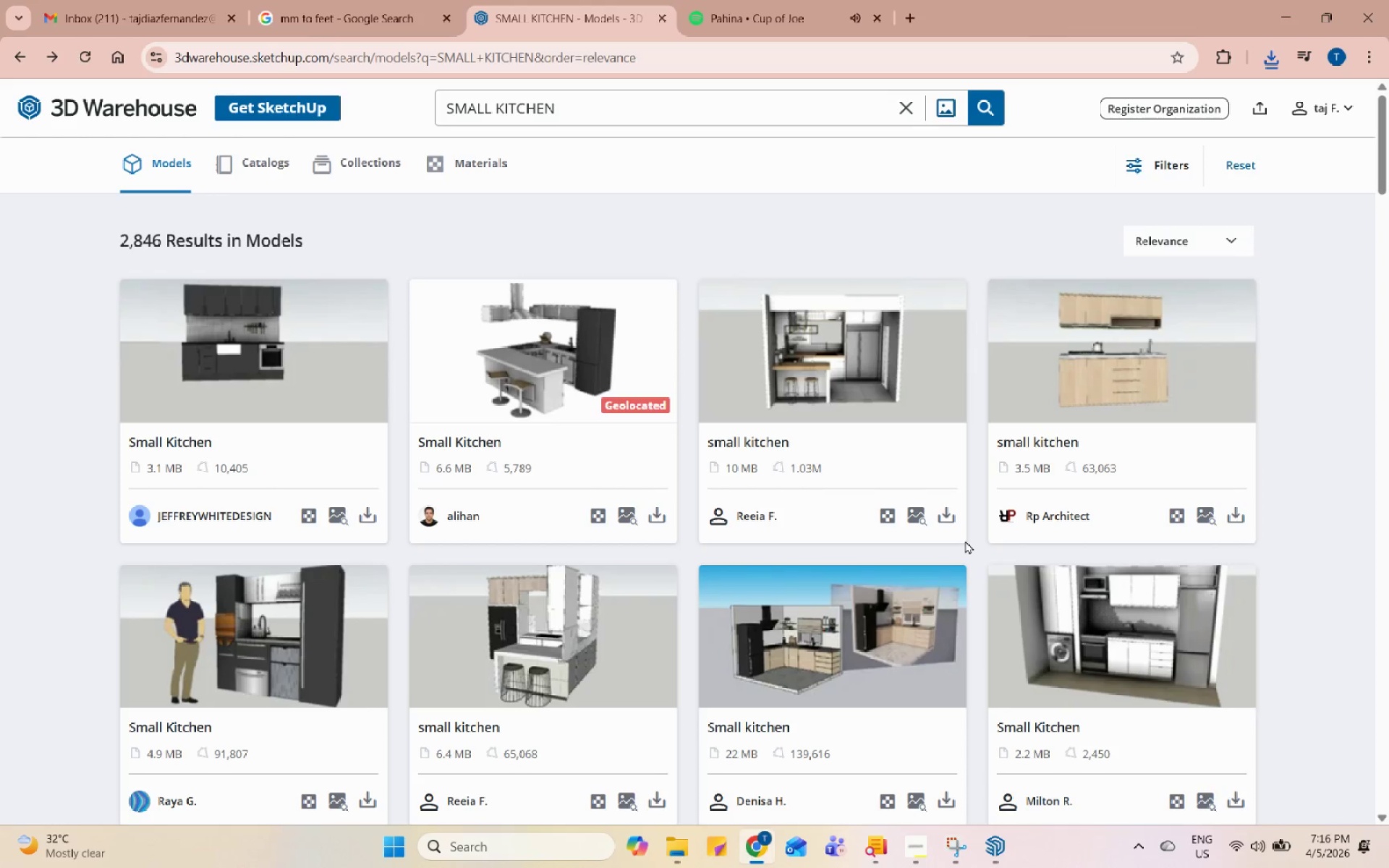 
left_click([1127, 401])
 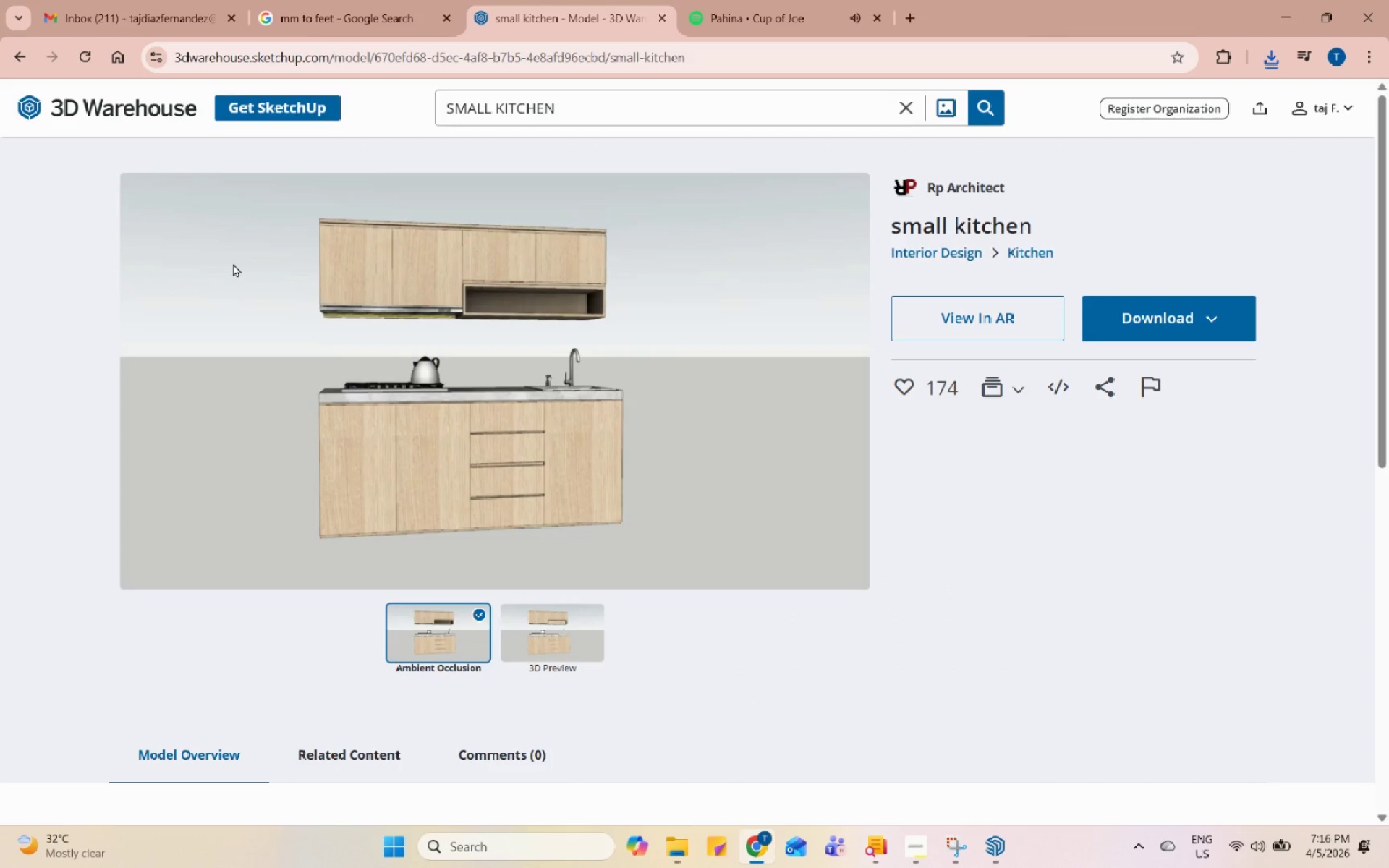 
wait(6.09)
 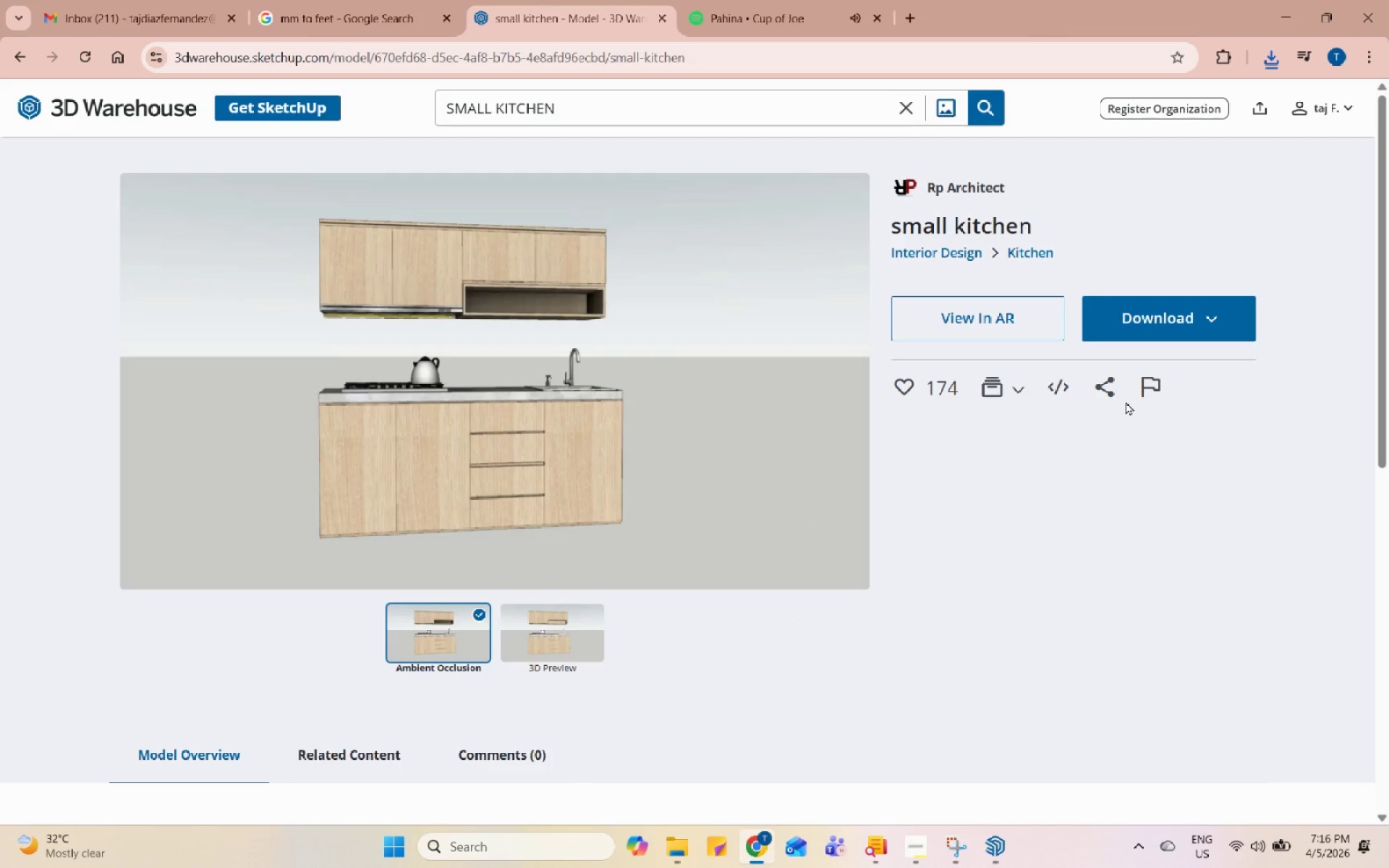 
left_click([25, 51])
 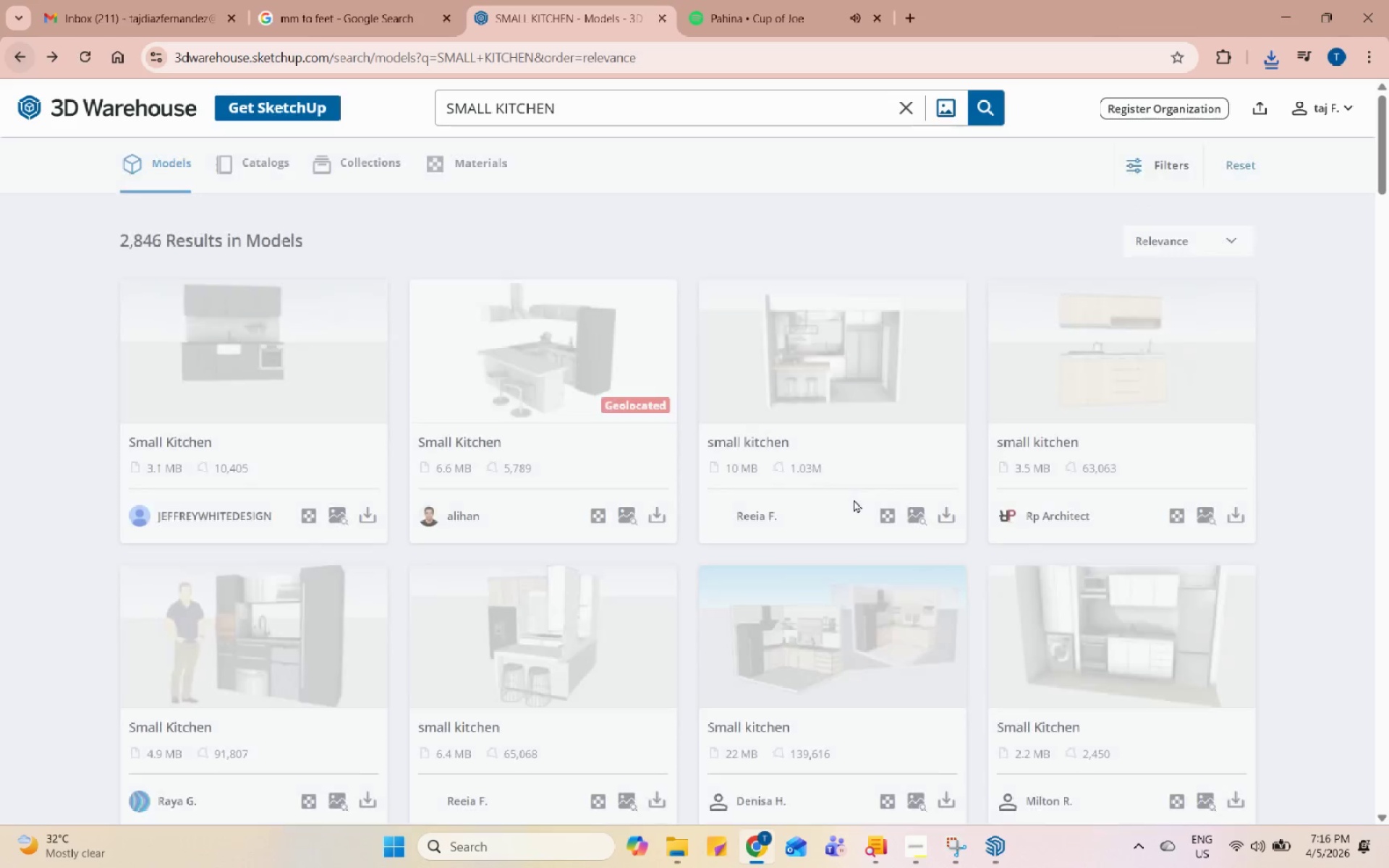 
scroll: coordinate [859, 496], scroll_direction: down, amount: 7.0
 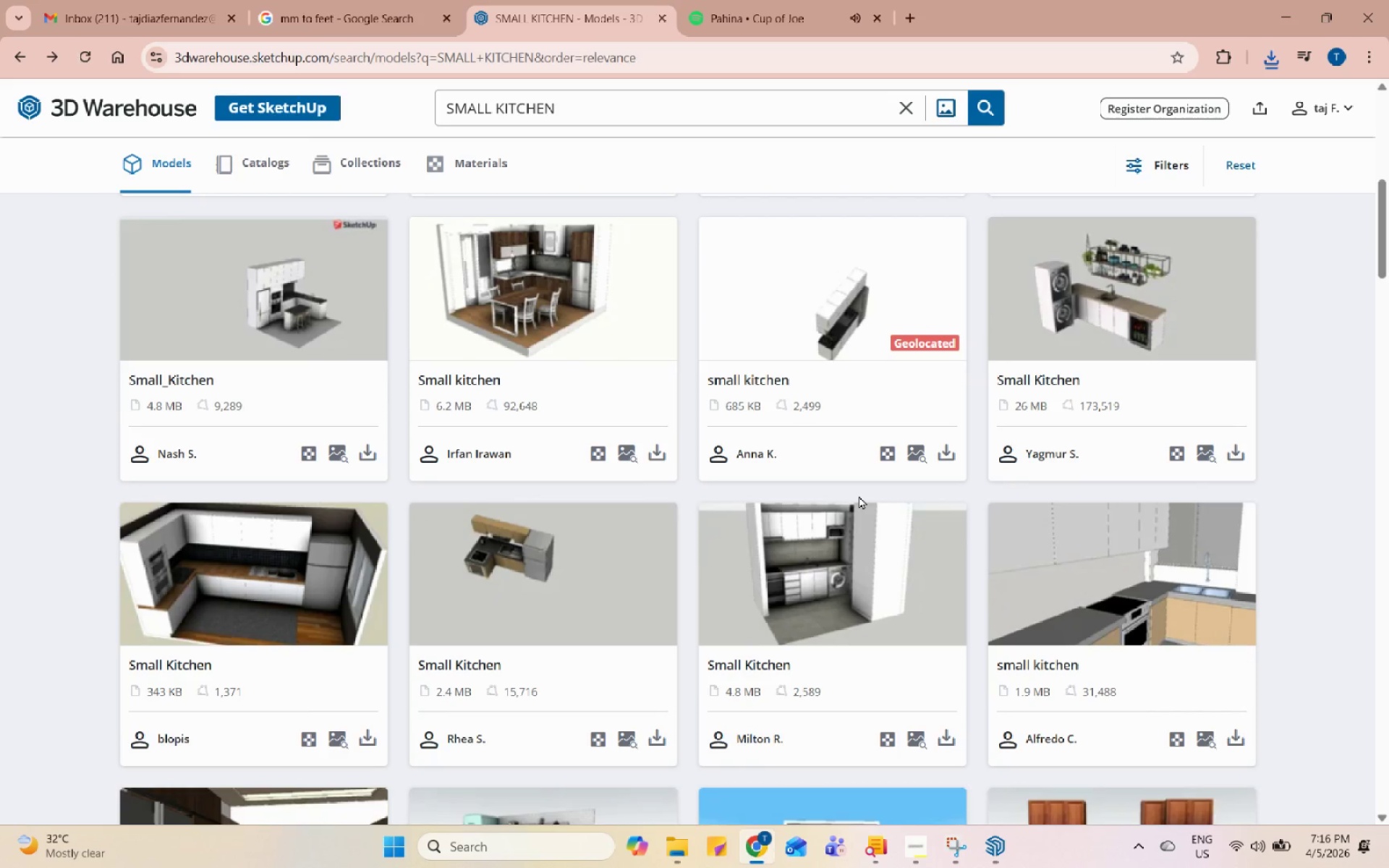 
scroll: coordinate [891, 558], scroll_direction: down, amount: 17.0
 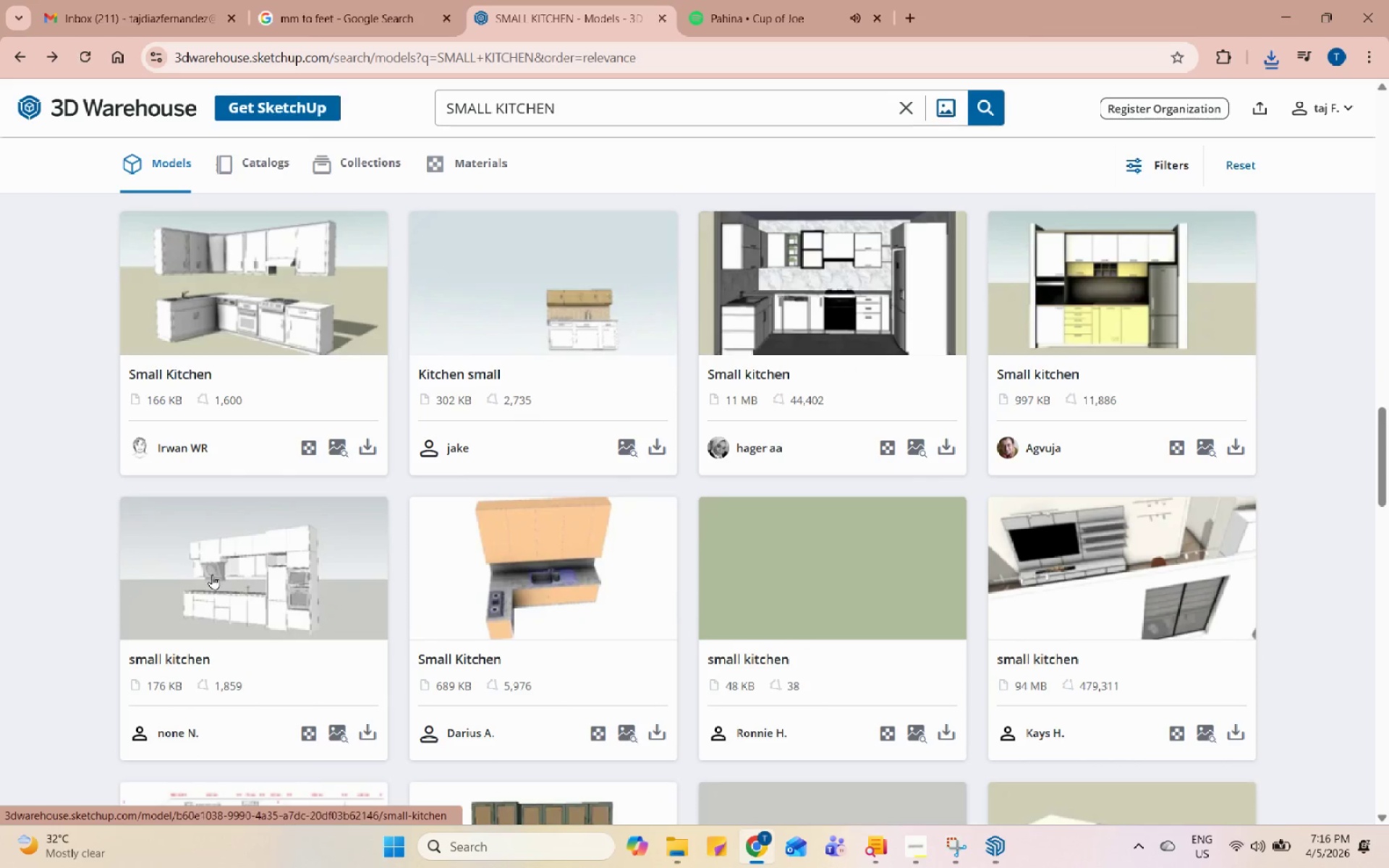 
left_click([238, 568])
 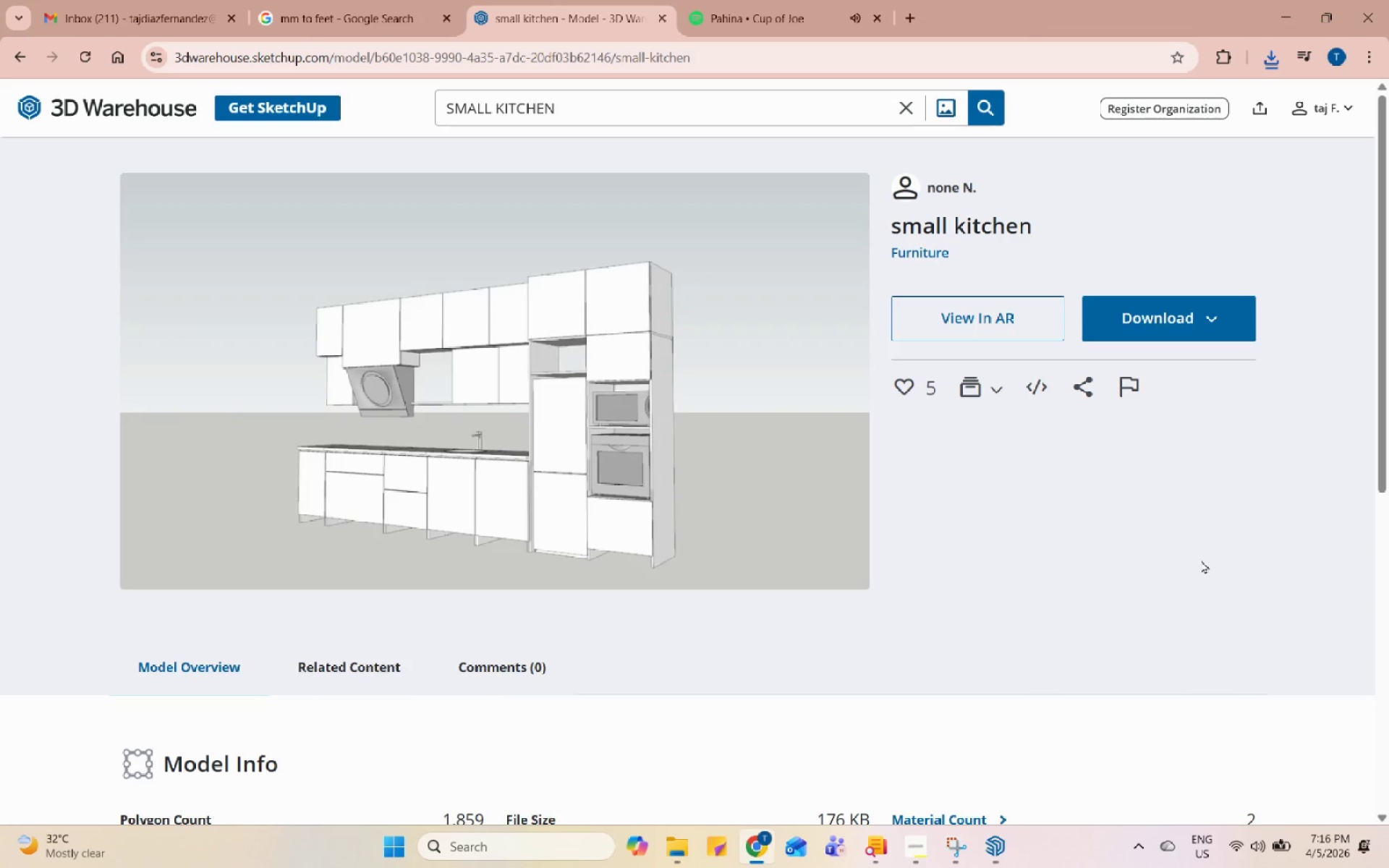 
 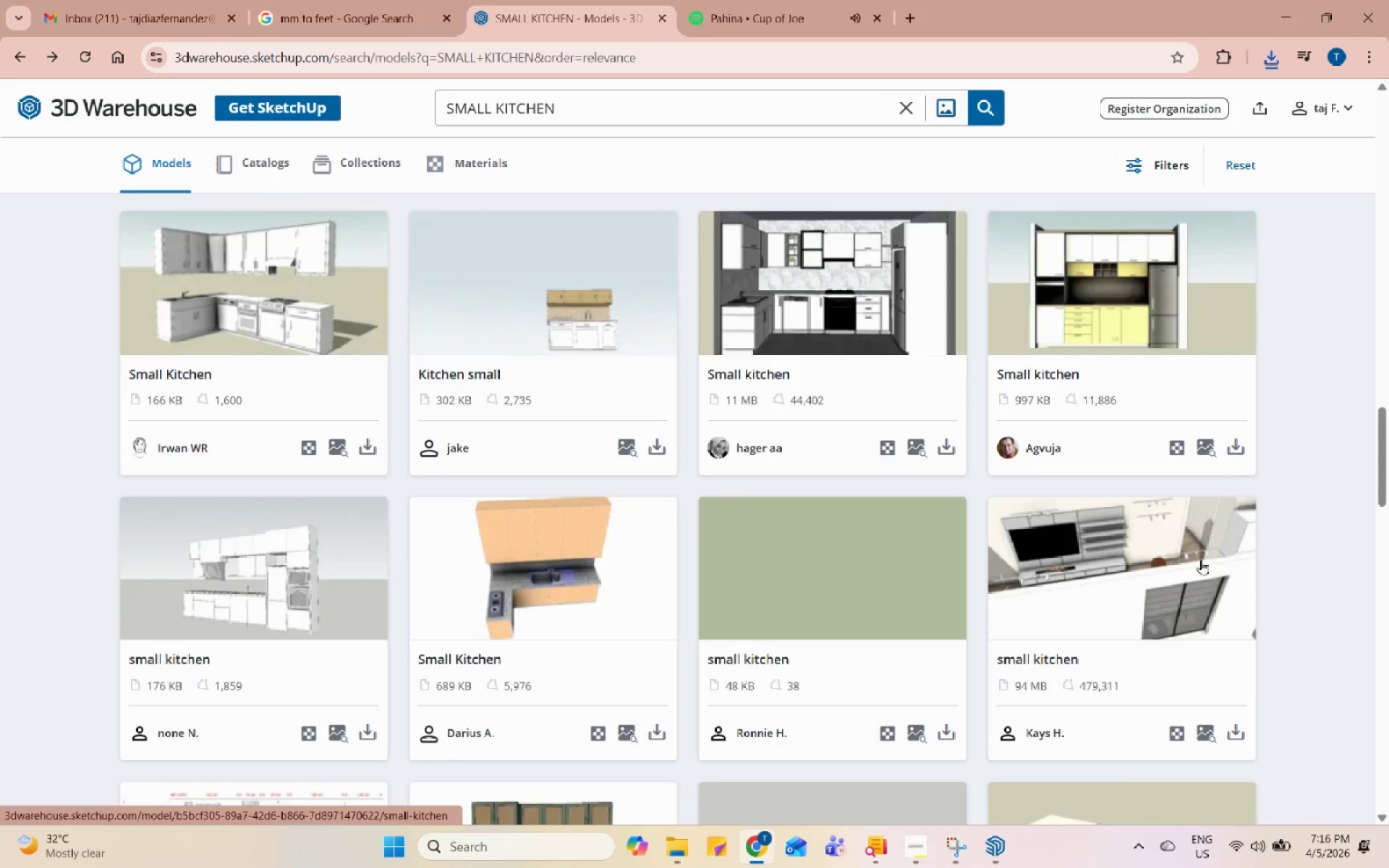 
scroll: coordinate [1201, 560], scroll_direction: down, amount: 6.0
 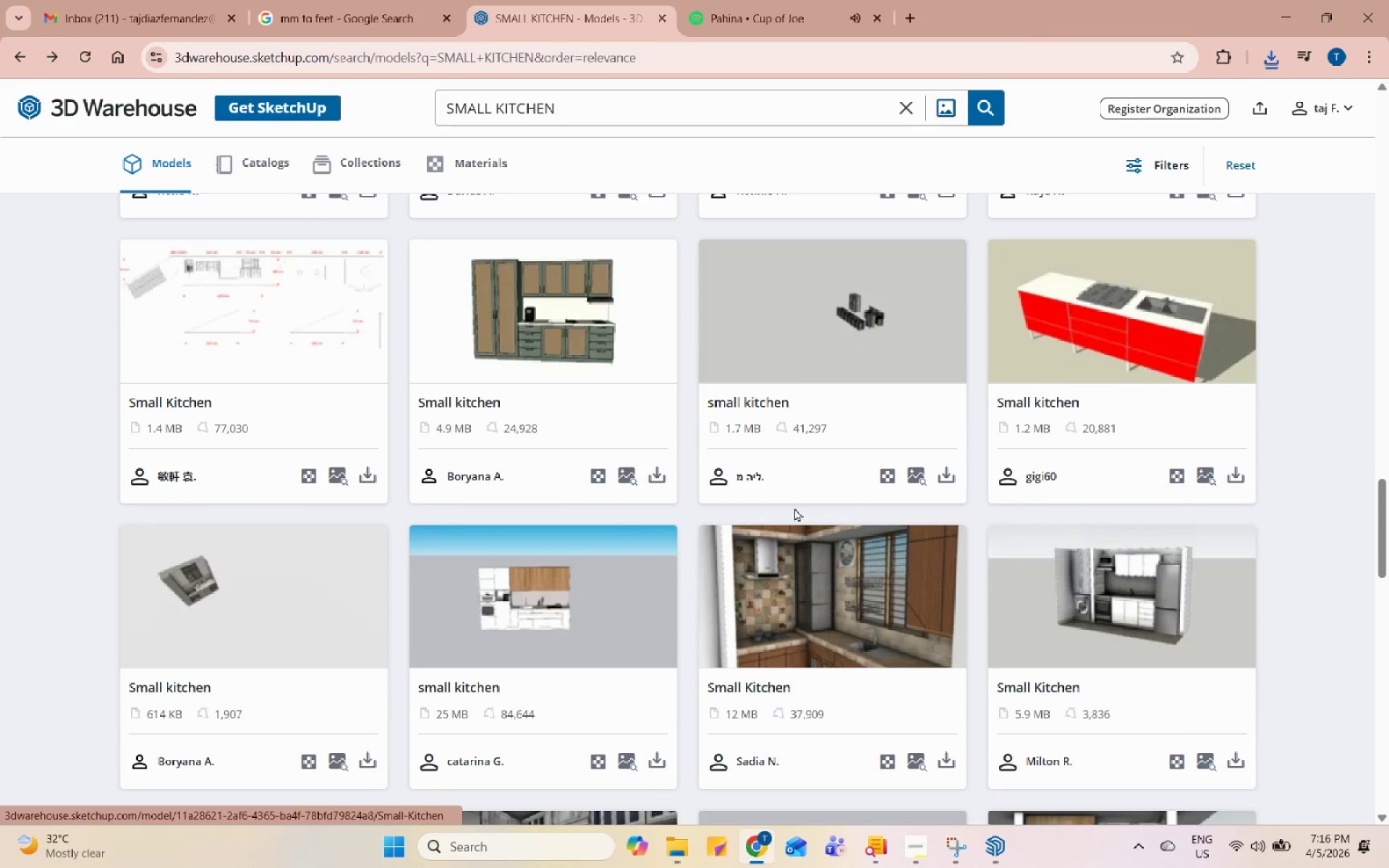 
left_click([579, 332])
 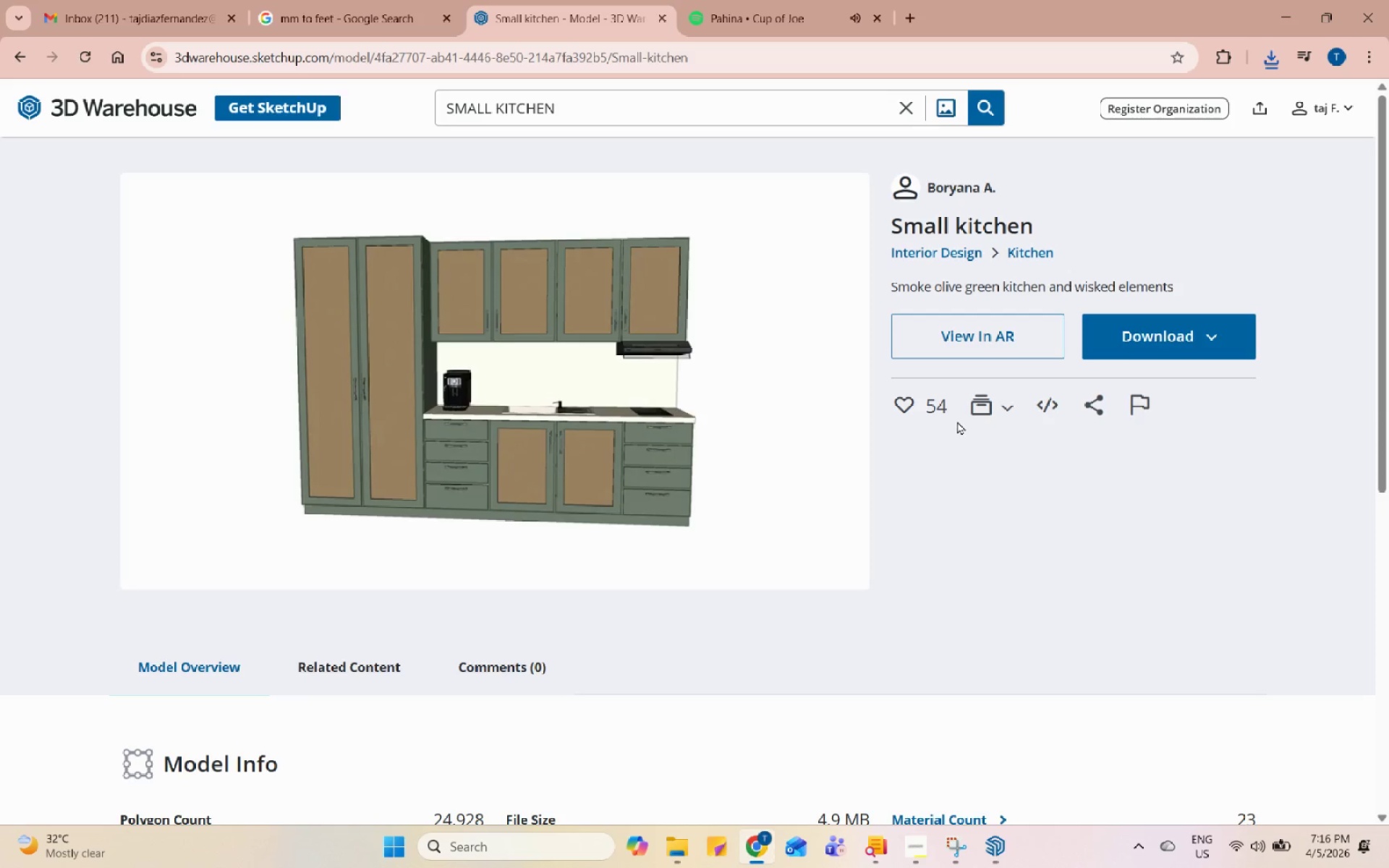 
wait(7.53)
 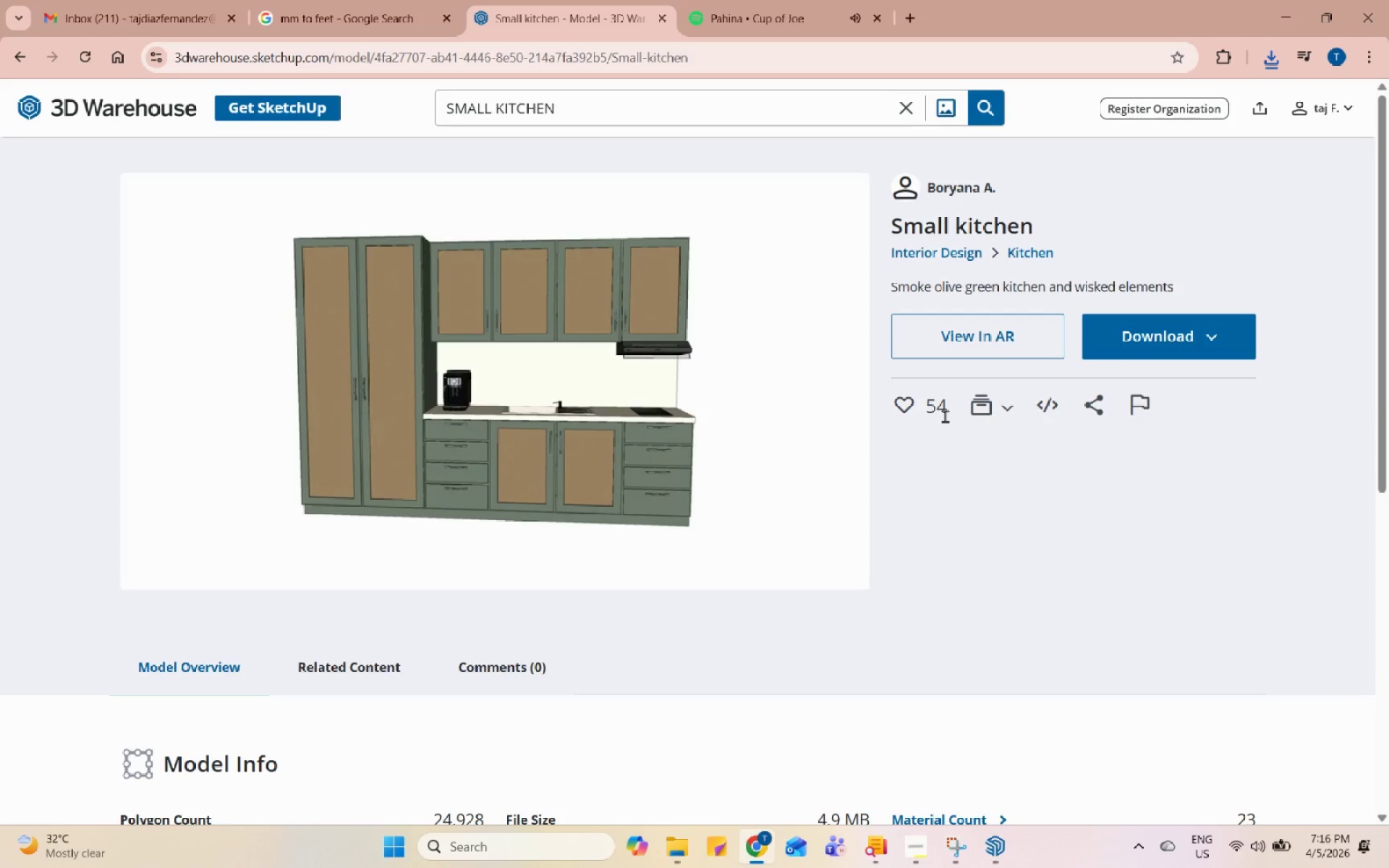 
left_click([564, 569])
 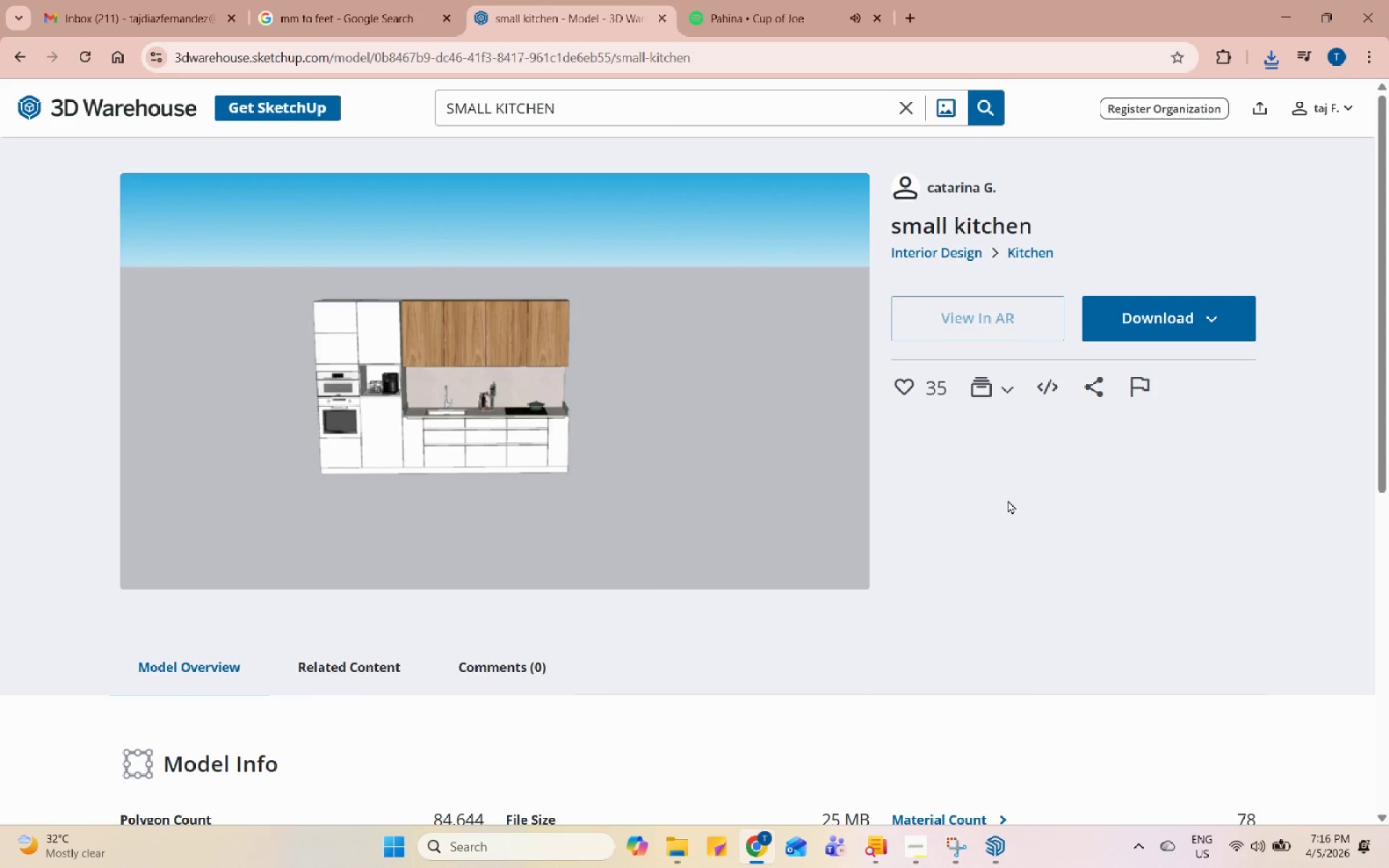 
 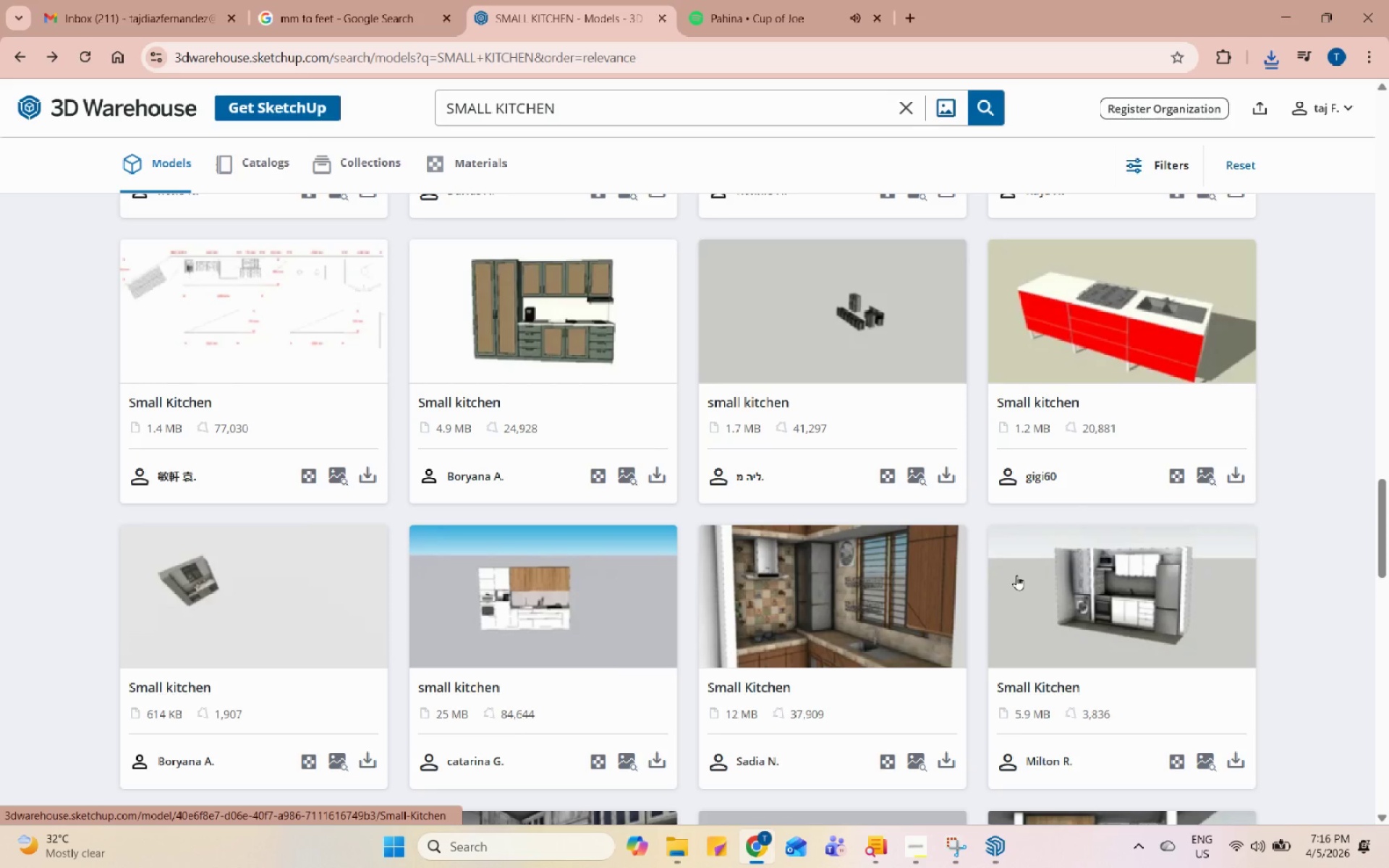 
scroll: coordinate [1016, 574], scroll_direction: down, amount: 7.0
 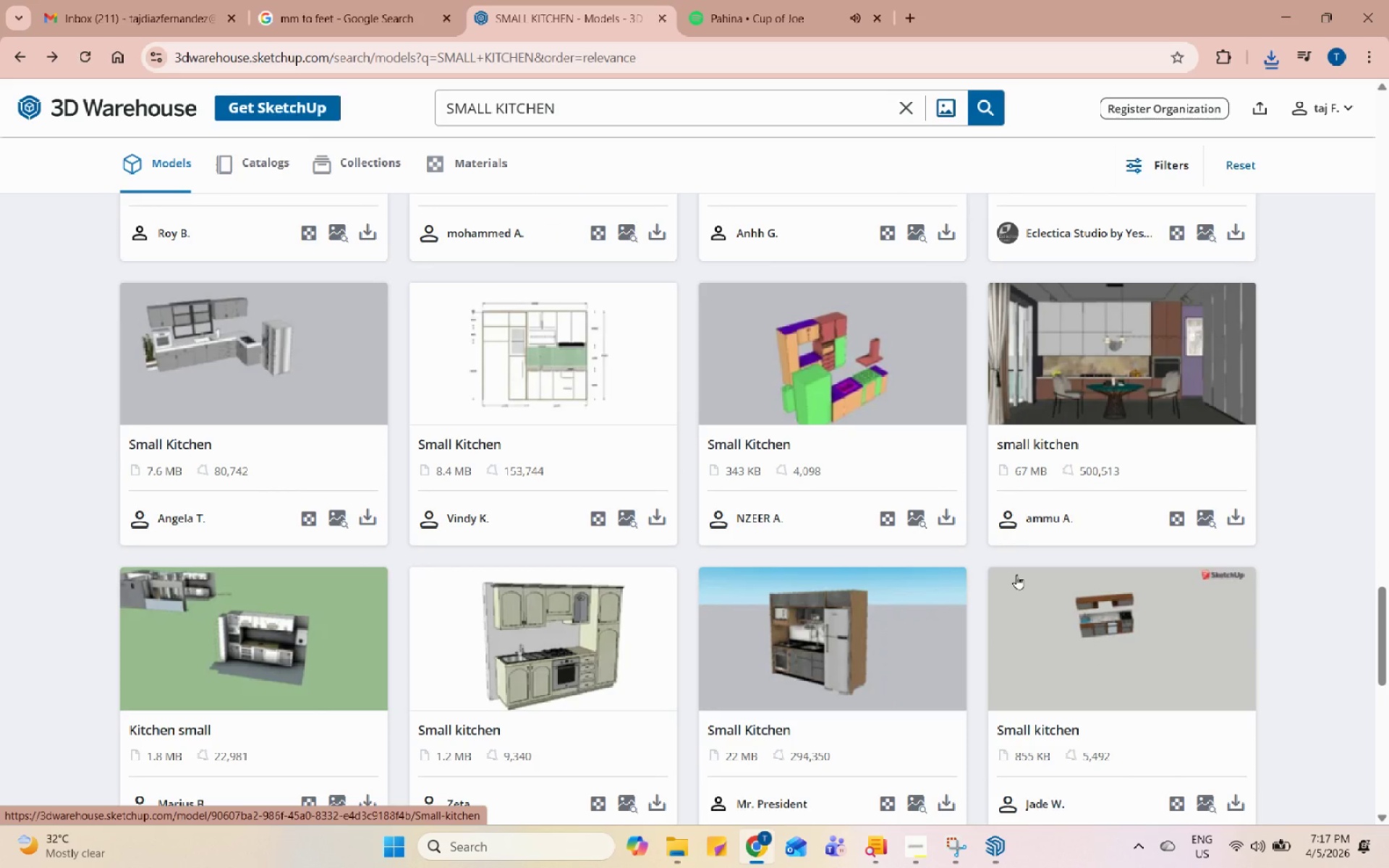 
left_click([239, 684])
 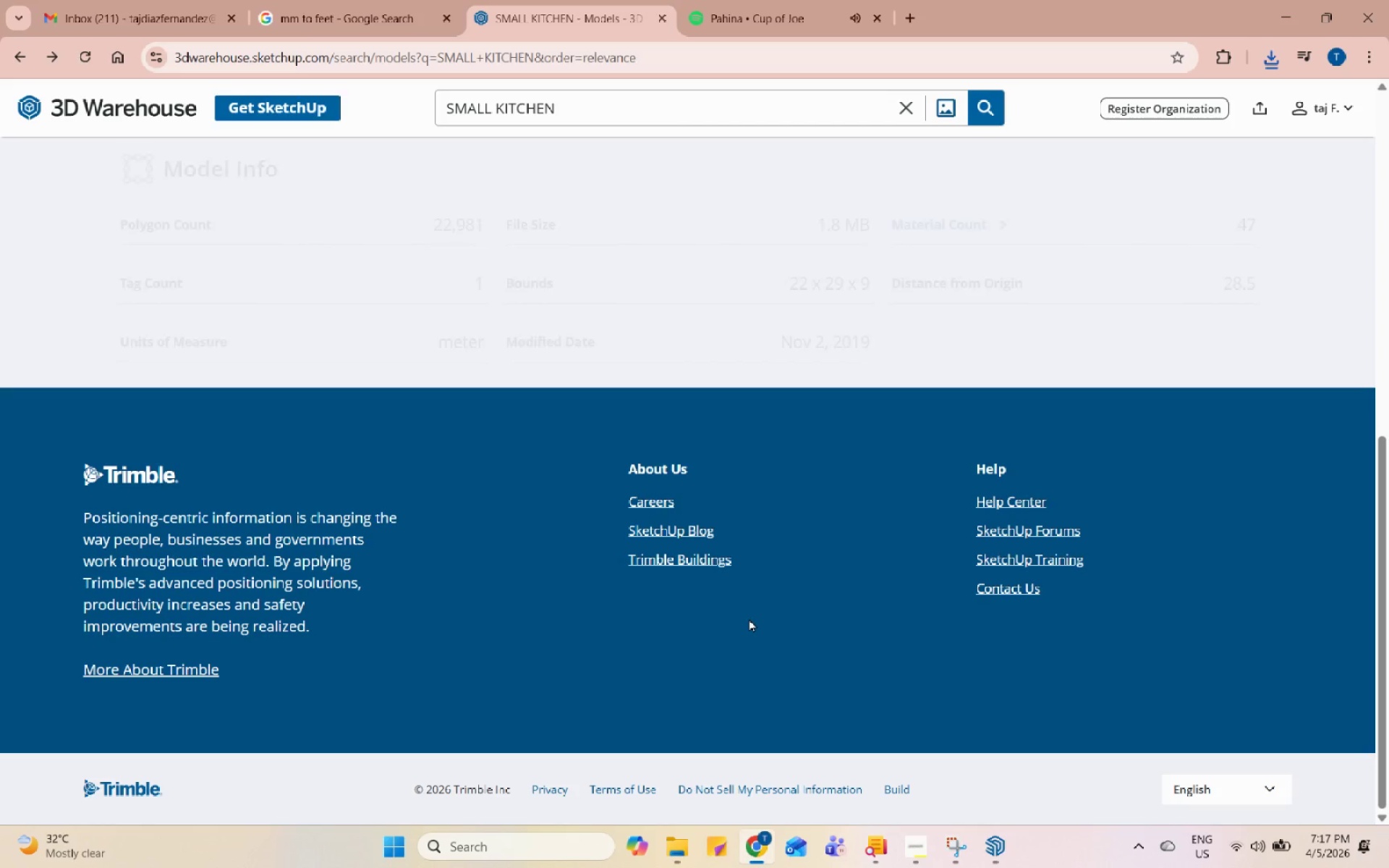 
scroll: coordinate [773, 626], scroll_direction: down, amount: 3.0
 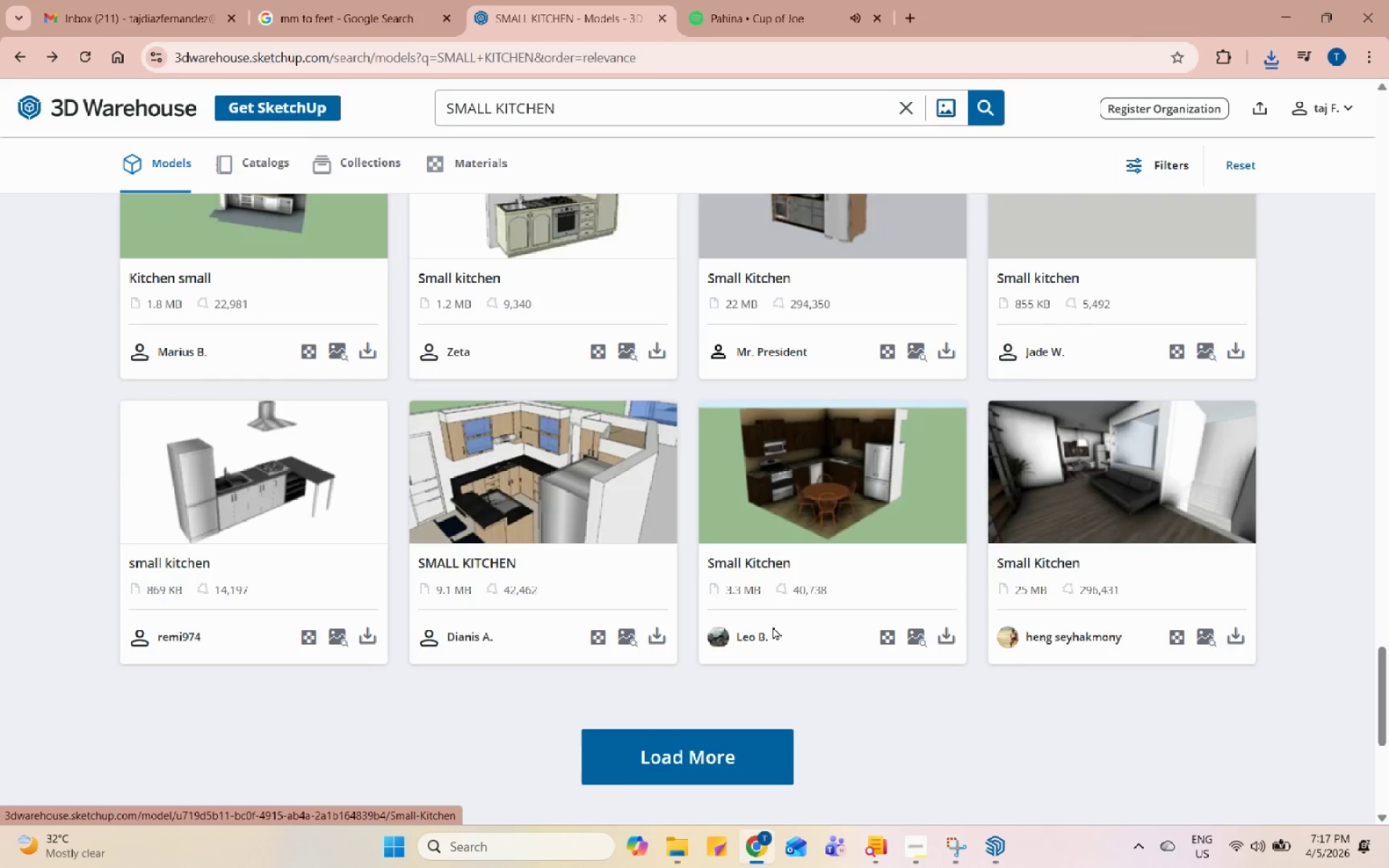 
scroll: coordinate [773, 628], scroll_direction: up, amount: 1.0
 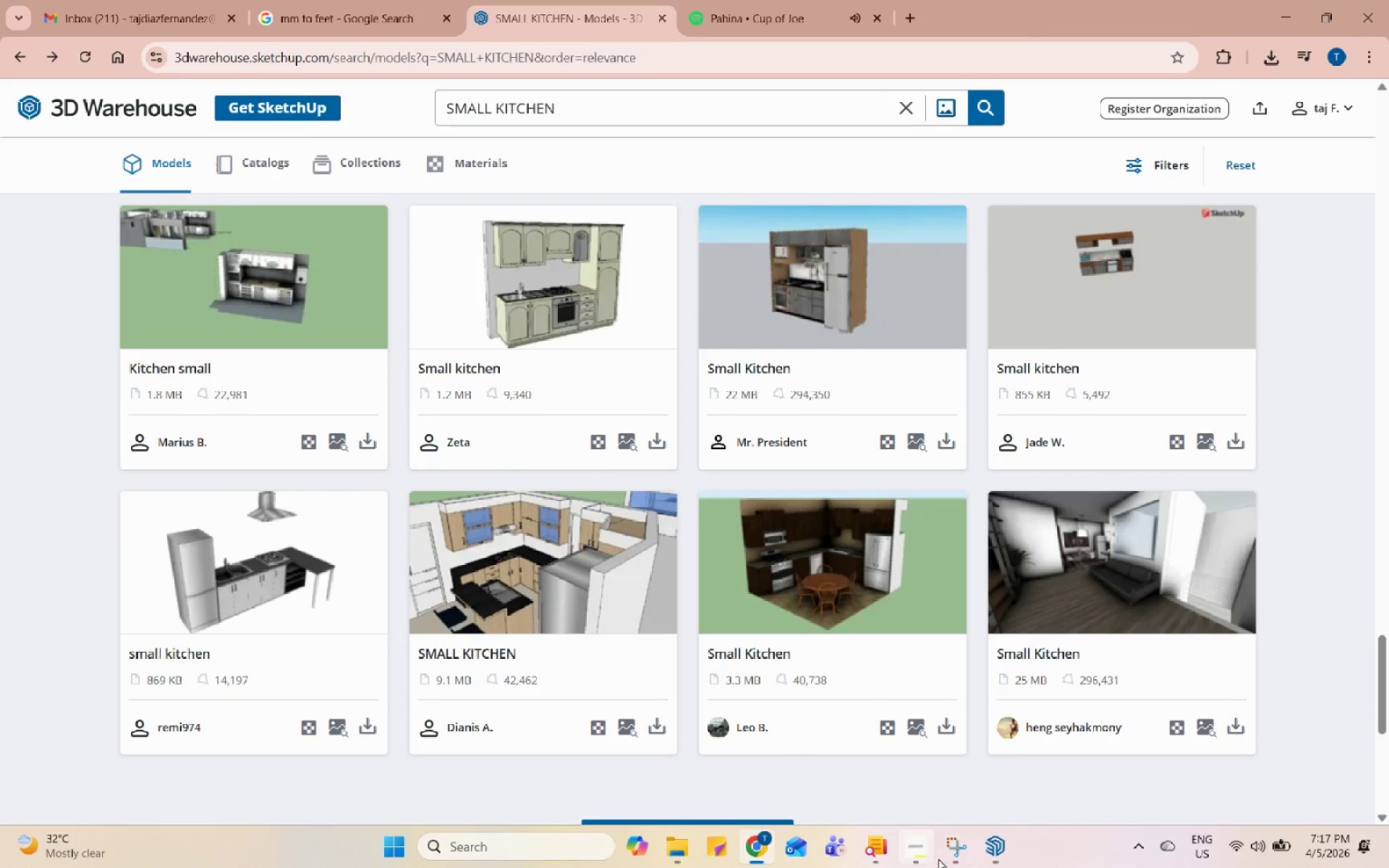 
left_click([986, 851])
 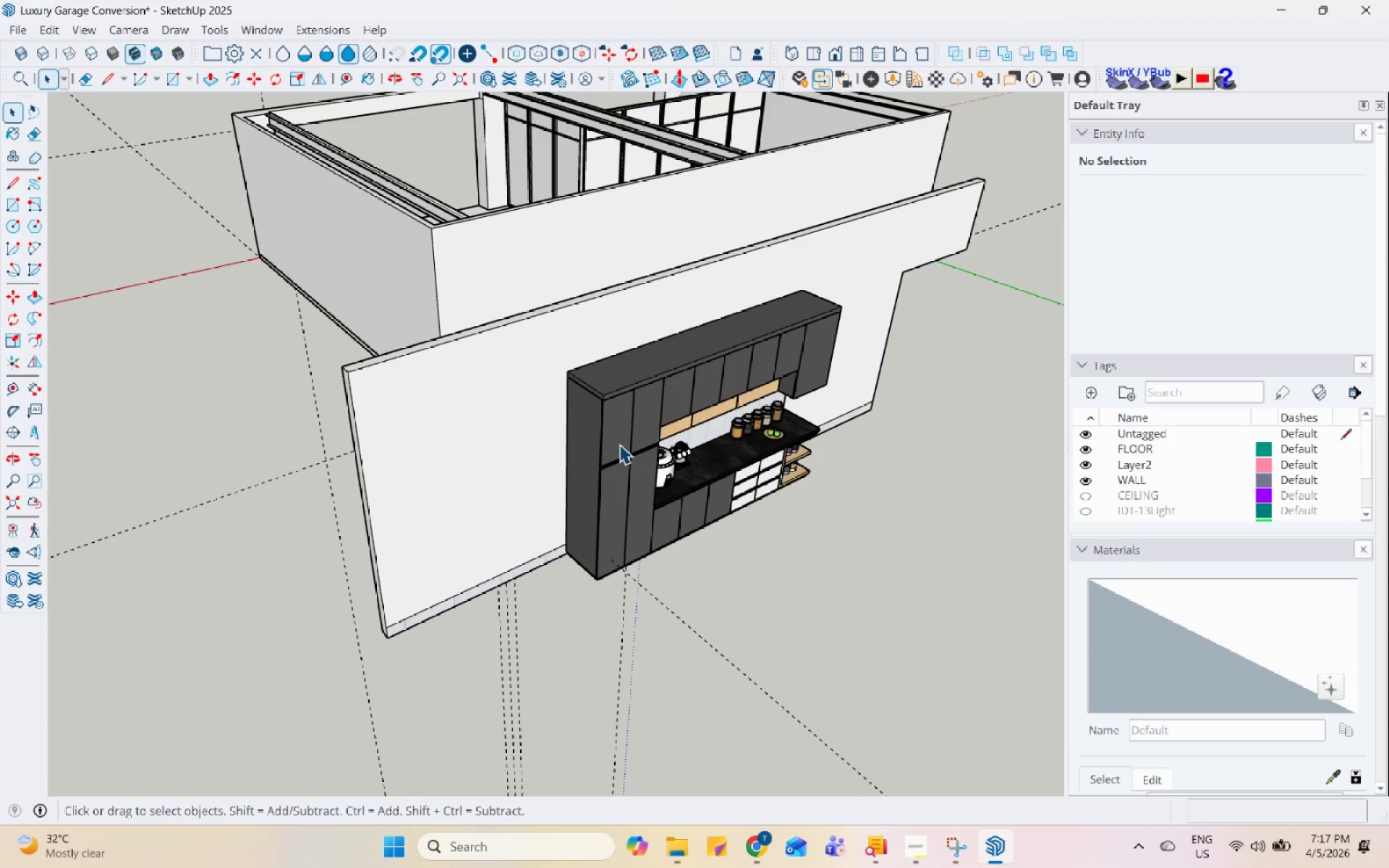 
scroll: coordinate [792, 438], scroll_direction: up, amount: 8.0
 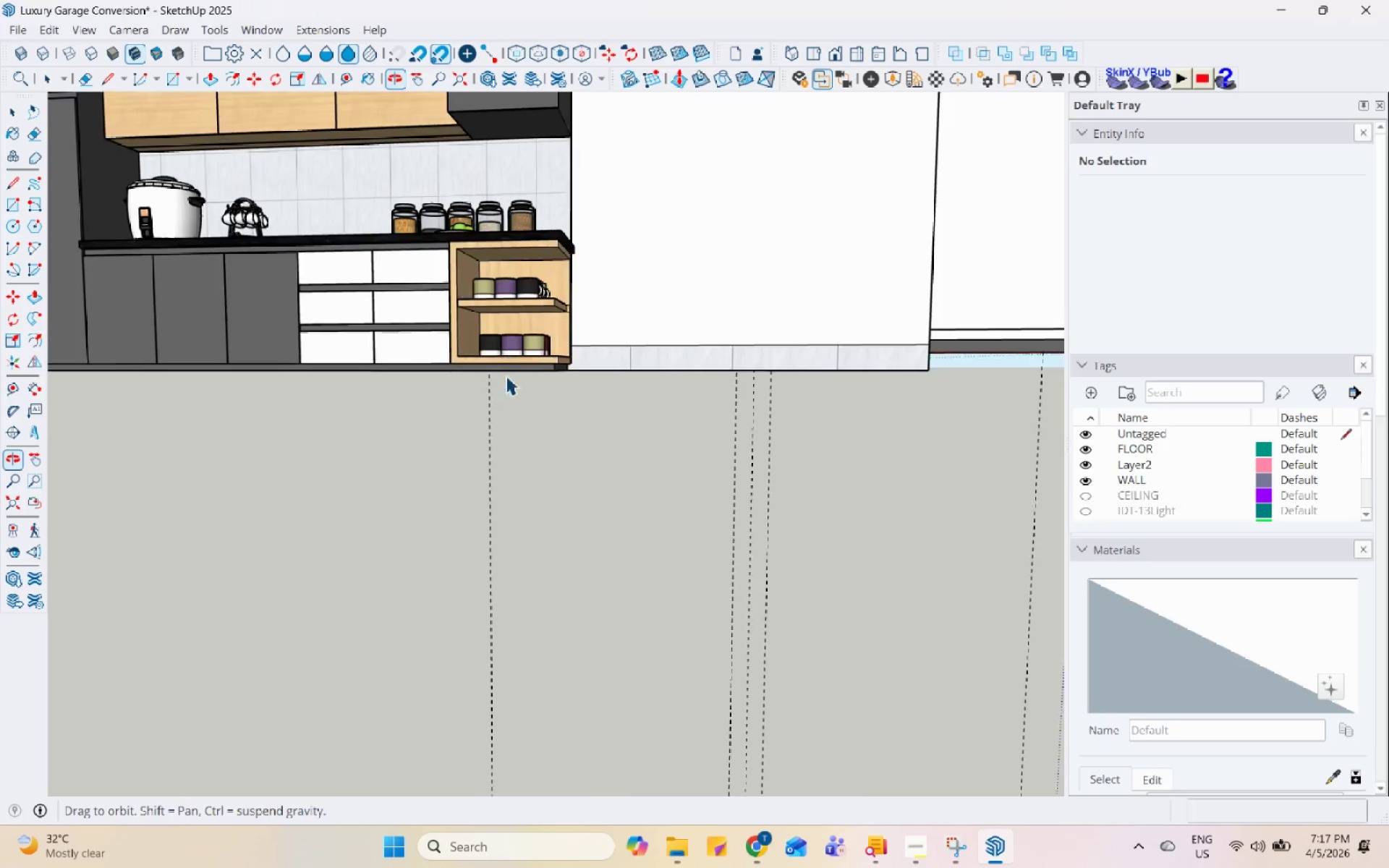 
scroll: coordinate [584, 681], scroll_direction: down, amount: 4.0
 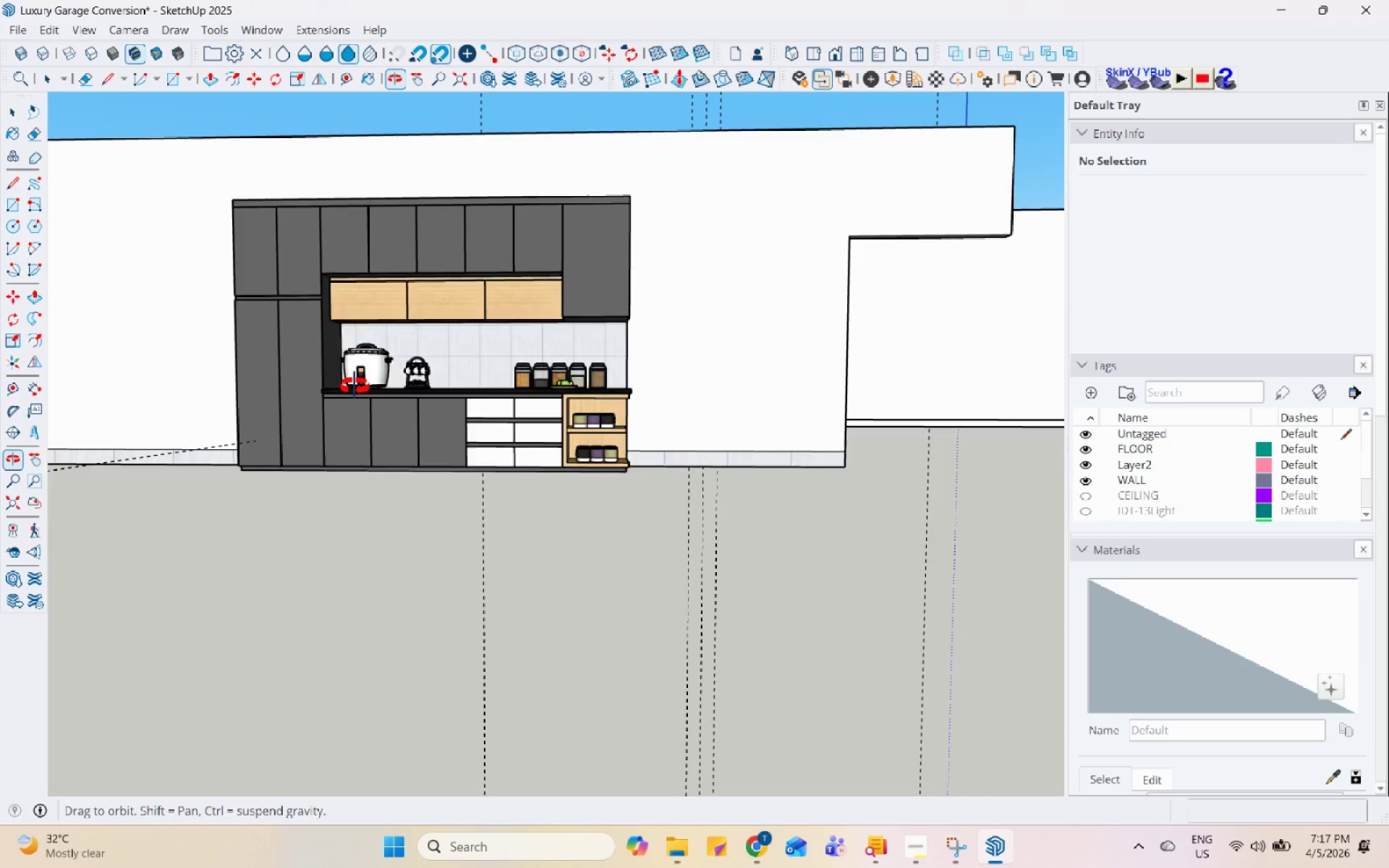 
double_click([538, 581])
 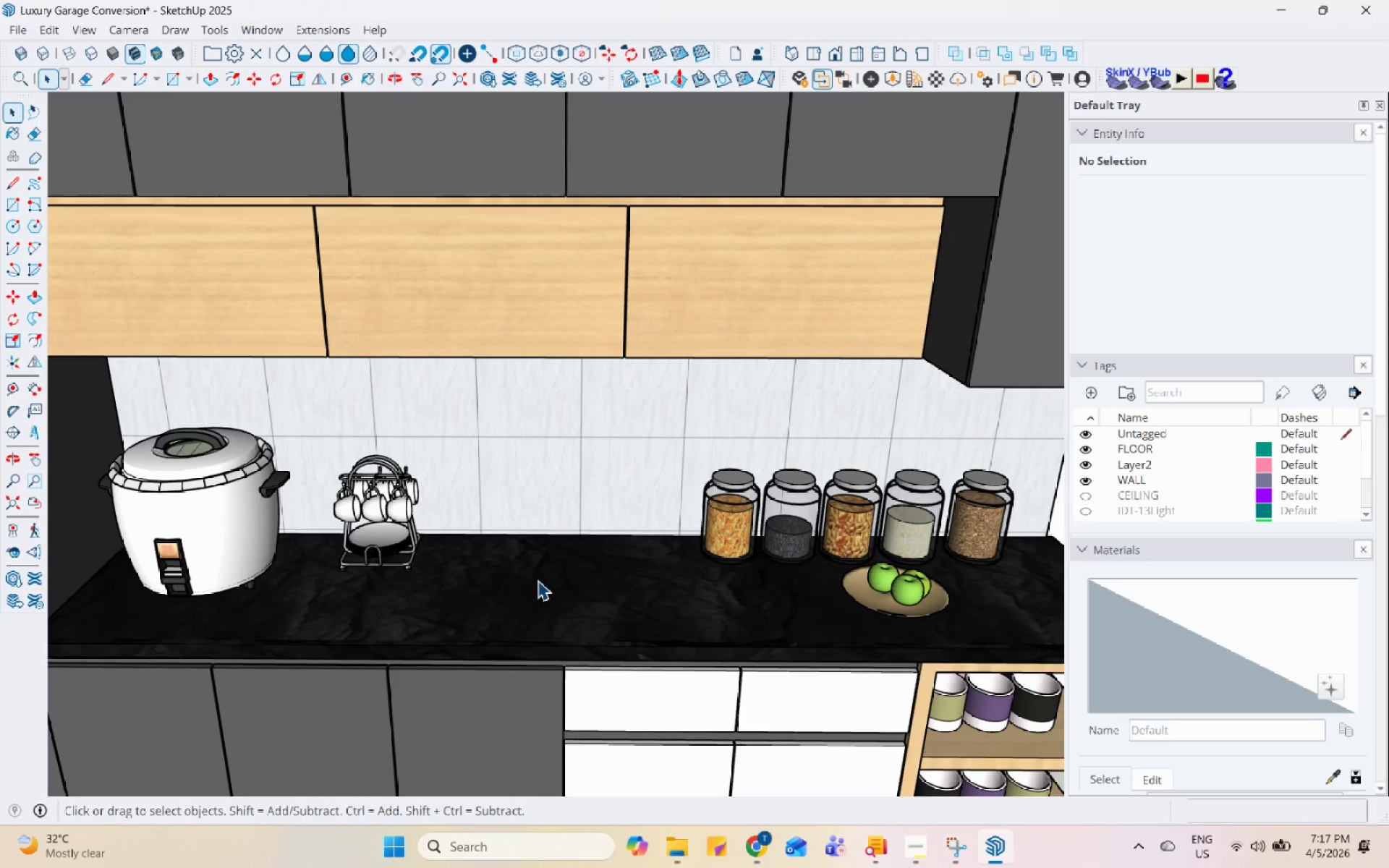 
left_click_drag(start_coordinate=[538, 580], to_coordinate=[542, 583])
 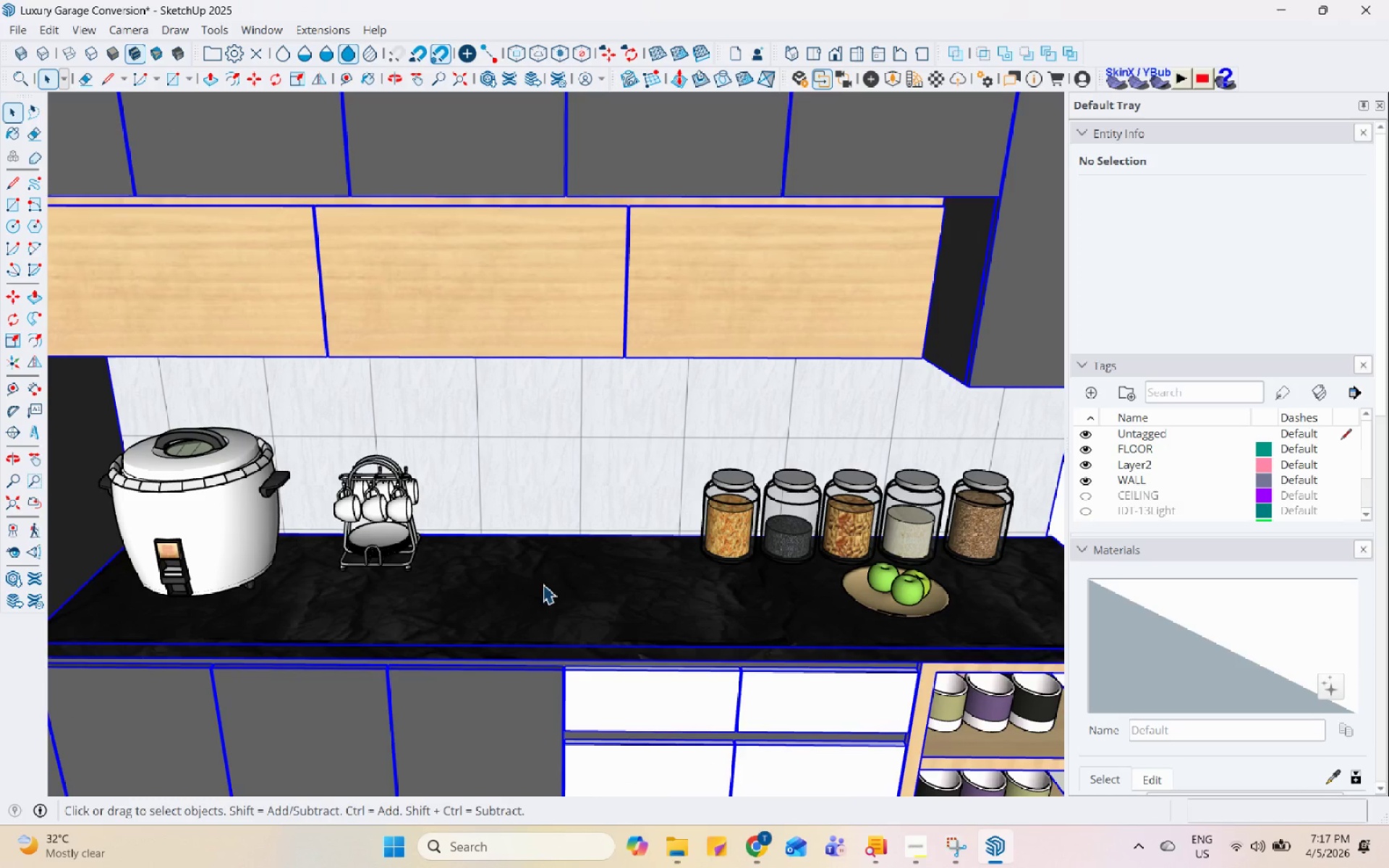 
scroll: coordinate [538, 583], scroll_direction: up, amount: 12.0
 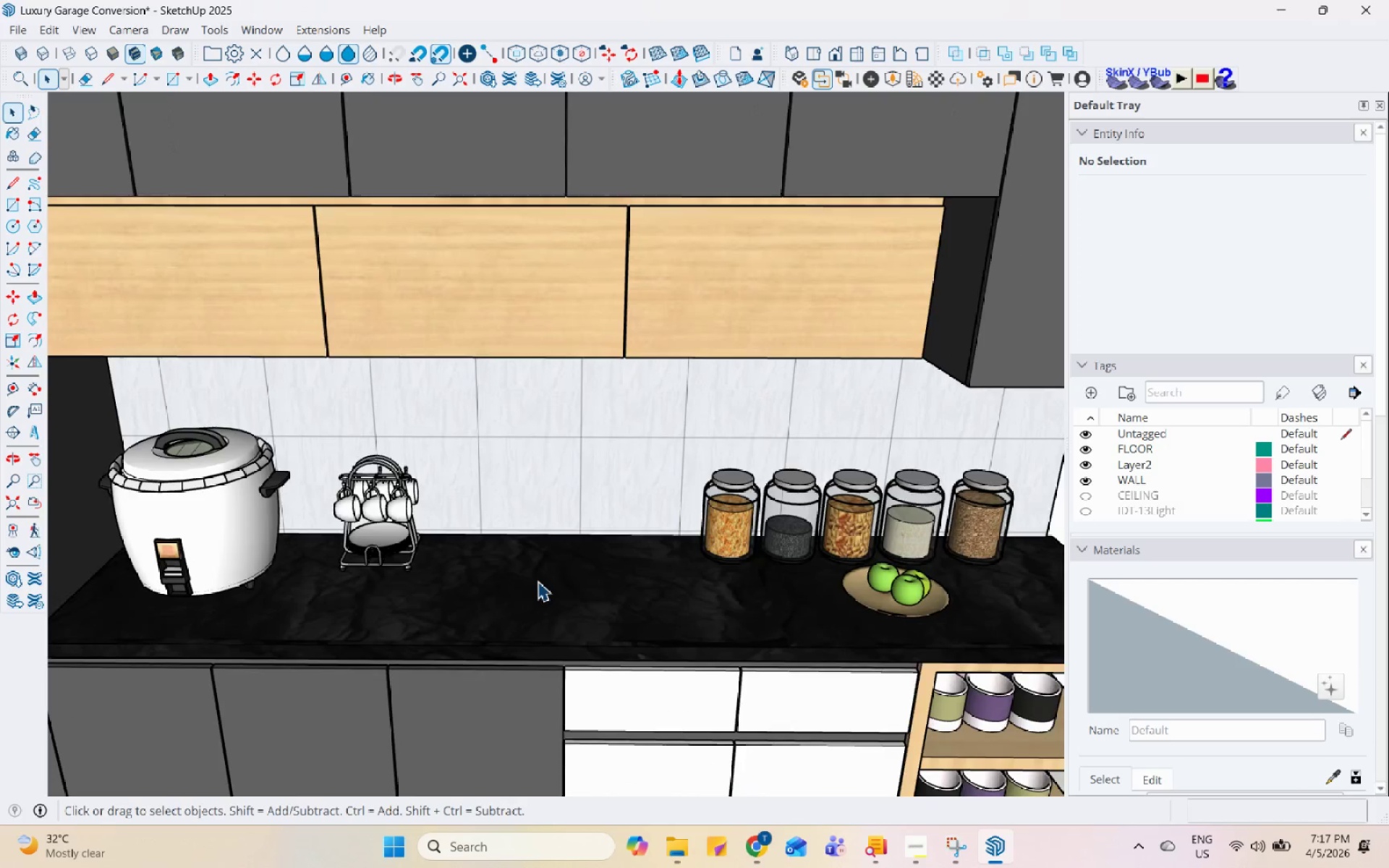 
triple_click([564, 586])
 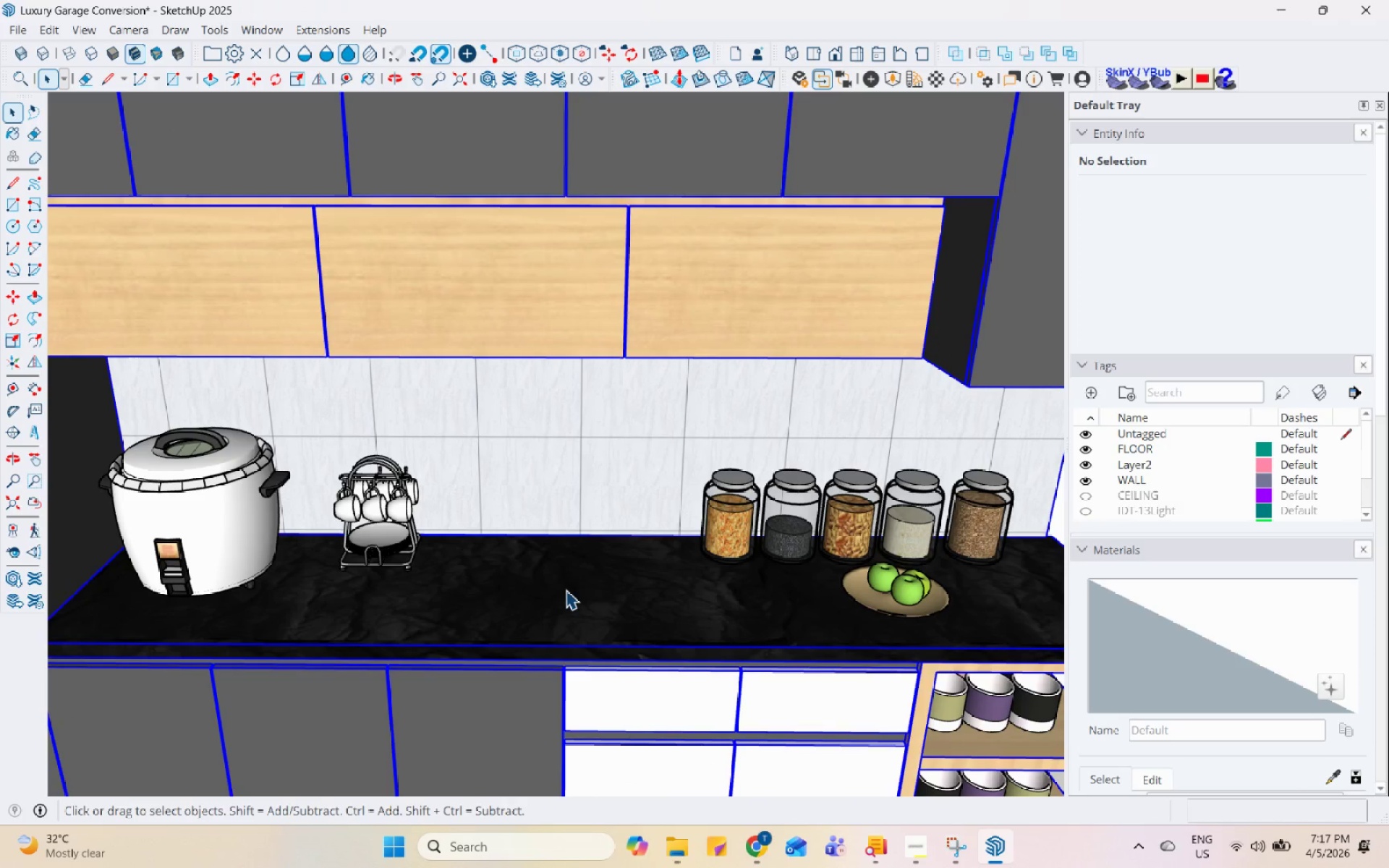 
triple_click([569, 590])
 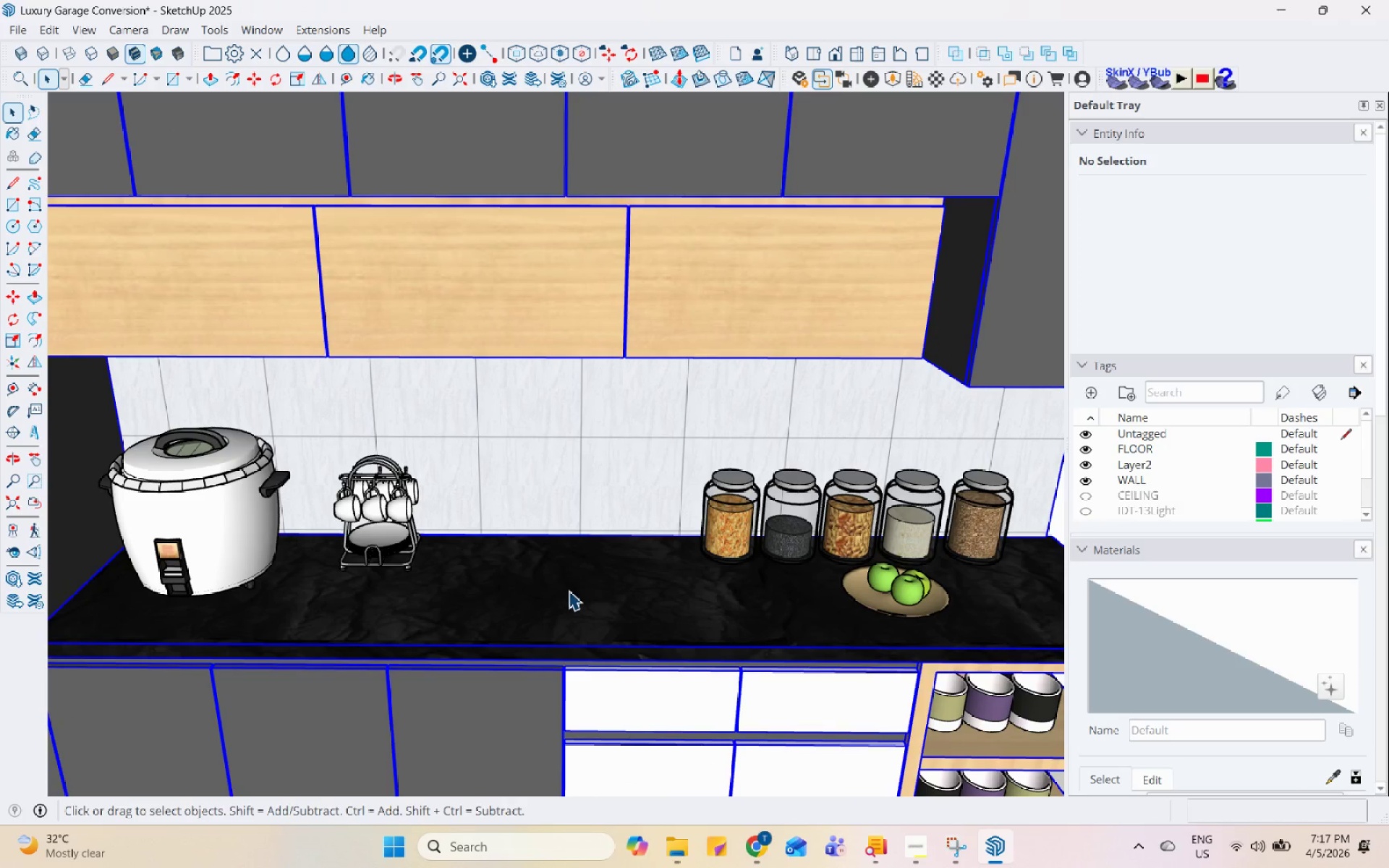 
triple_click([569, 590])
 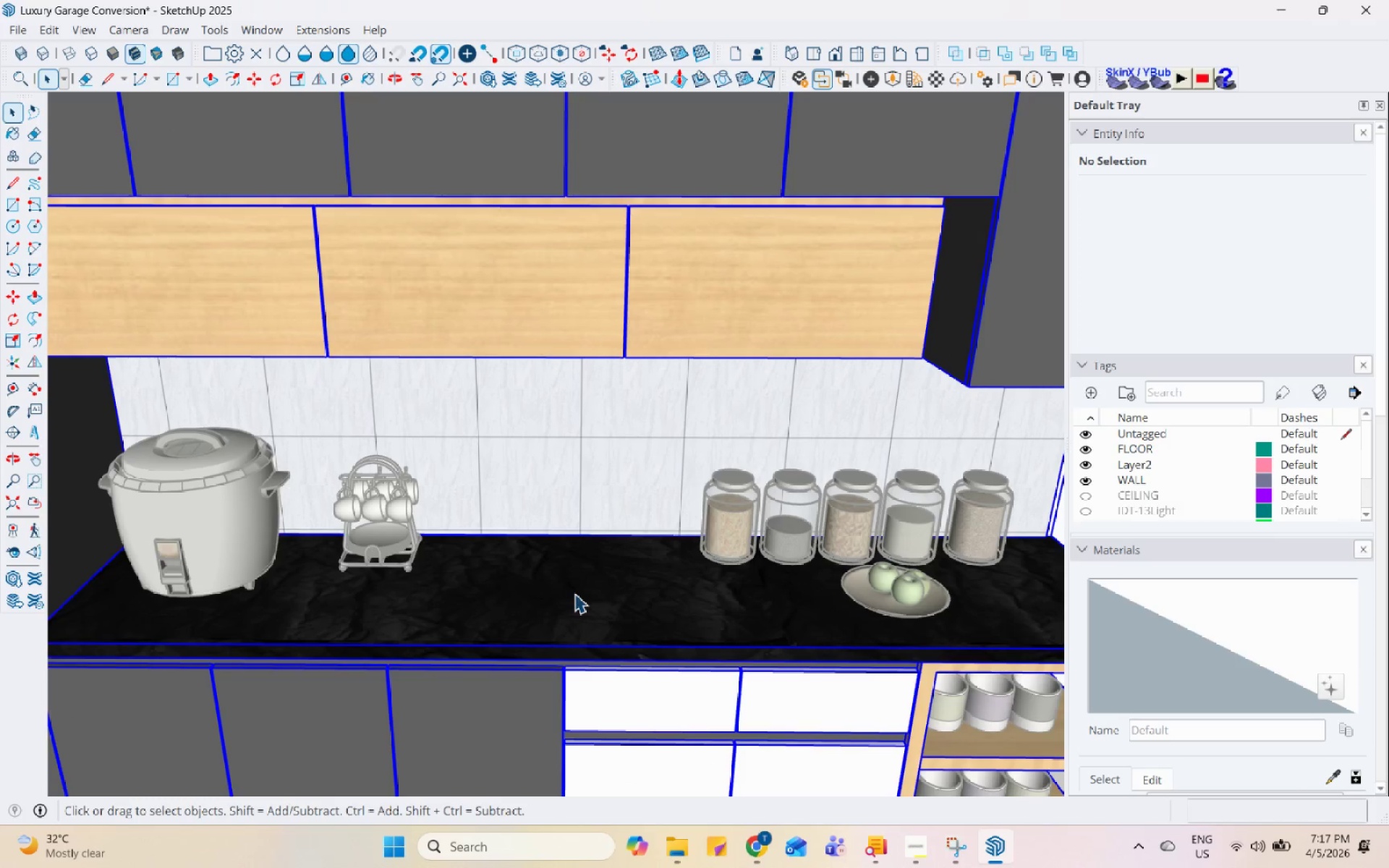 
triple_click([577, 593])
 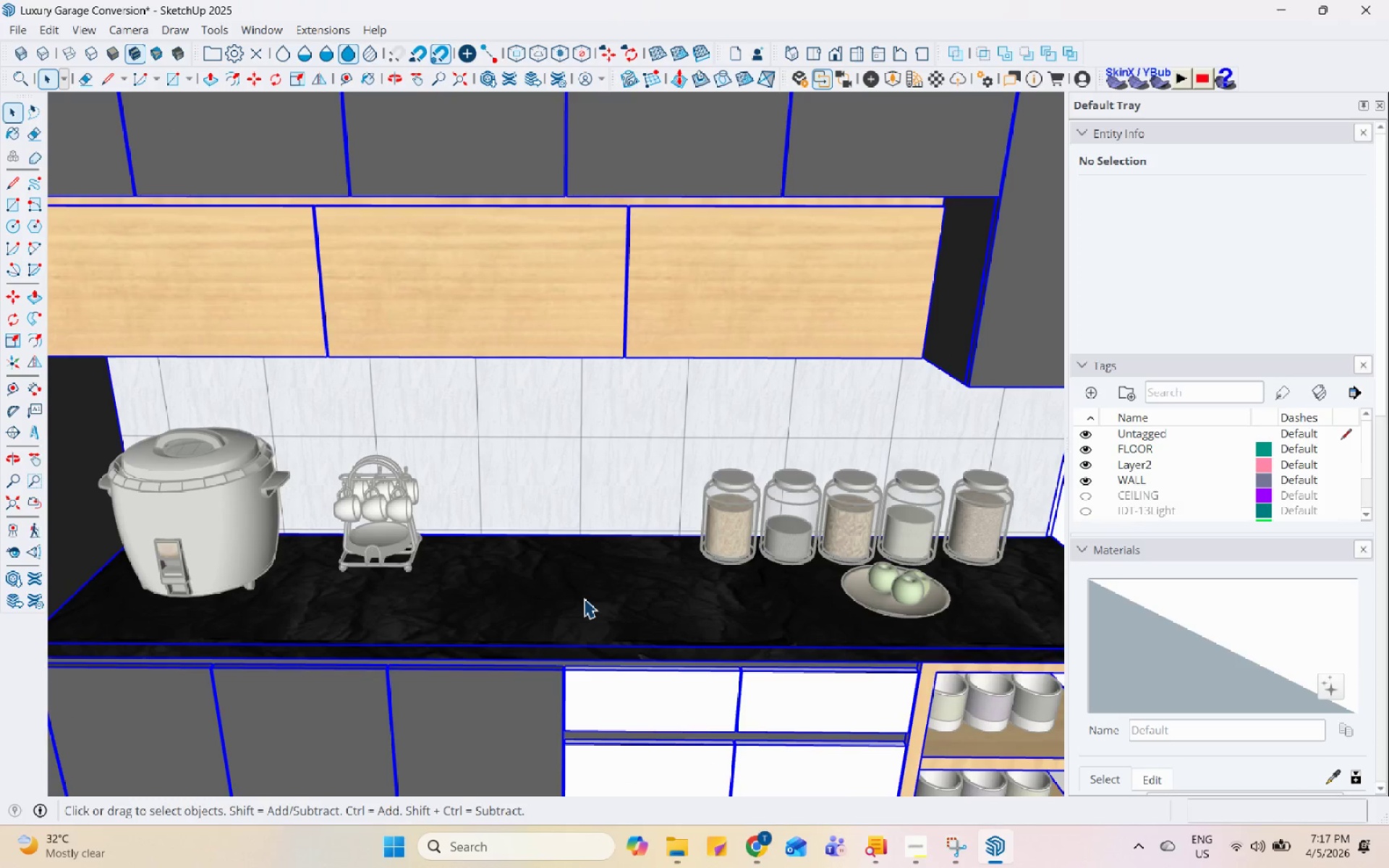 
triple_click([587, 600])
 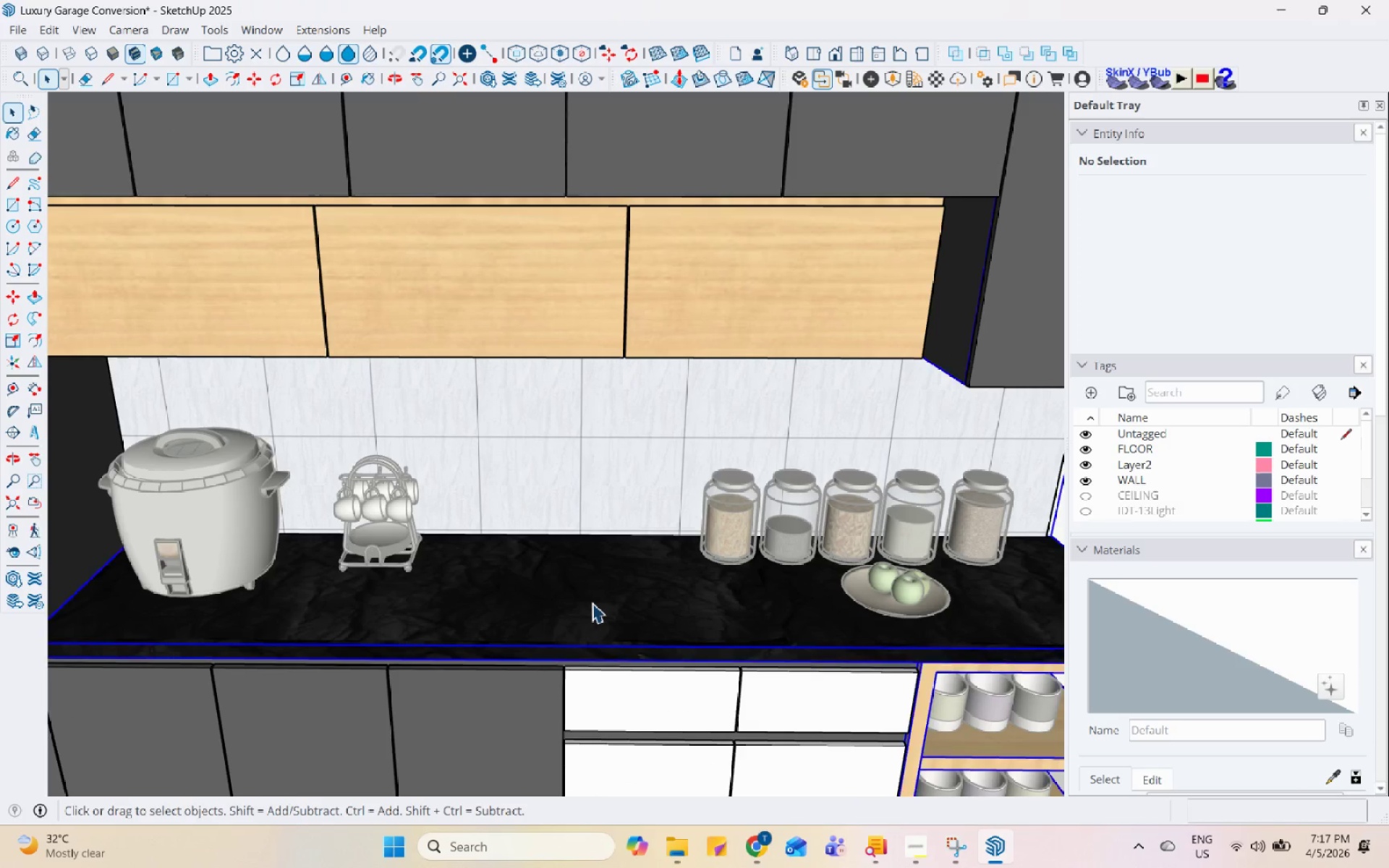 
triple_click([592, 603])
 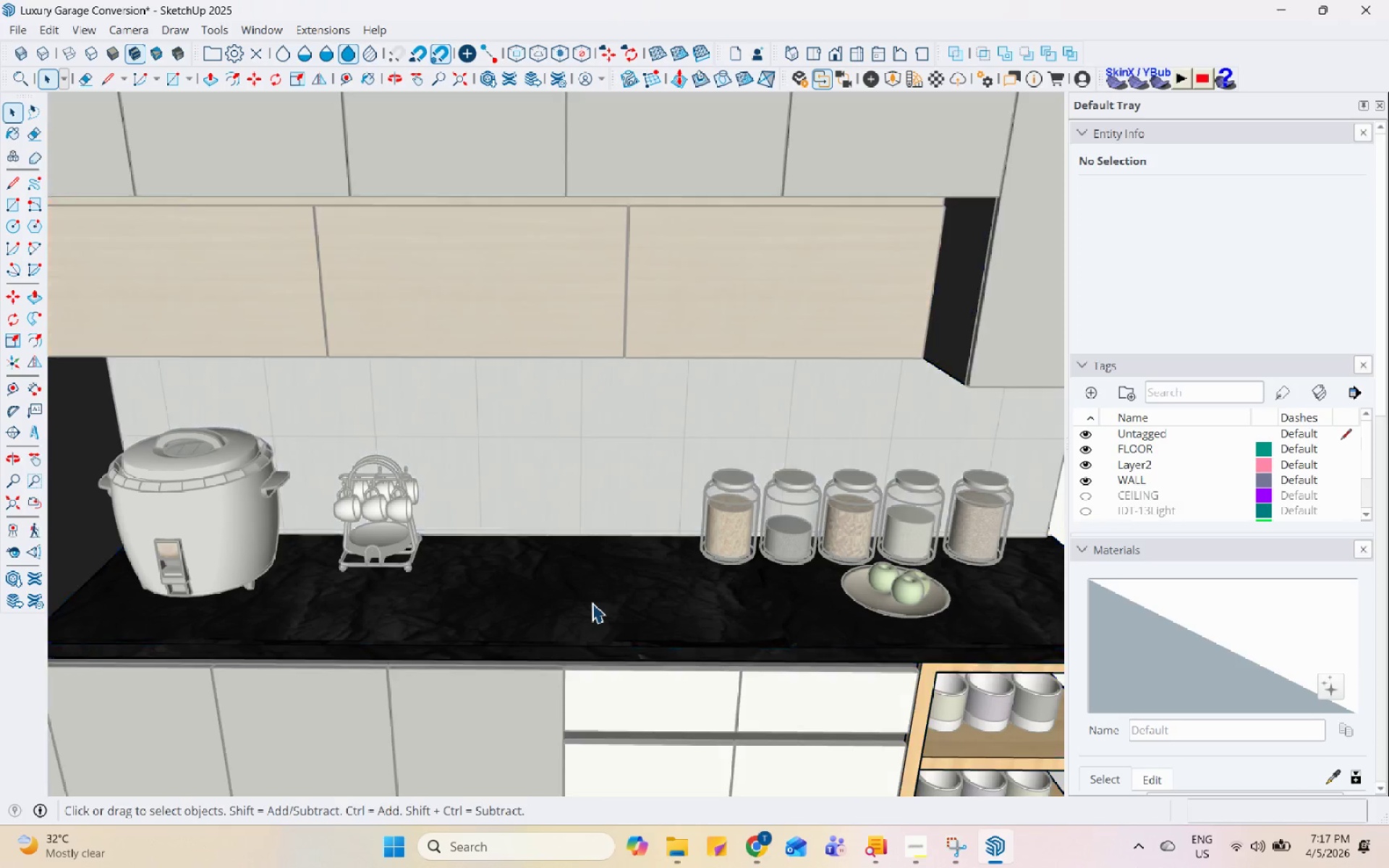 
triple_click([592, 603])
 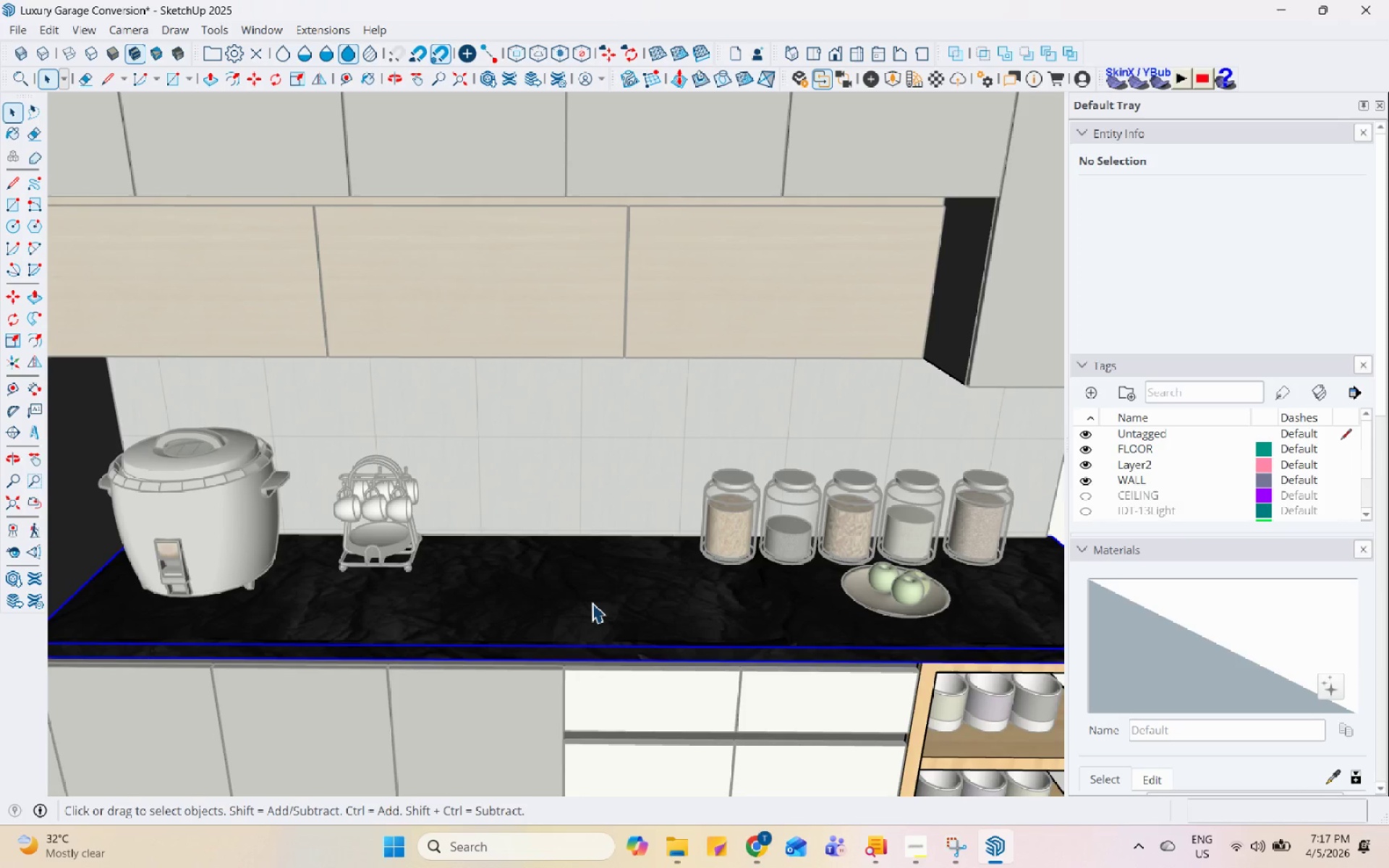 
triple_click([592, 603])
 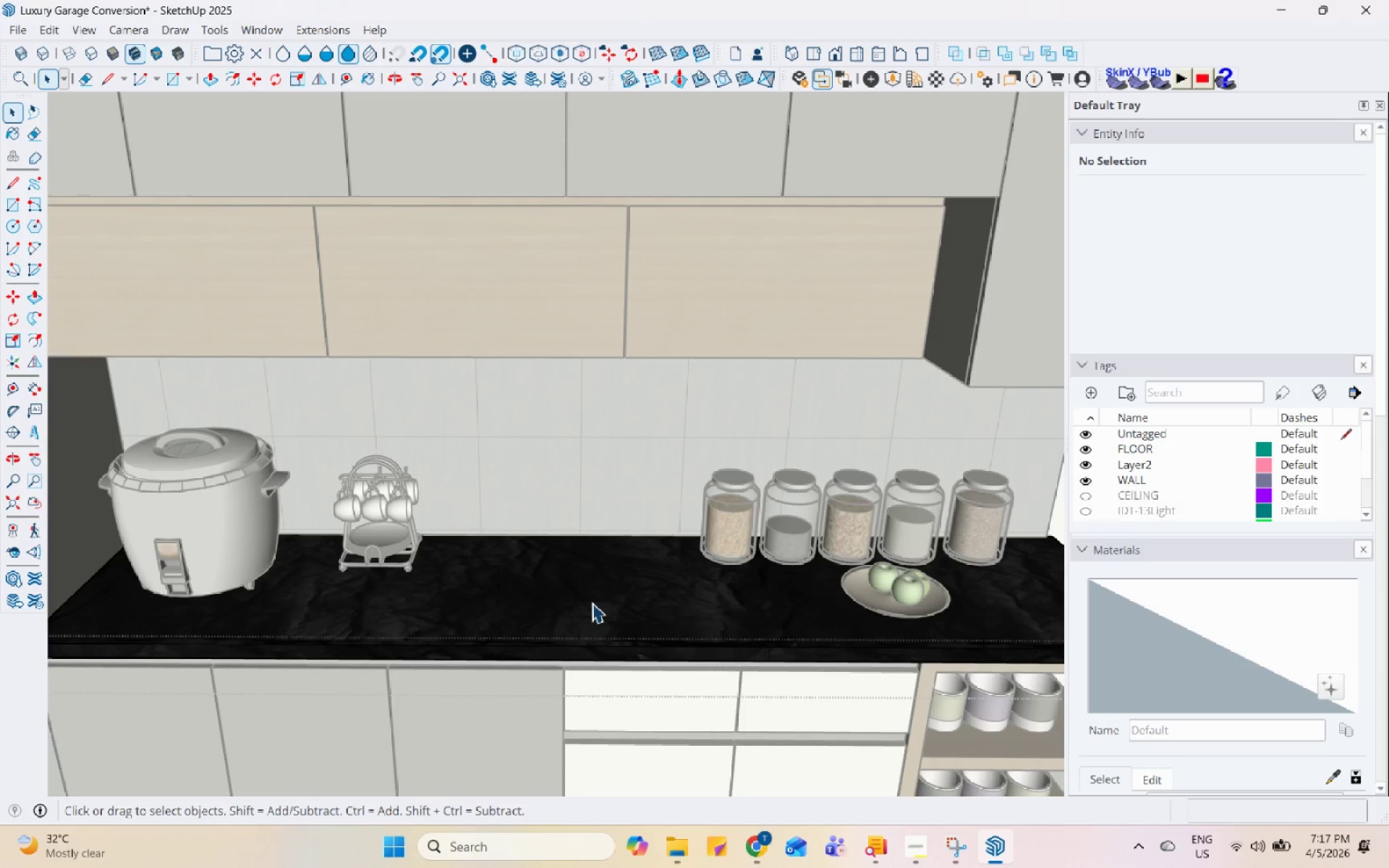 
triple_click([592, 603])
 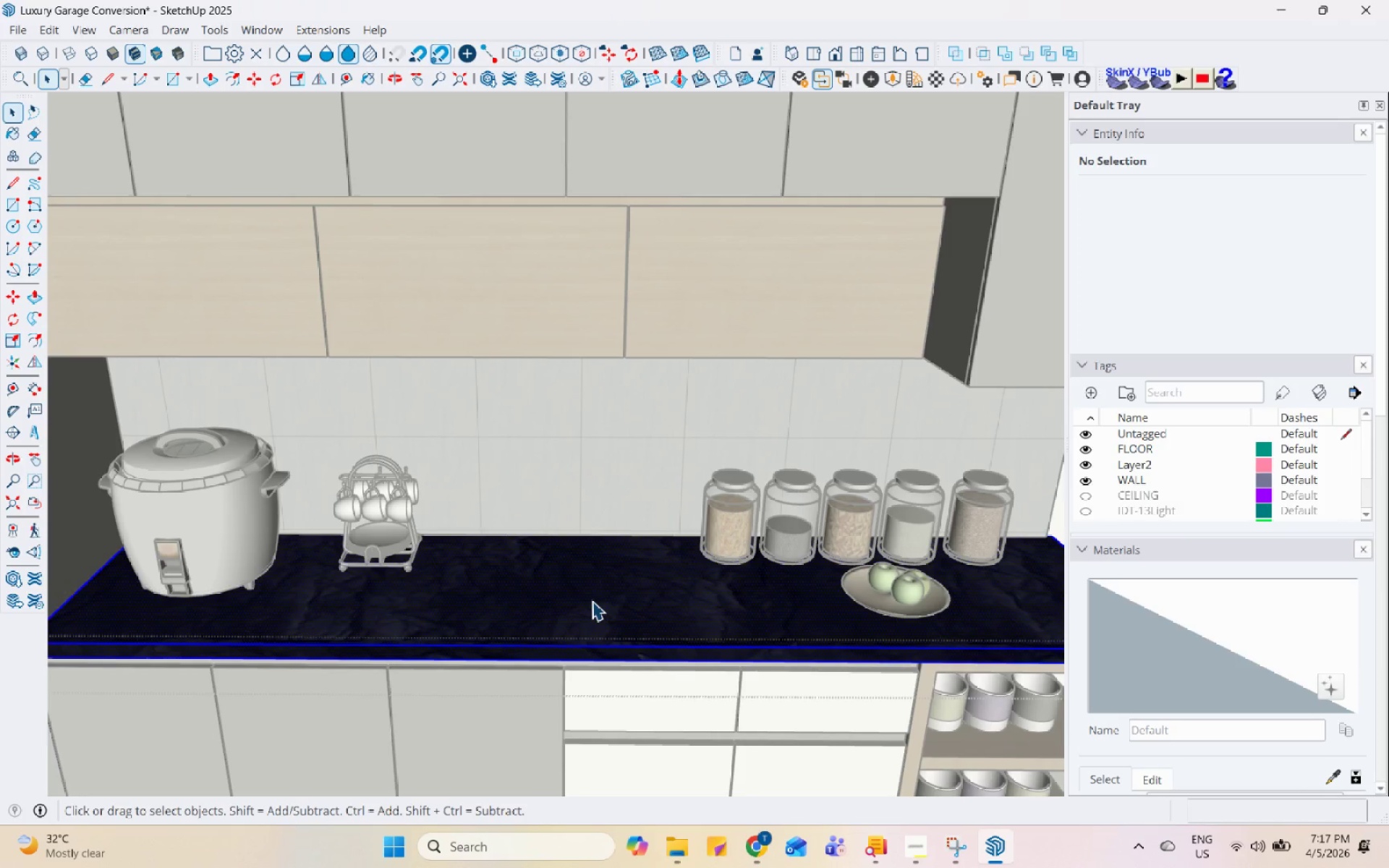 
triple_click([592, 600])
 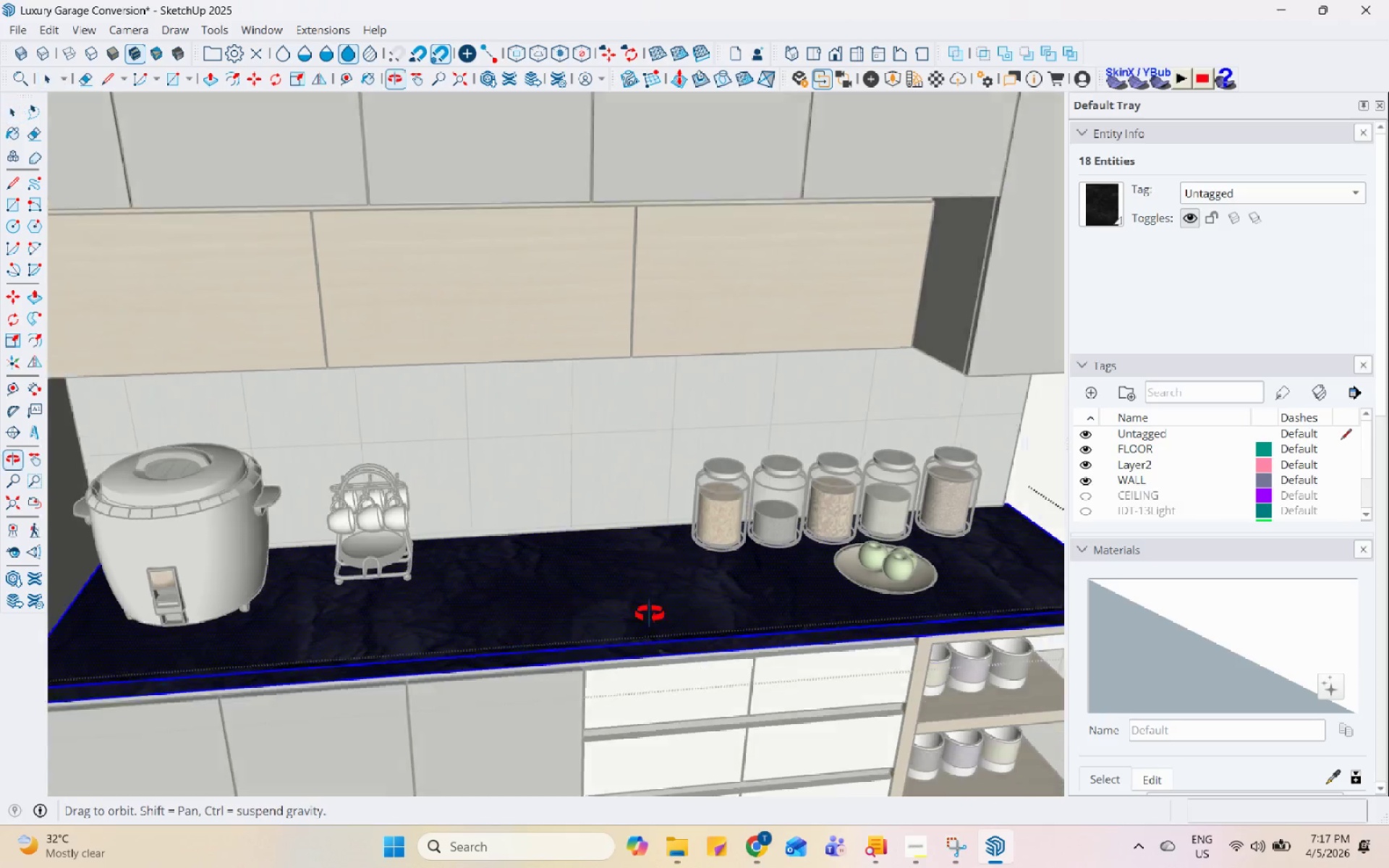 
scroll: coordinate [543, 629], scroll_direction: down, amount: 3.0
 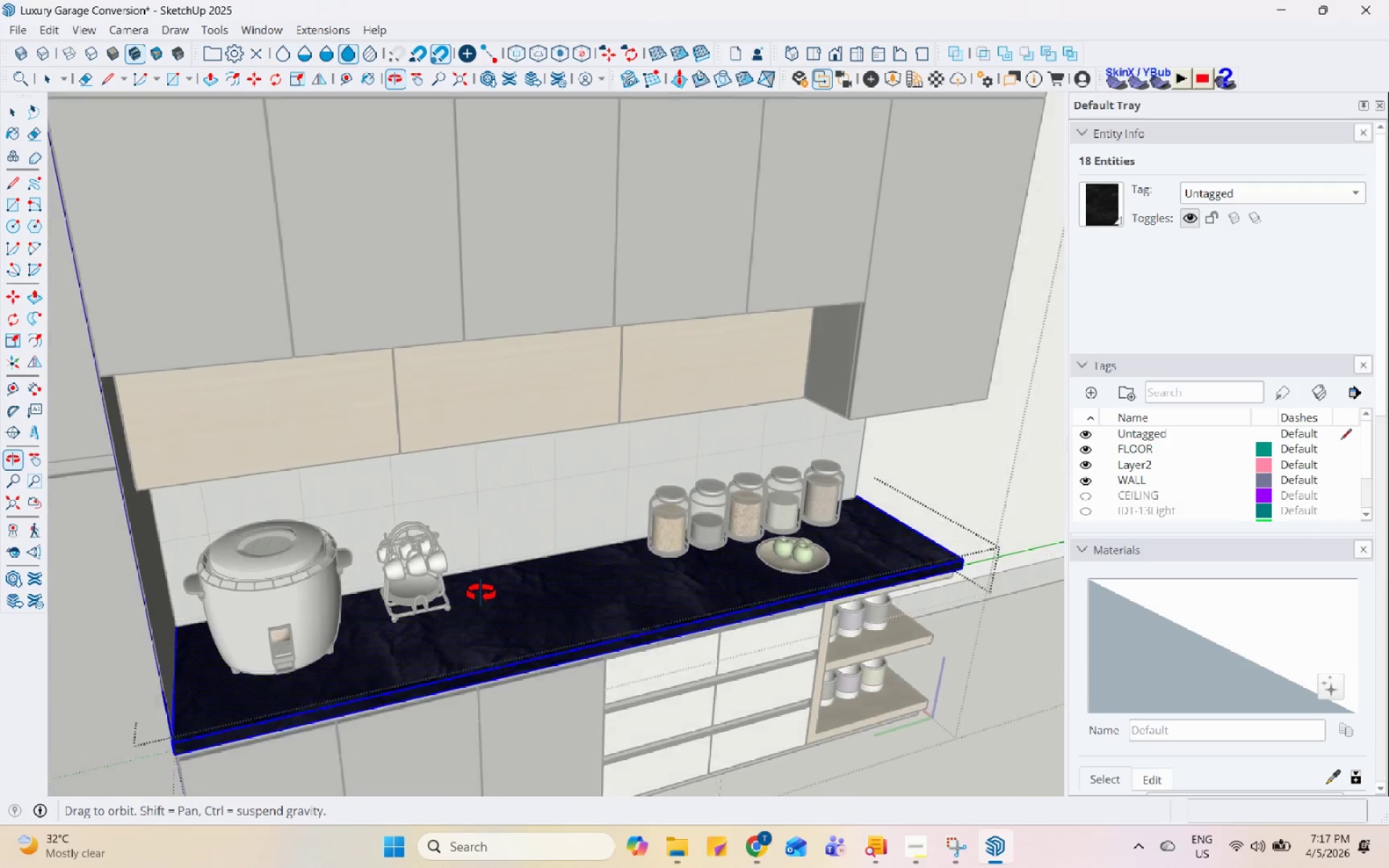 
scroll: coordinate [483, 584], scroll_direction: up, amount: 3.0
 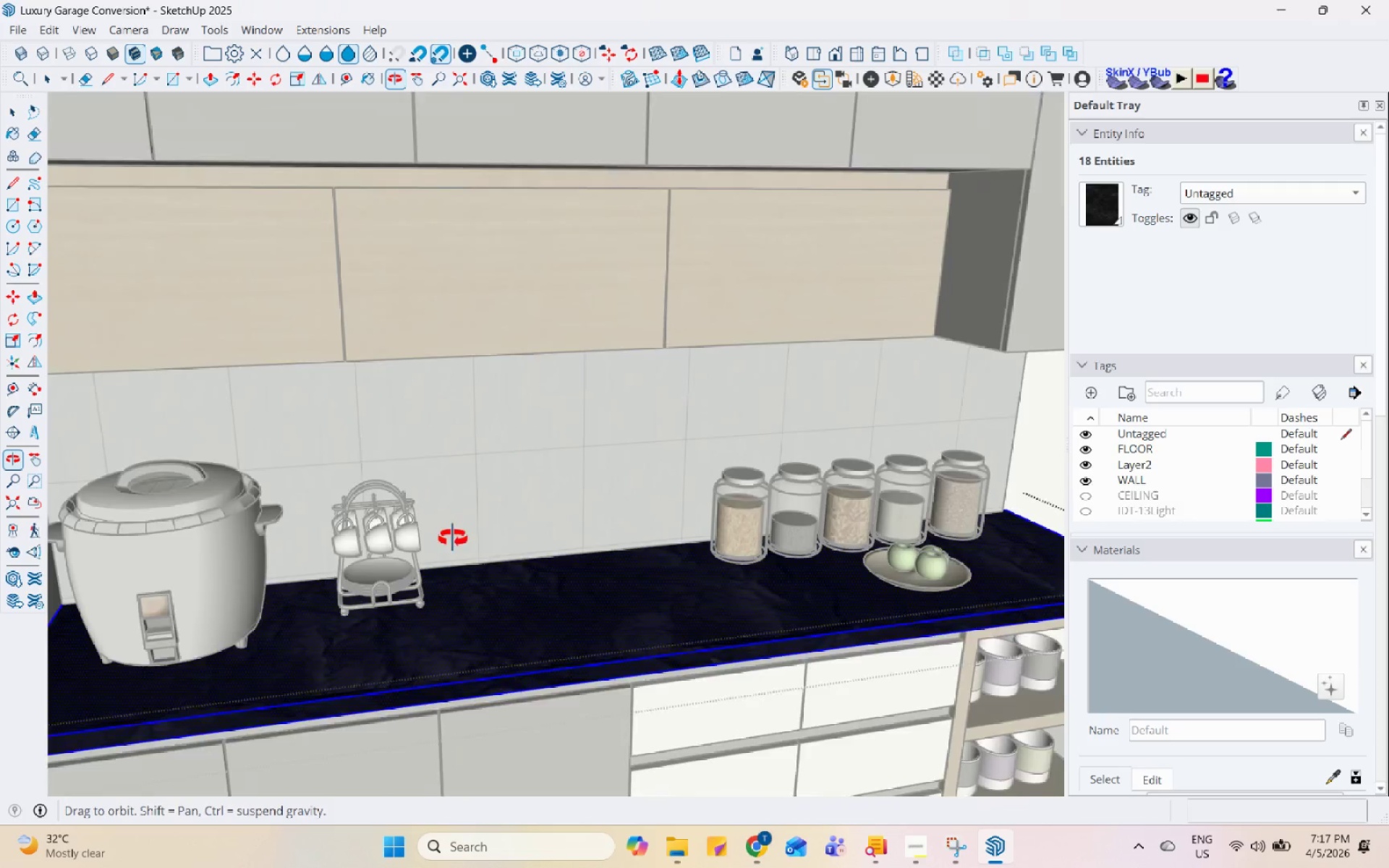 
scroll: coordinate [506, 558], scroll_direction: down, amount: 7.0
 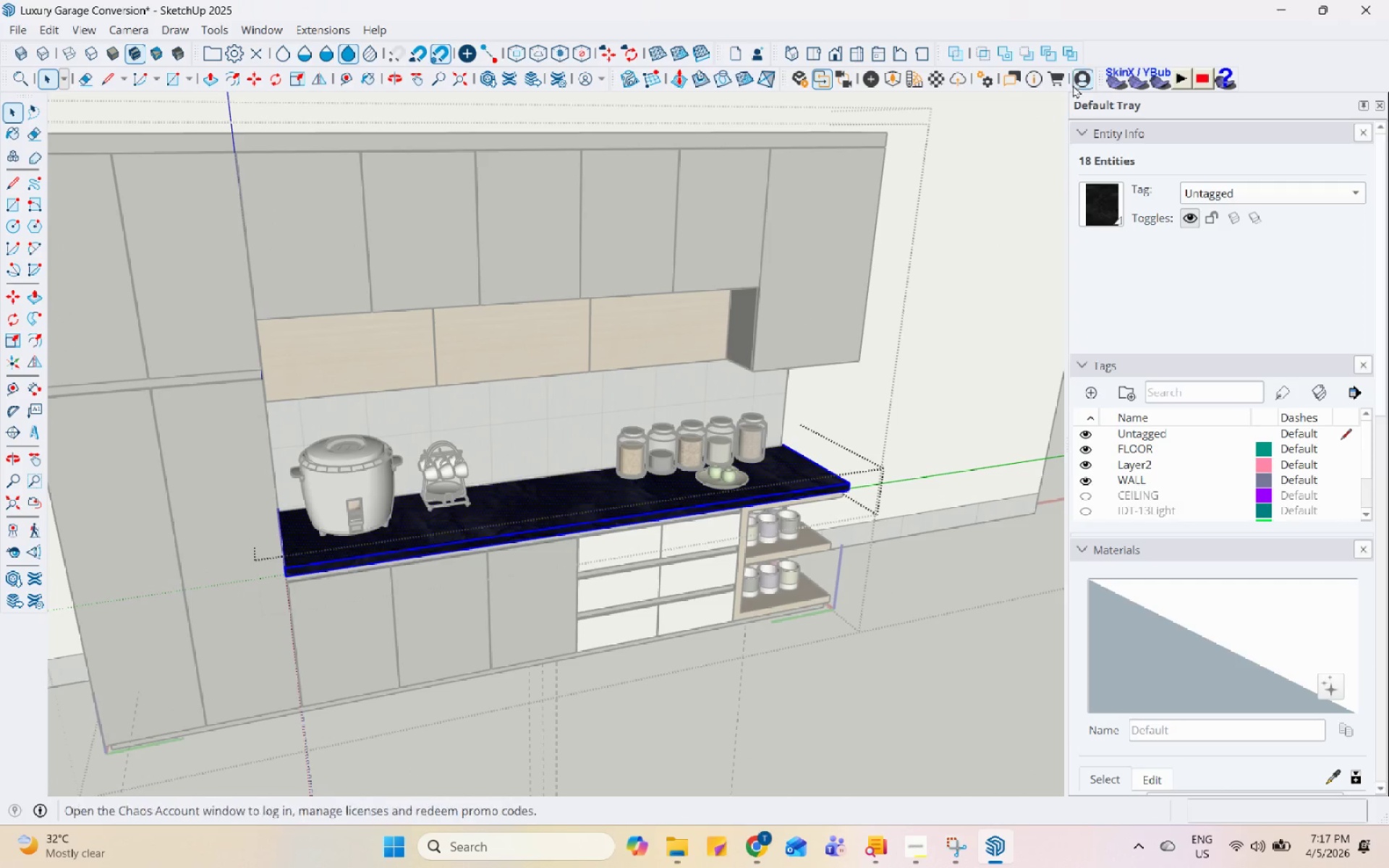 
left_click([885, 70])
 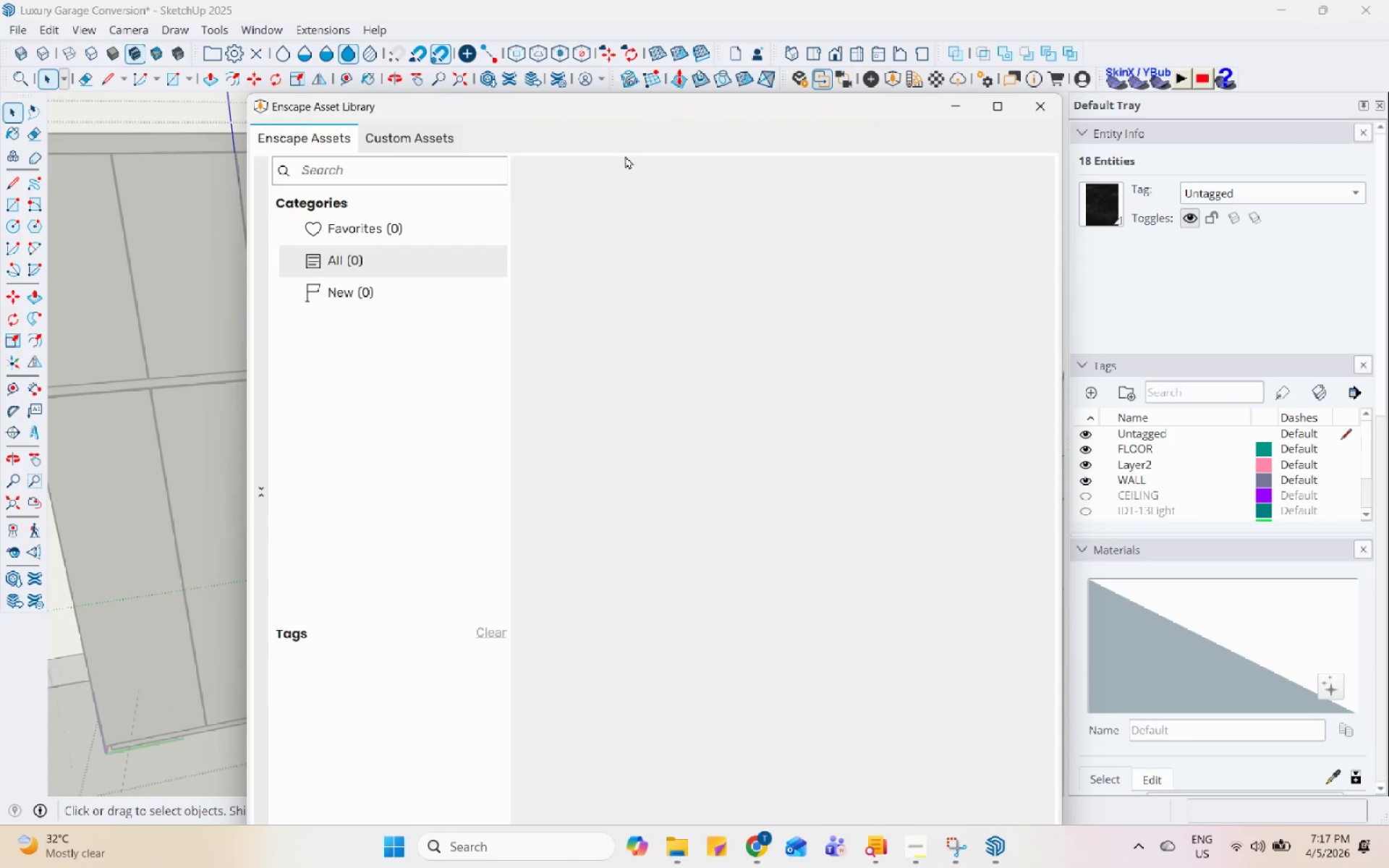 
left_click_drag(start_coordinate=[660, 109], to_coordinate=[631, 38])
 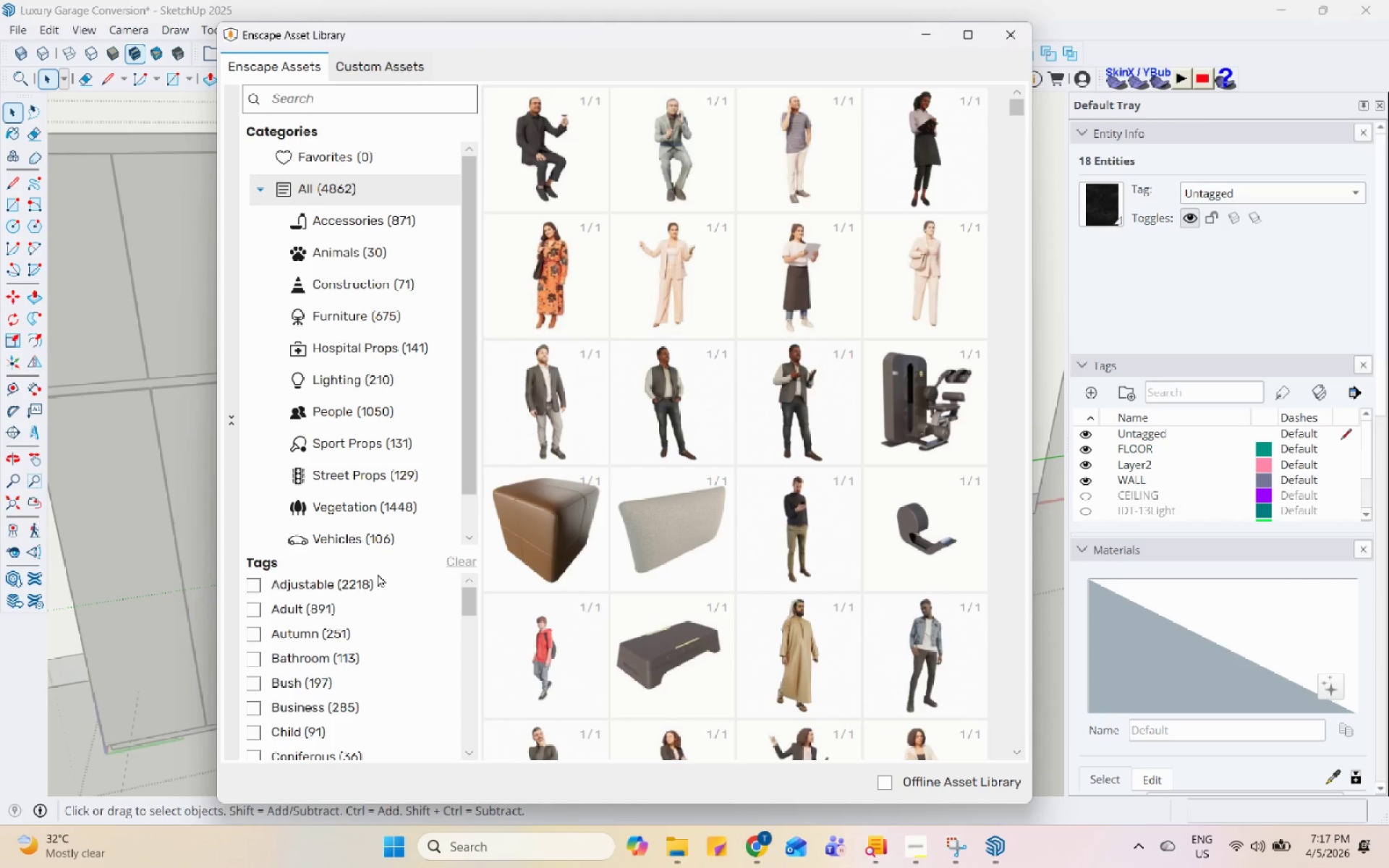 
wait(7.34)
 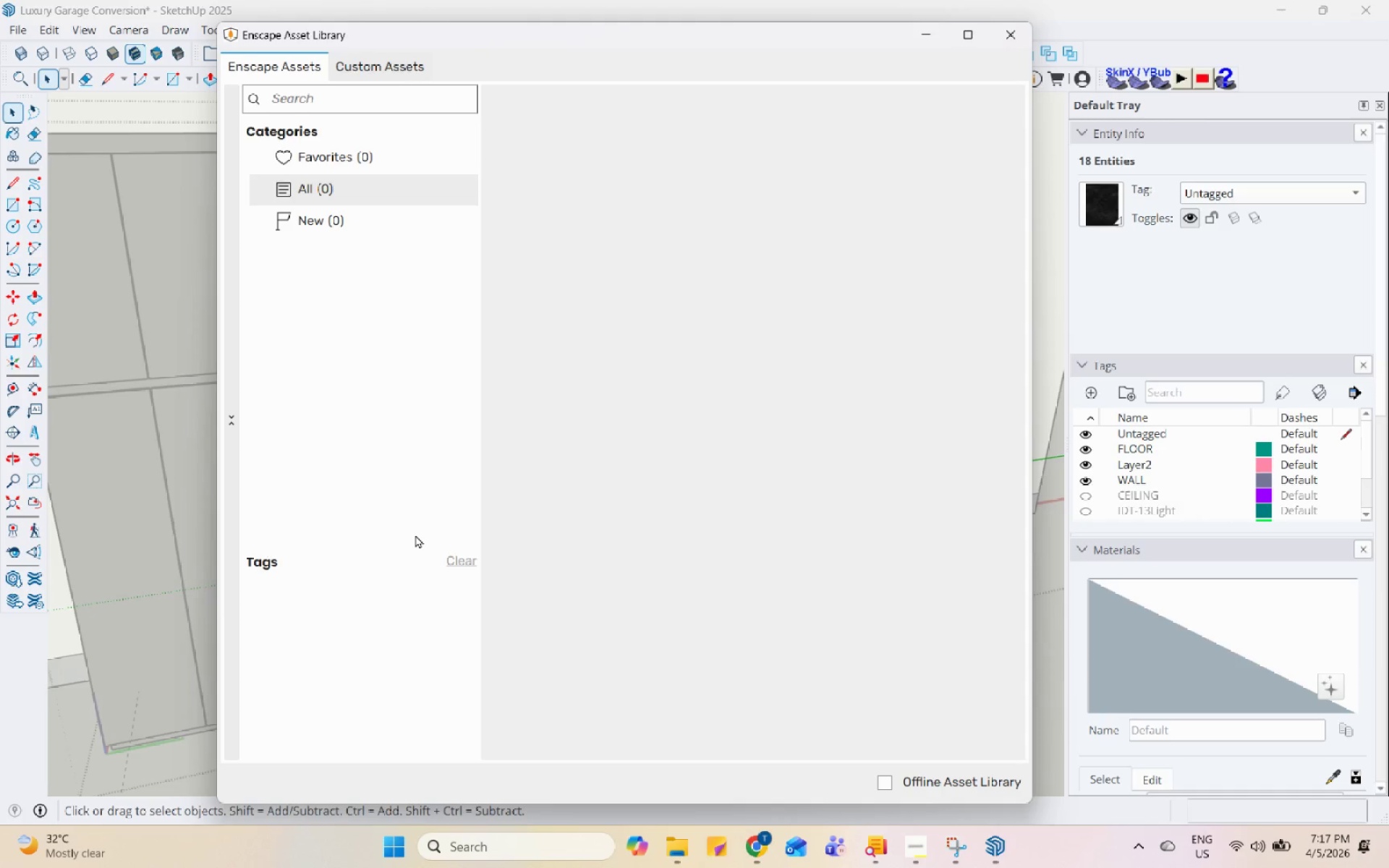 
left_click([375, 213])